 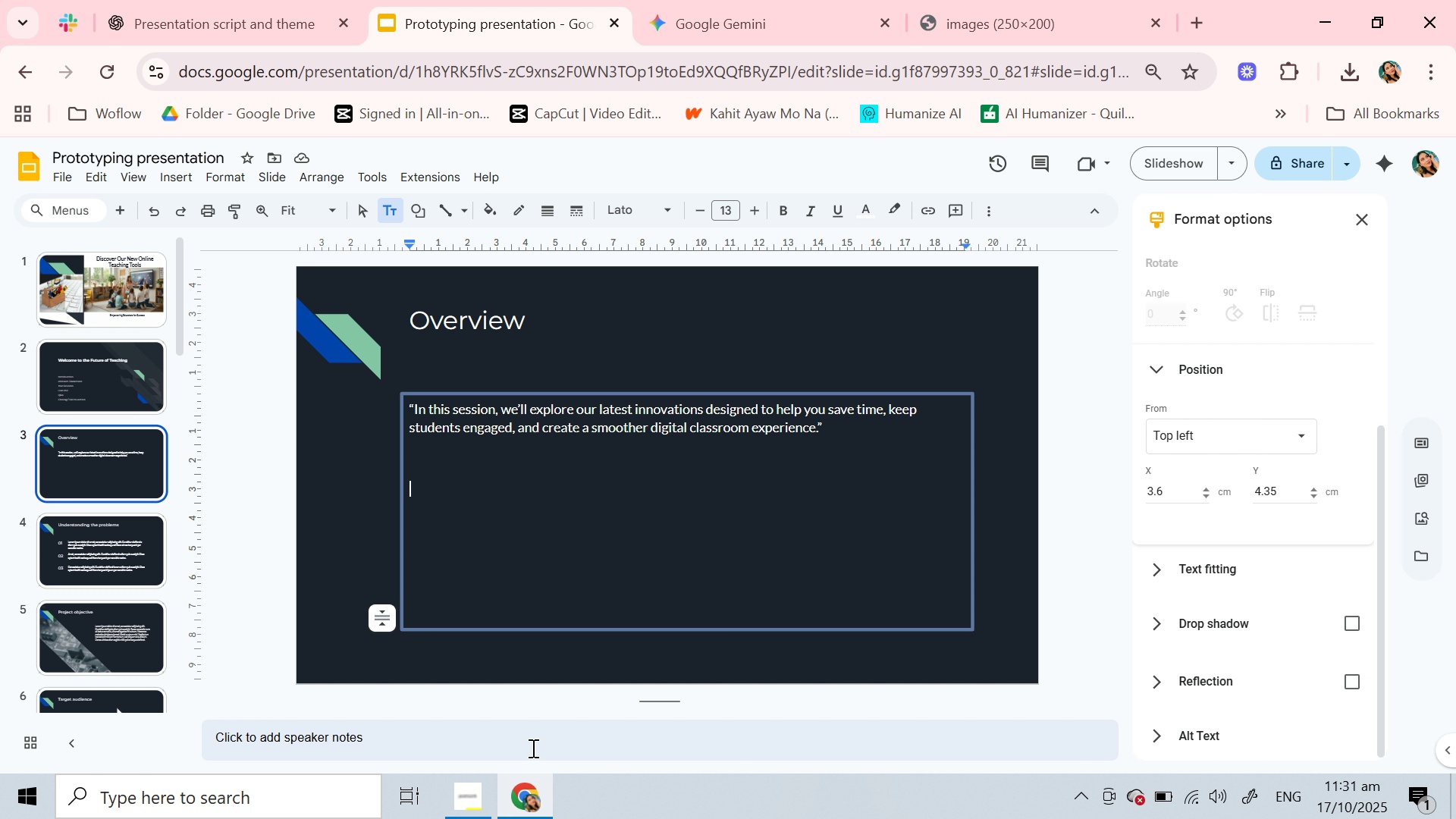 
key(Control+V)
 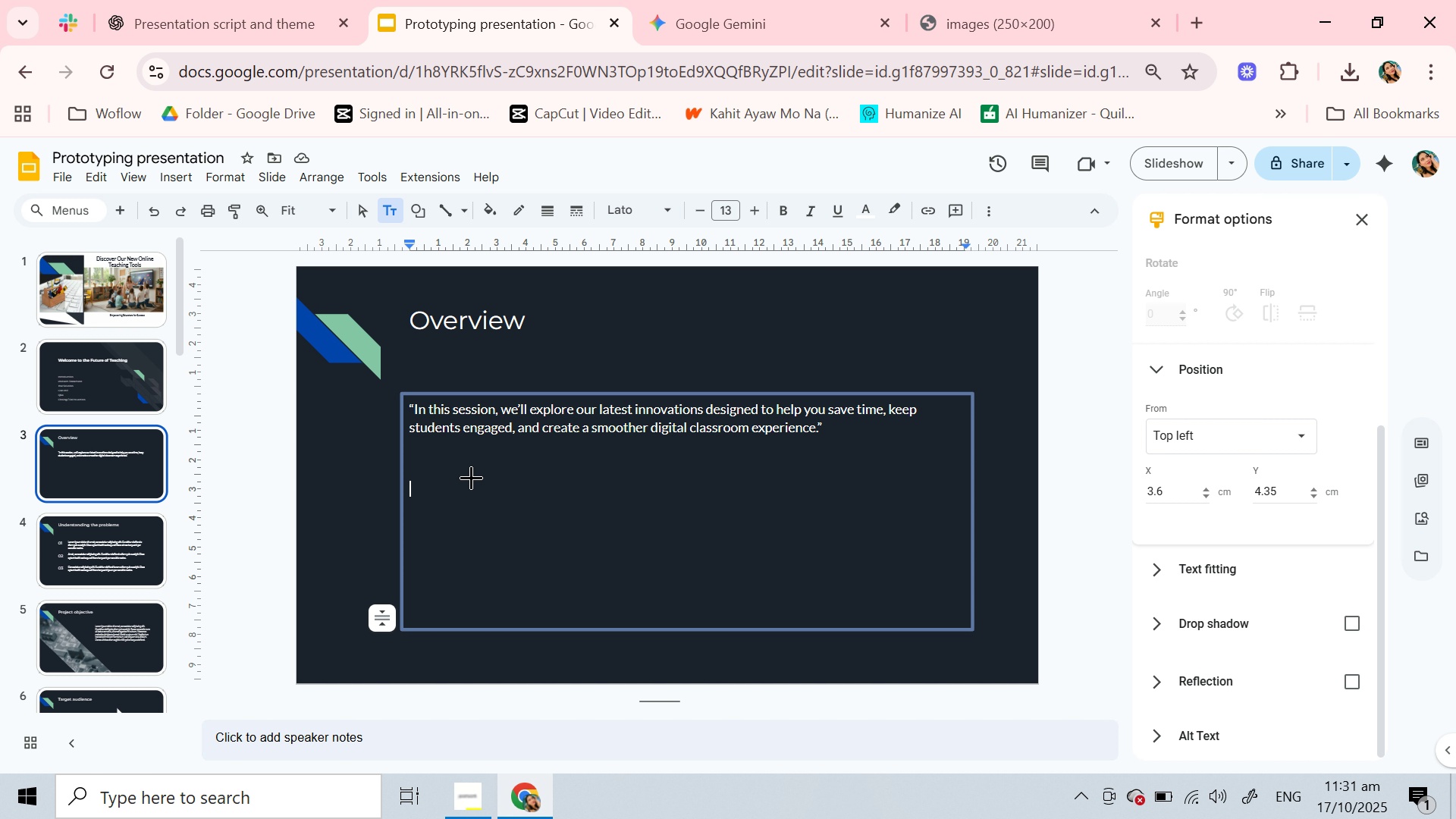 
left_click([466, 476])
 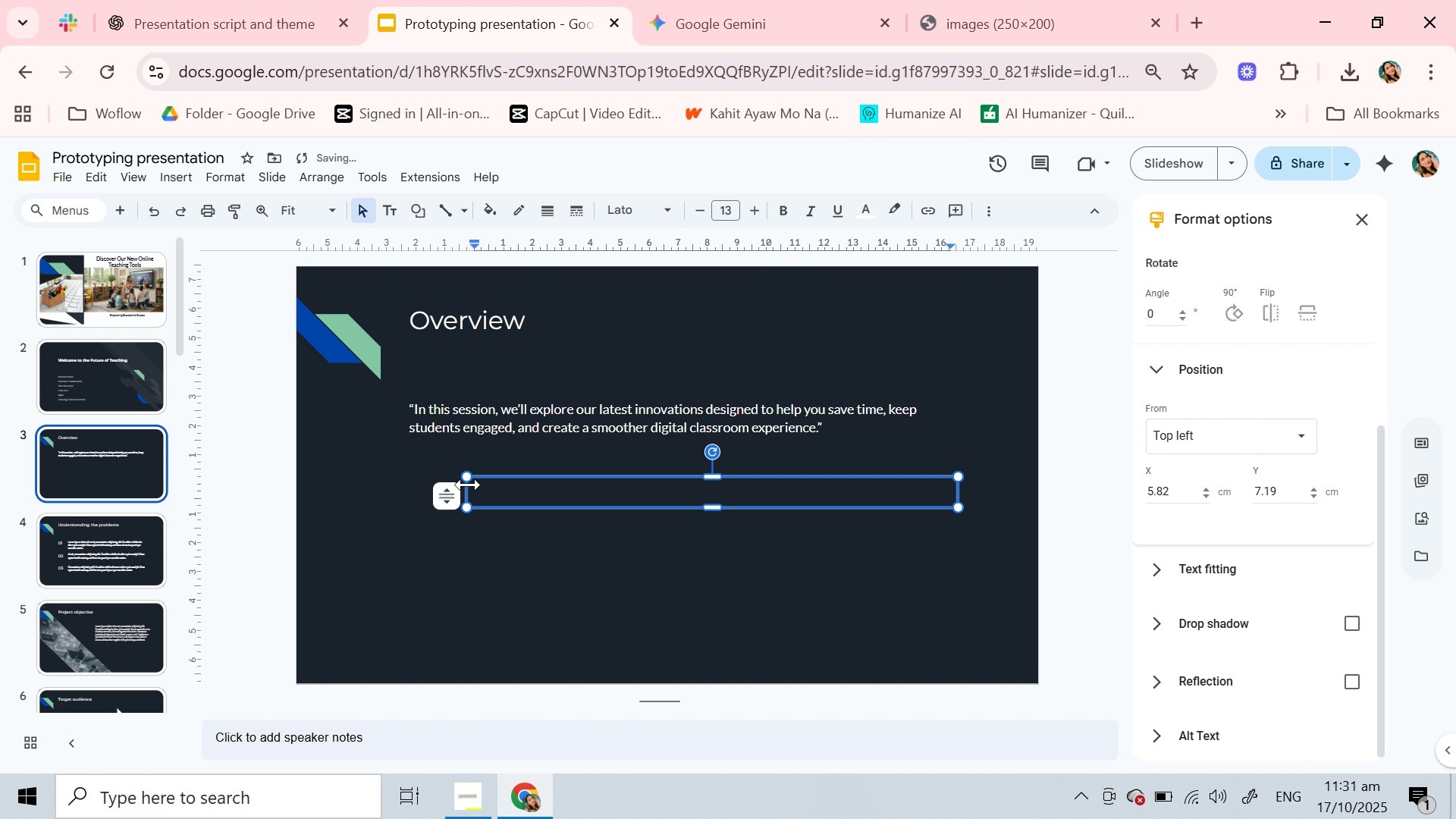 
left_click([468, 485])
 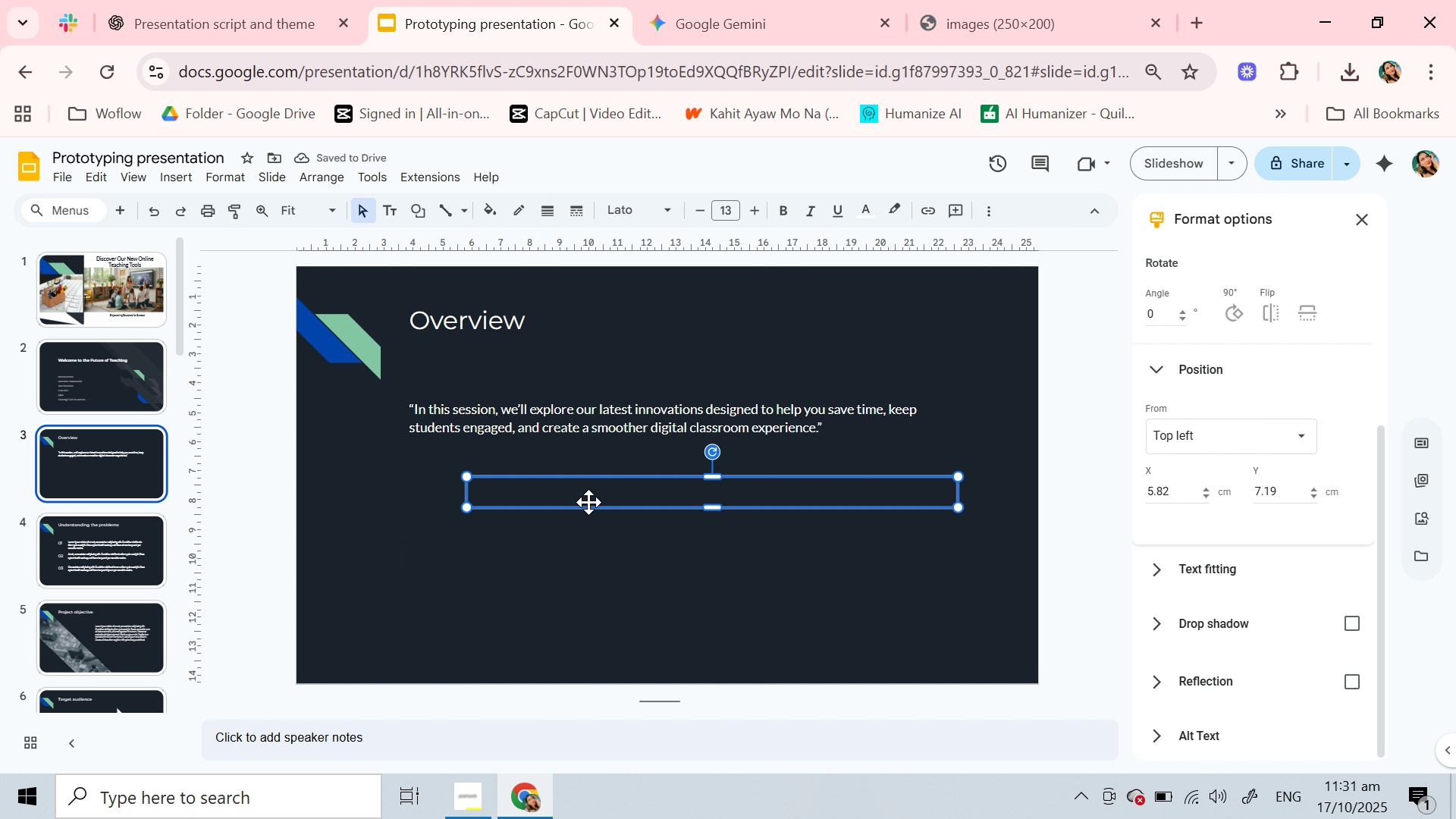 
double_click([588, 502])
 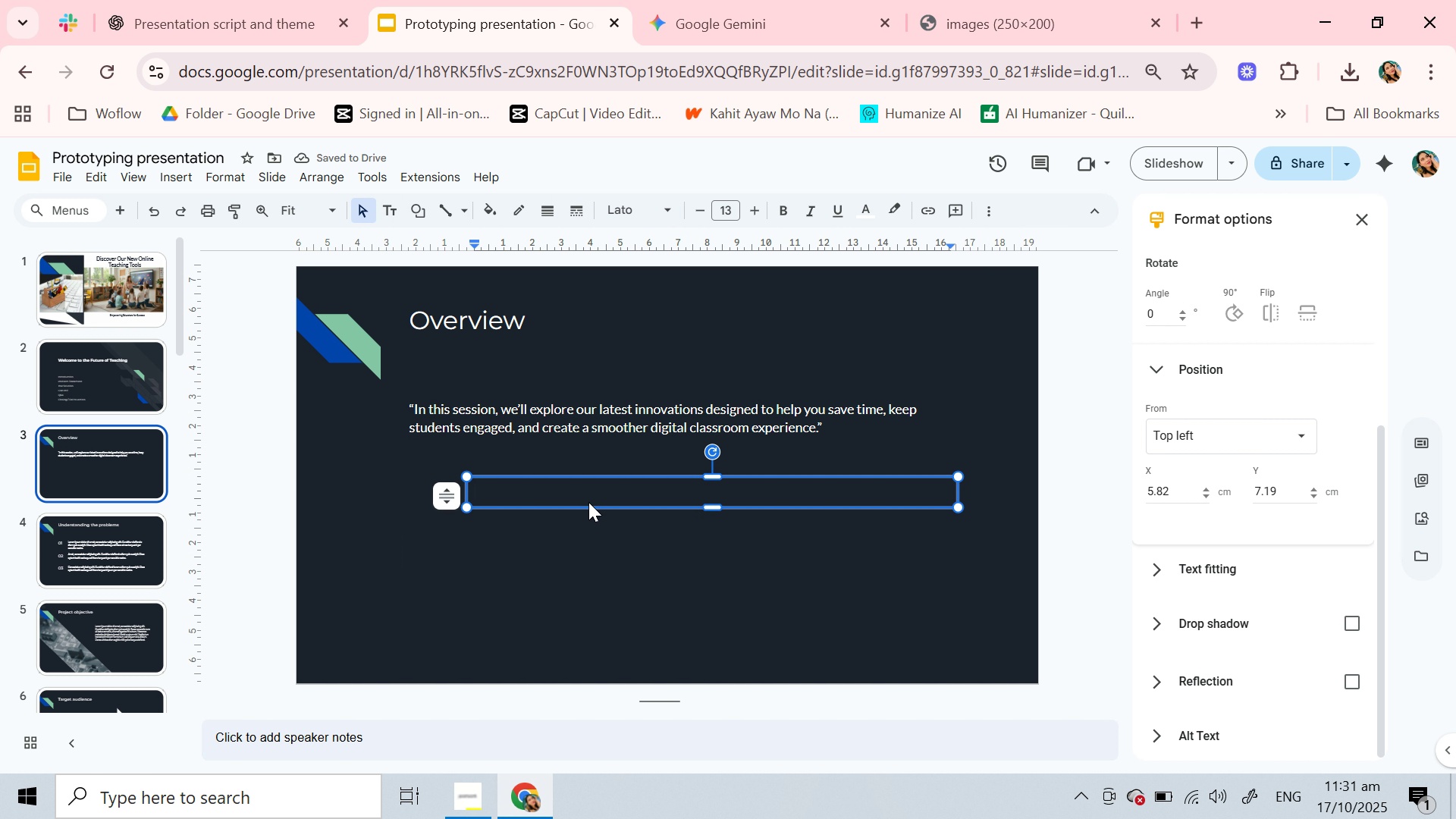 
key(Control+V)
 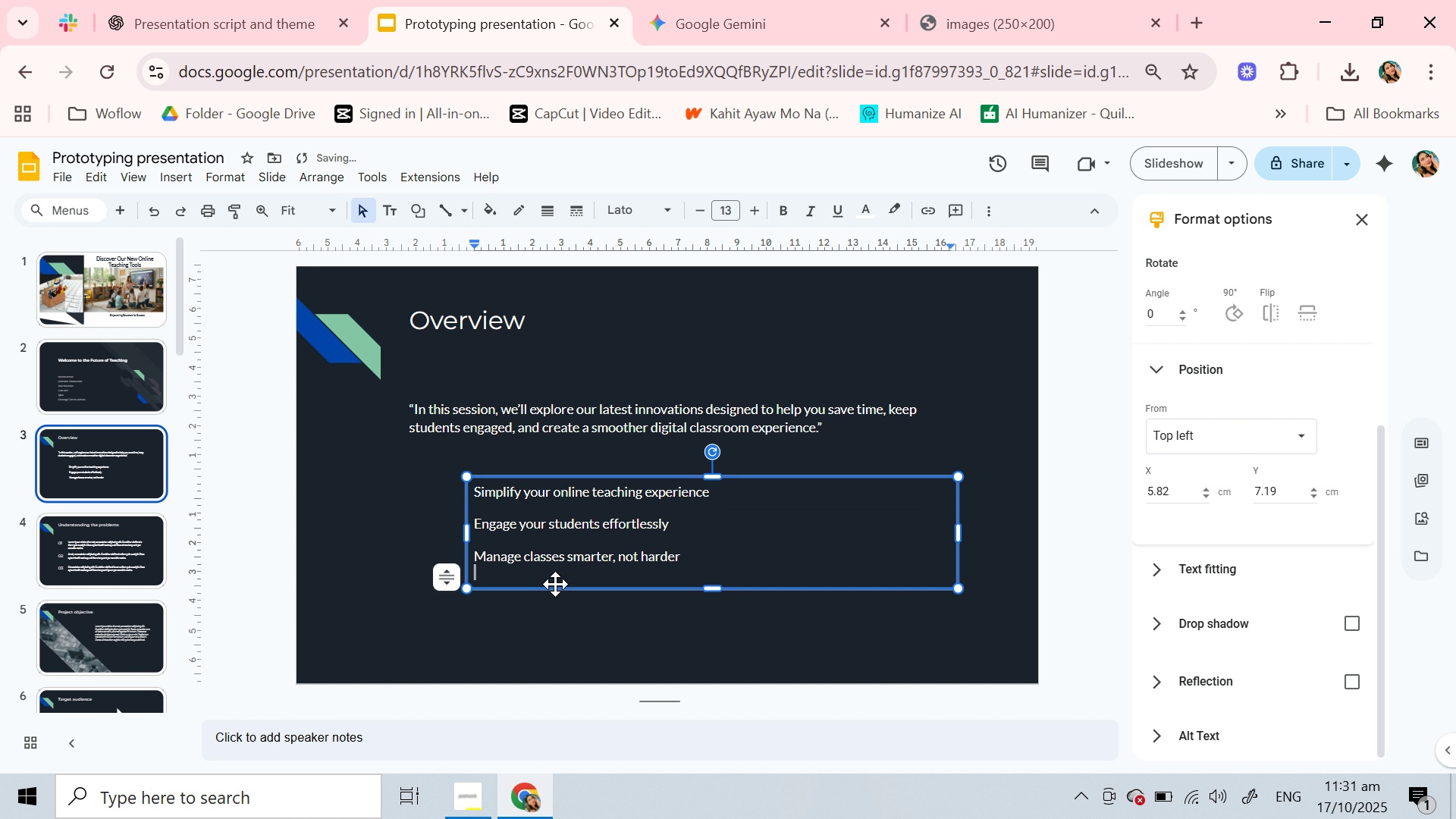 
left_click_drag(start_coordinate=[547, 590], to_coordinate=[491, 591])
 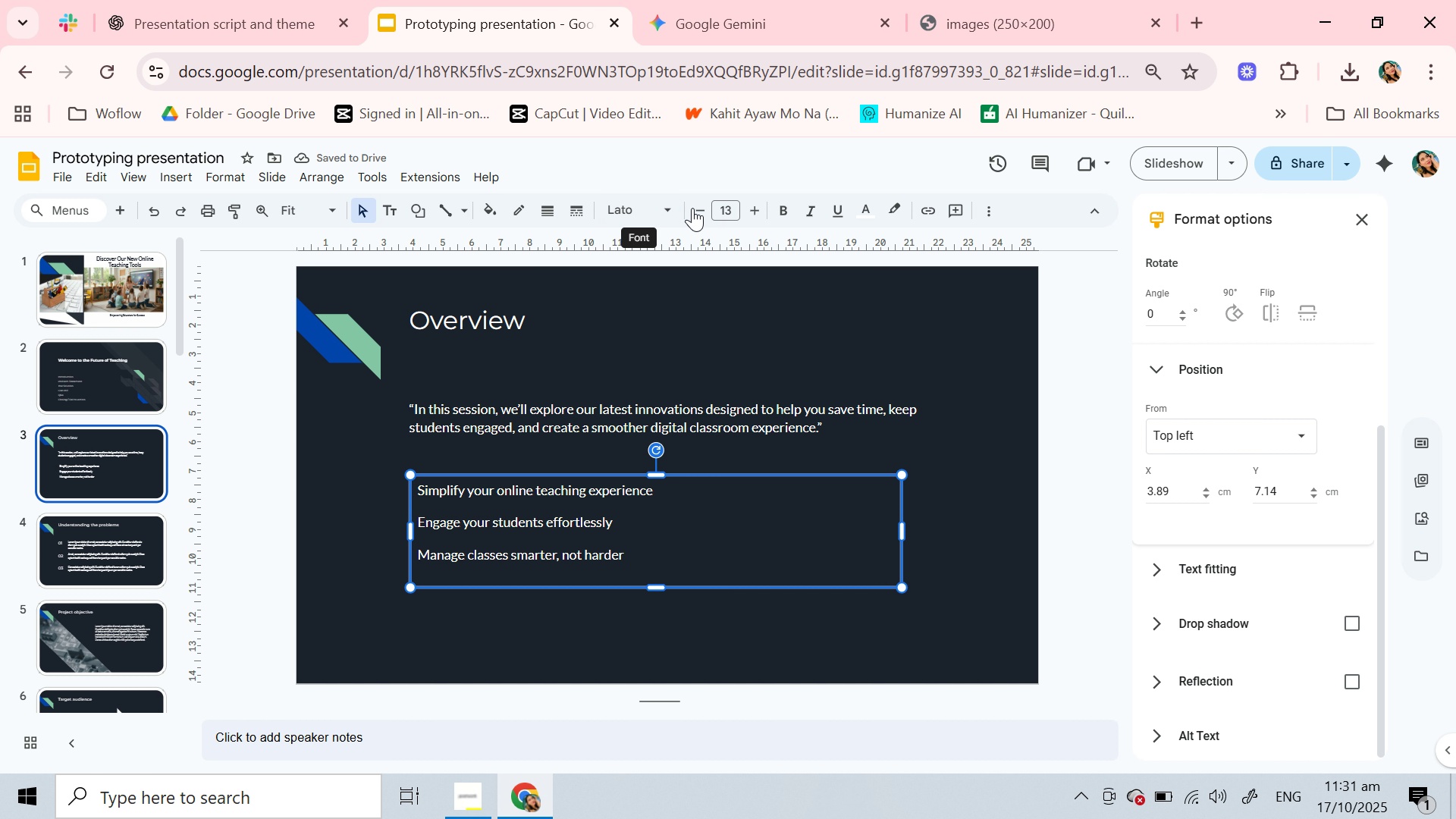 
wait(13.96)
 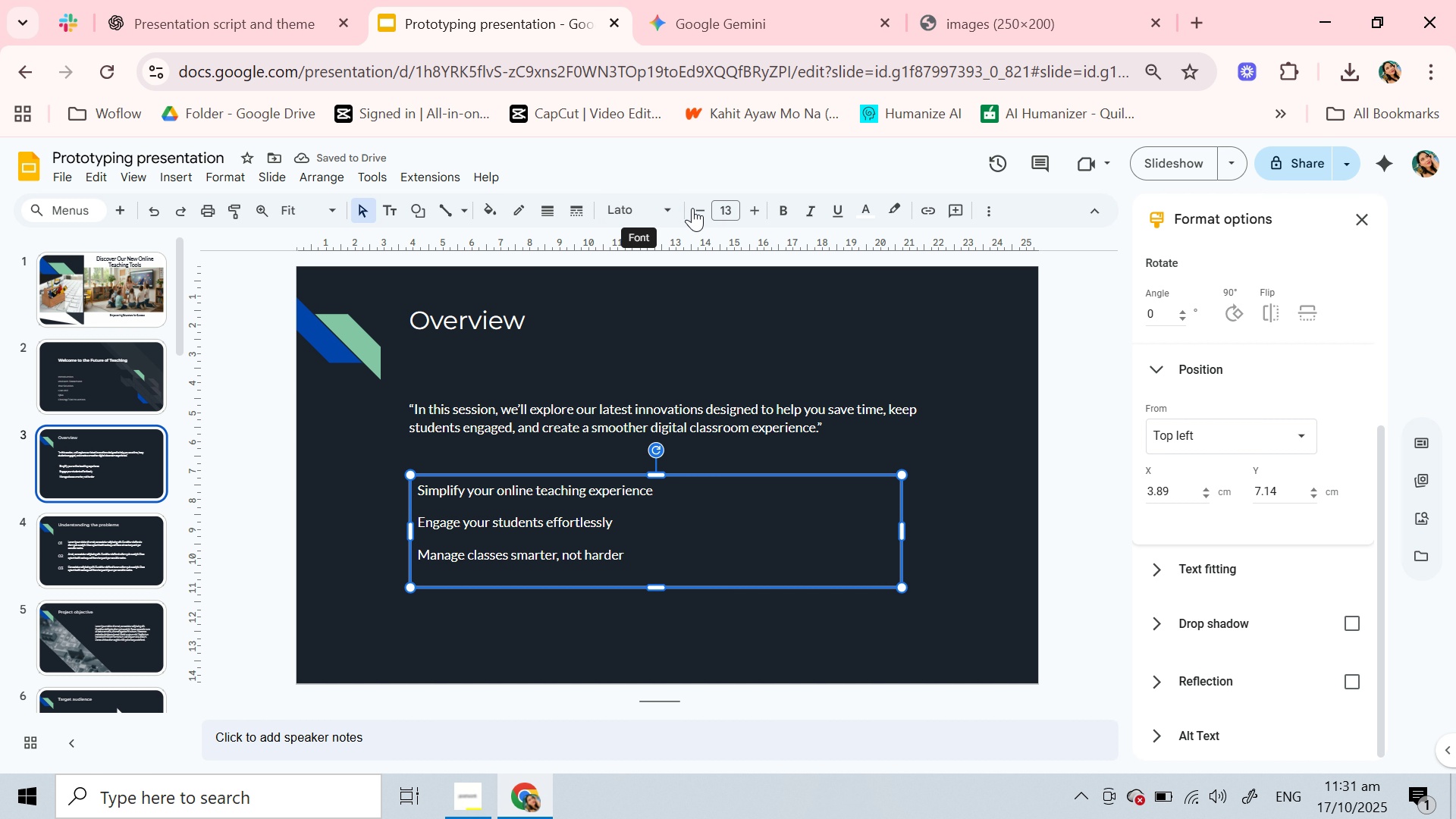 
double_click([526, 490])
 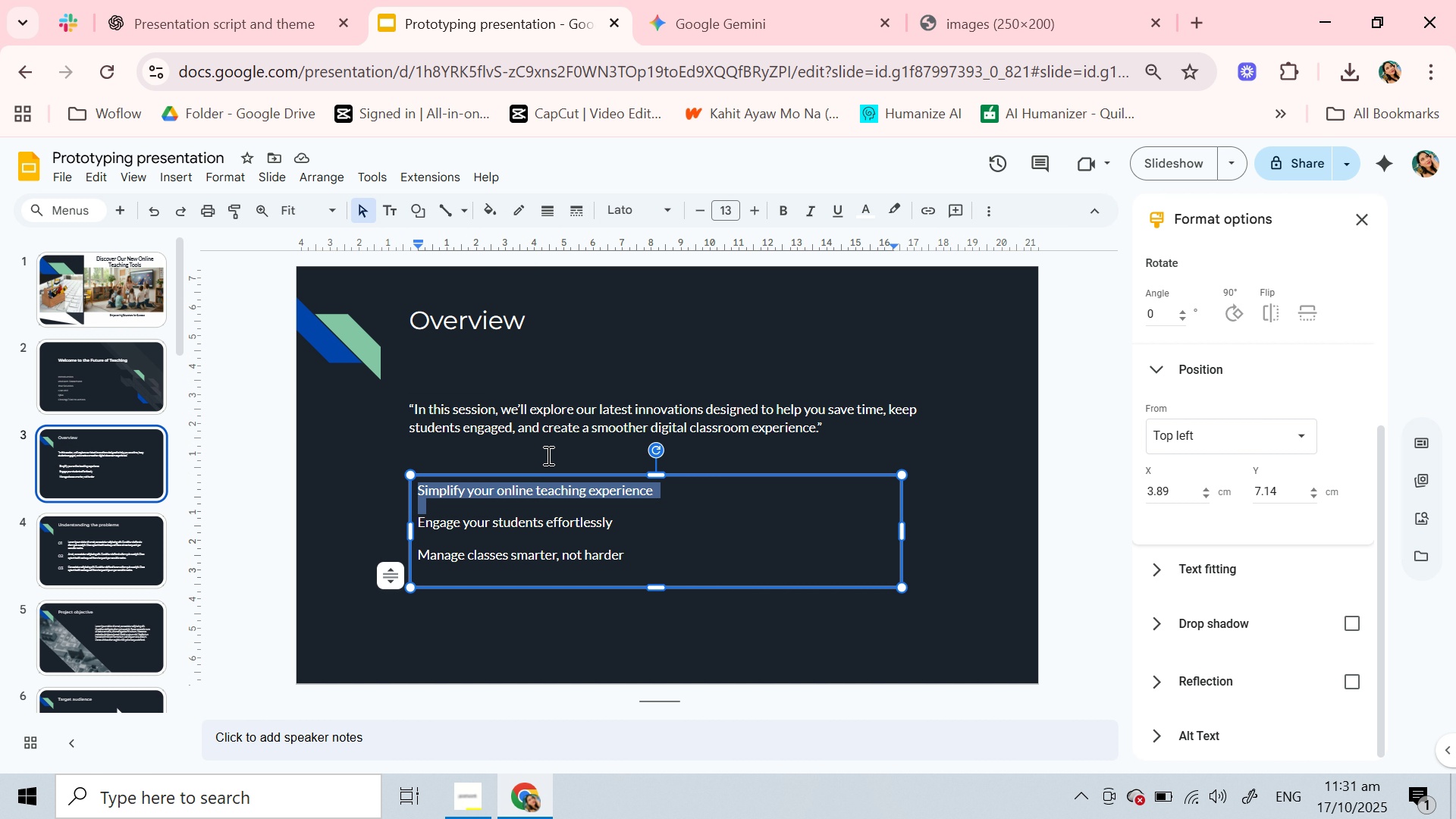 
triple_click([526, 490])
 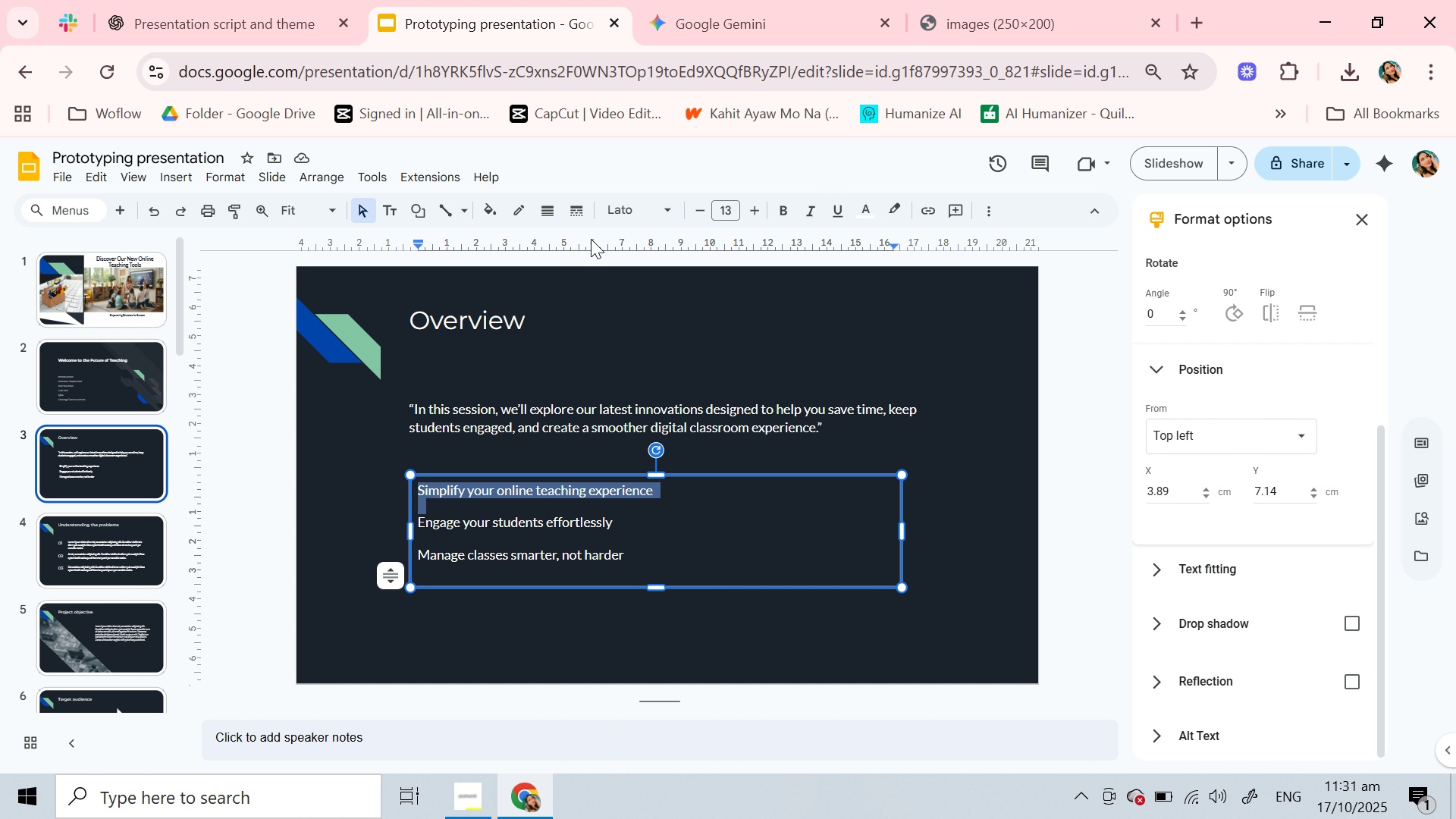 
wait(5.3)
 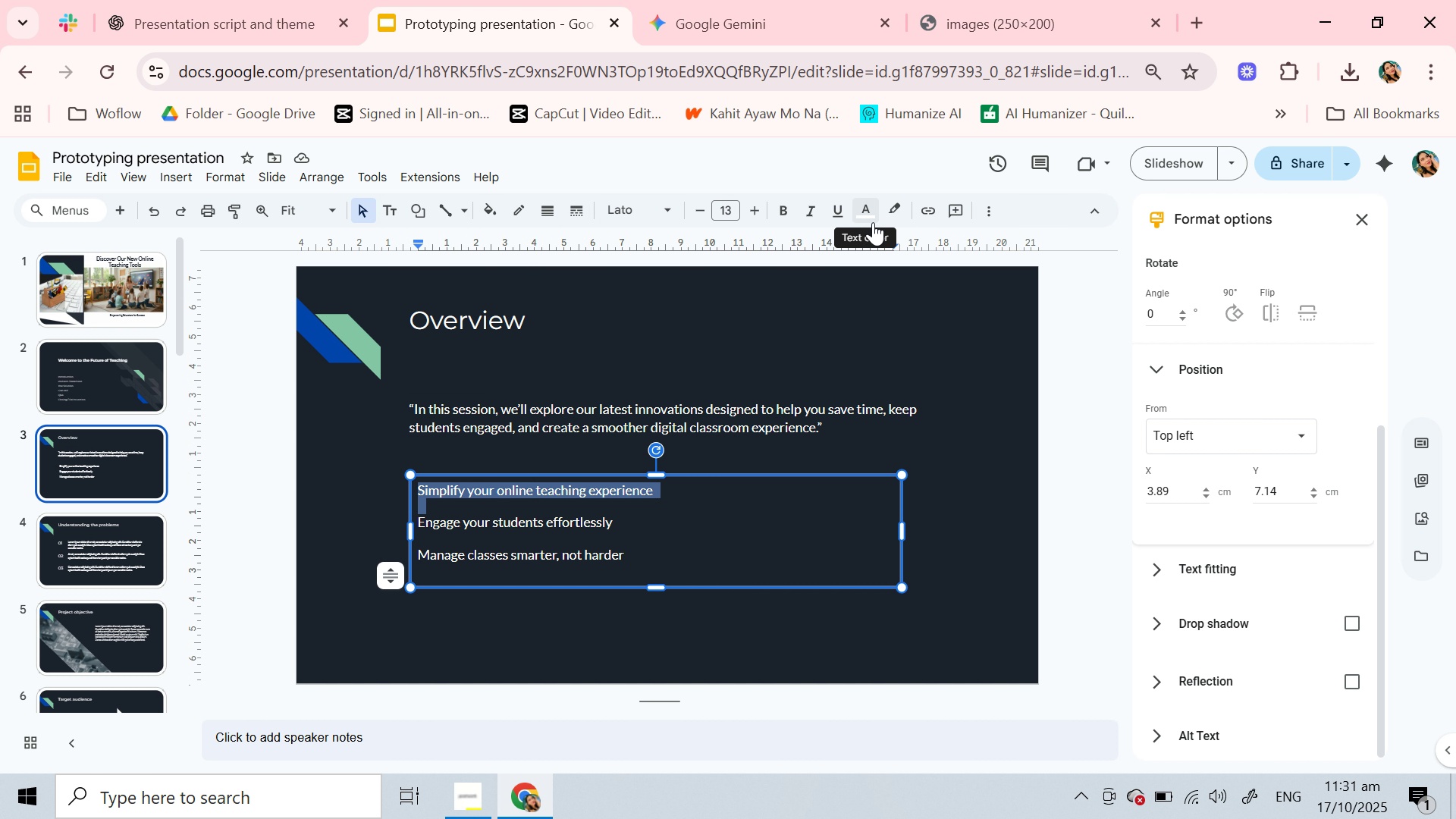 
mouse_move([469, 232])
 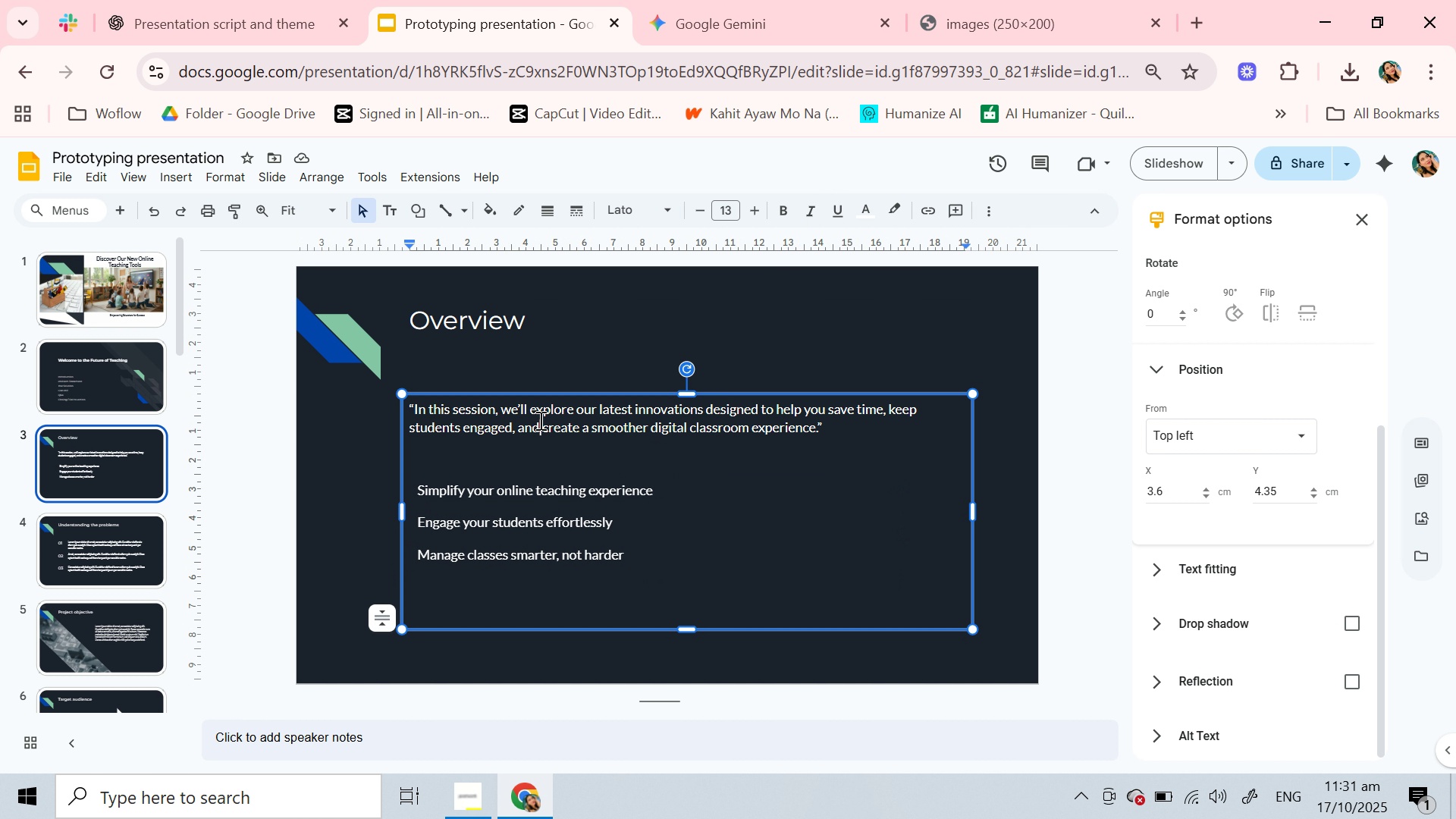 
left_click([539, 420])
 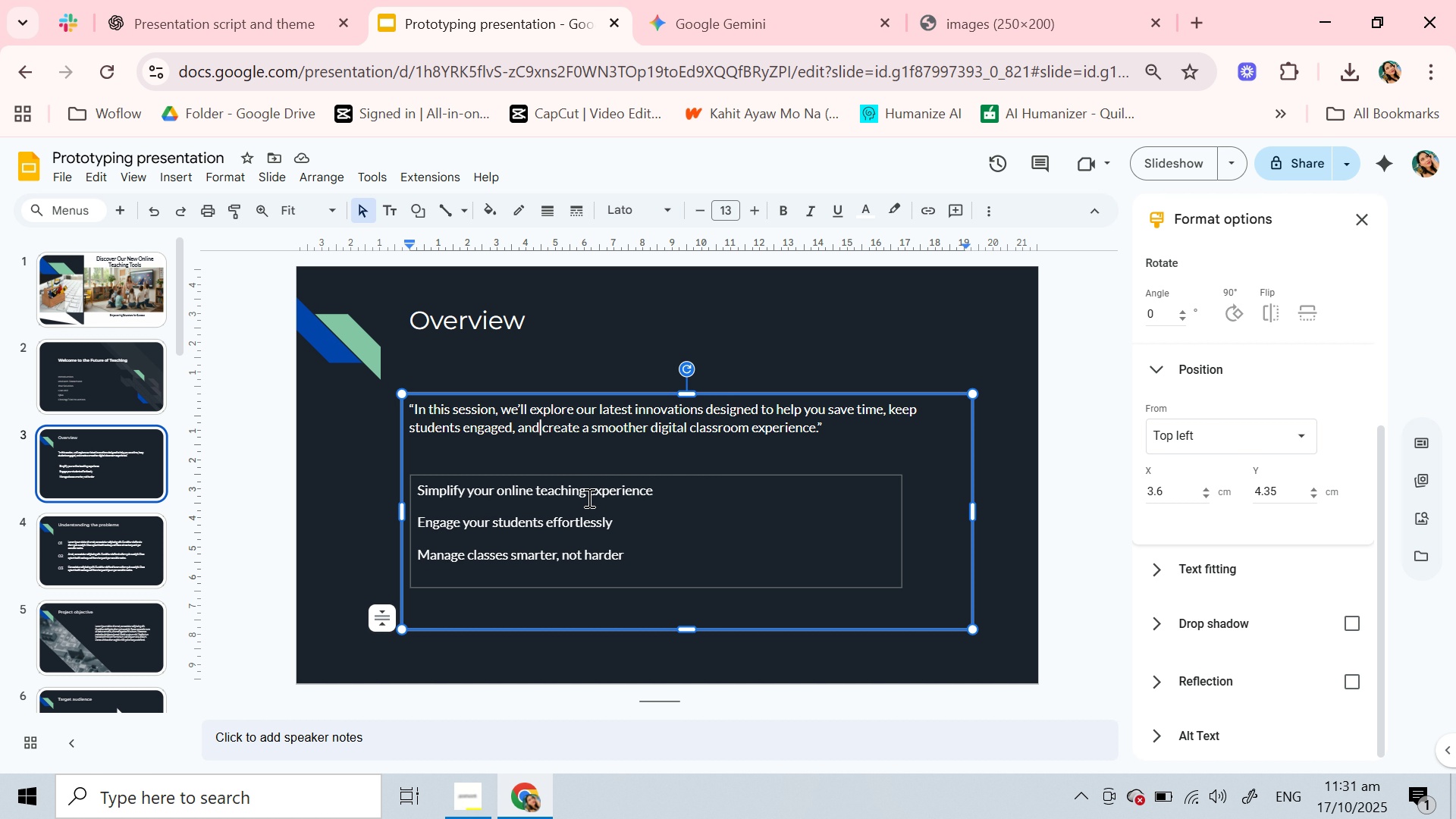 
double_click([578, 491])
 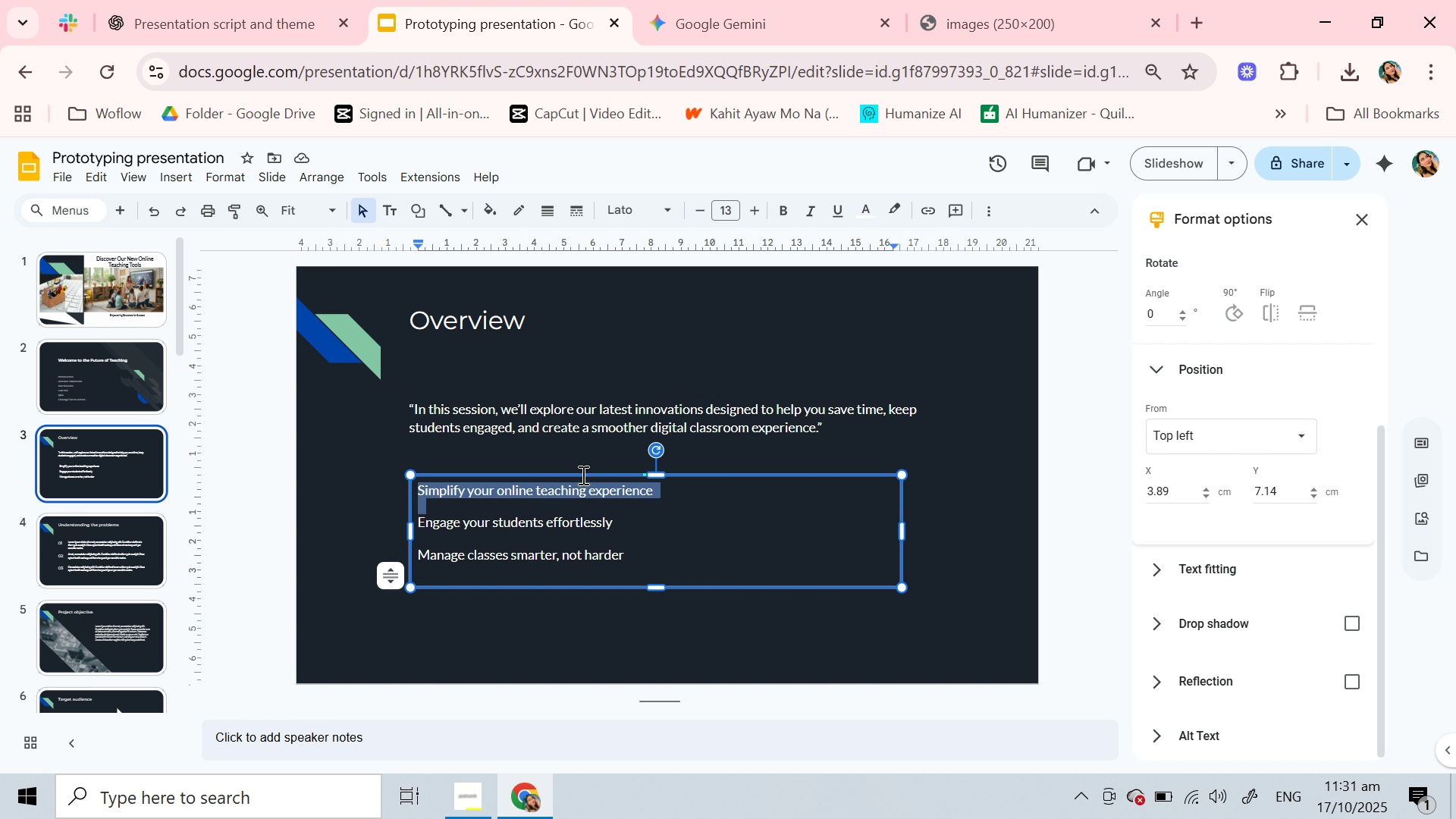 
triple_click([578, 491])
 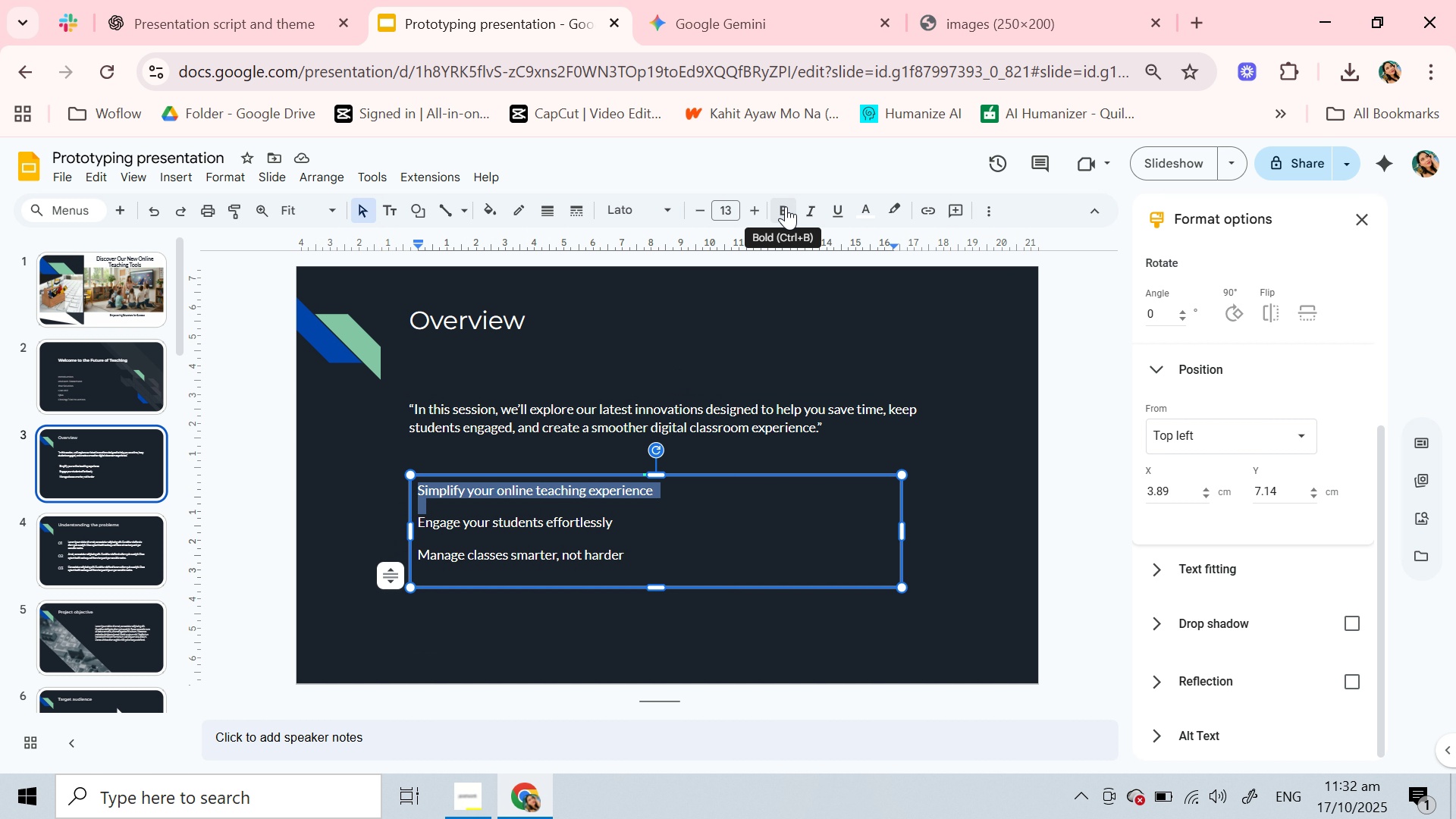 
left_click([786, 206])
 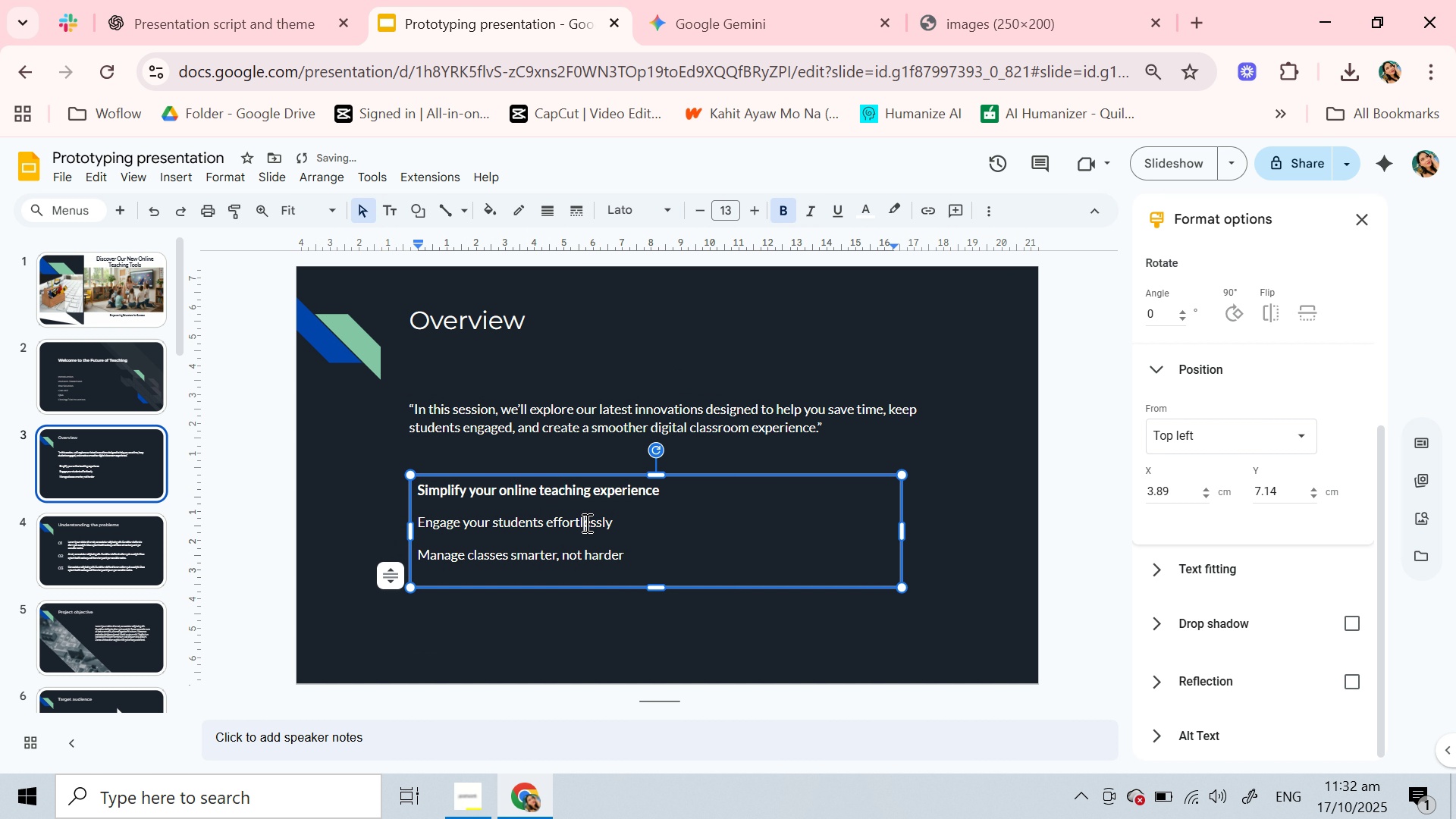 
double_click([585, 522])
 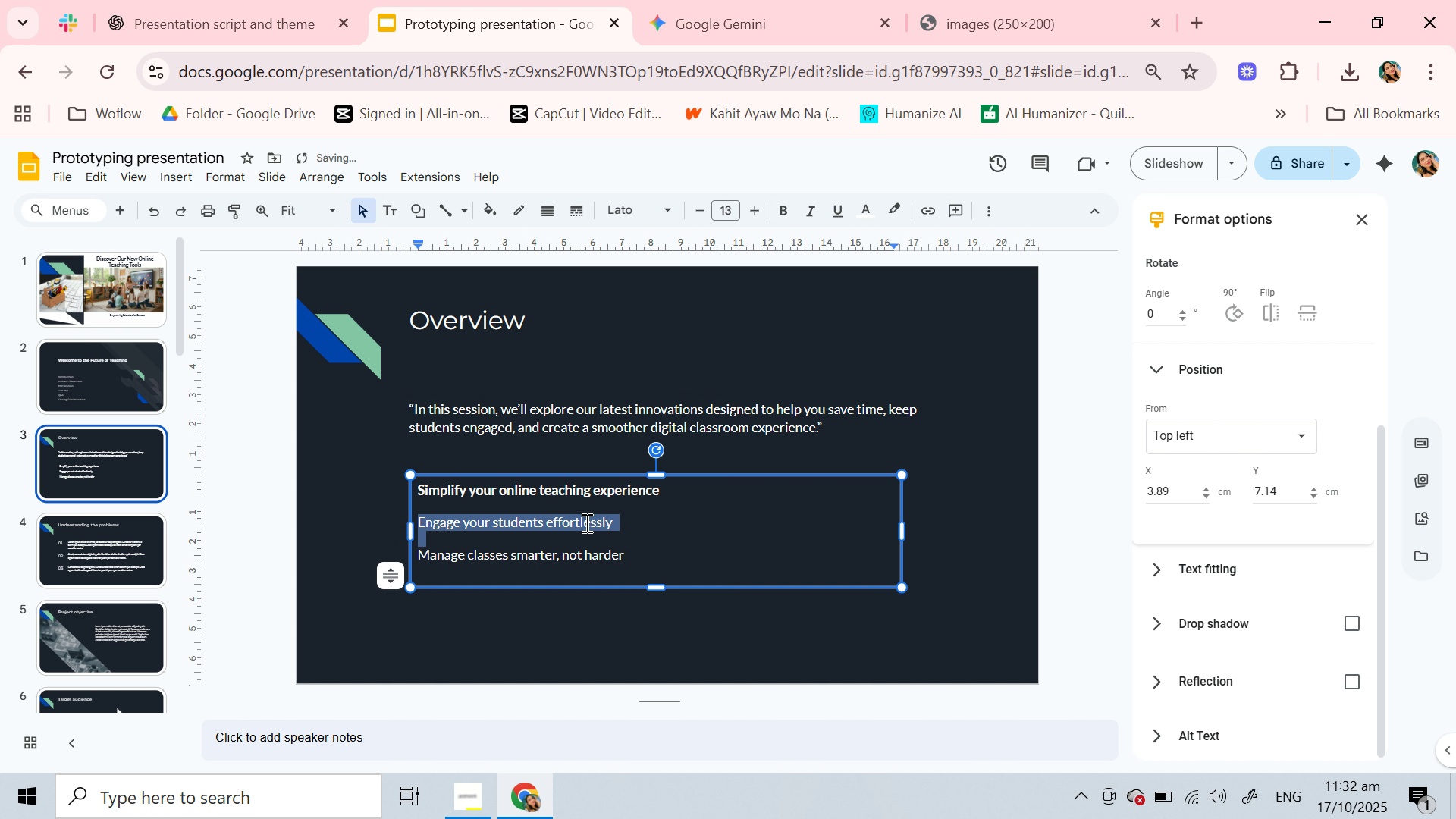 
triple_click([585, 522])
 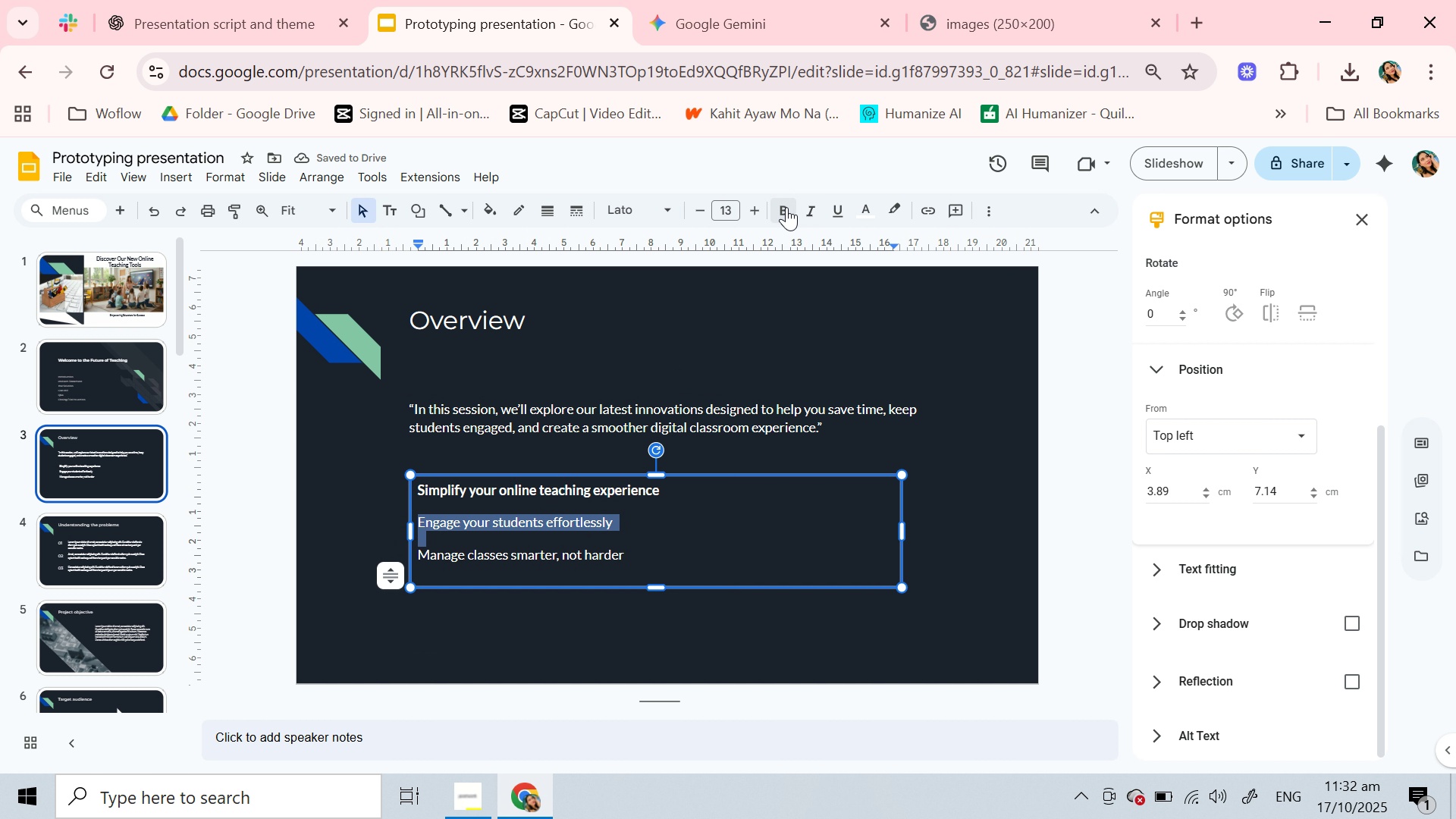 
left_click([786, 208])
 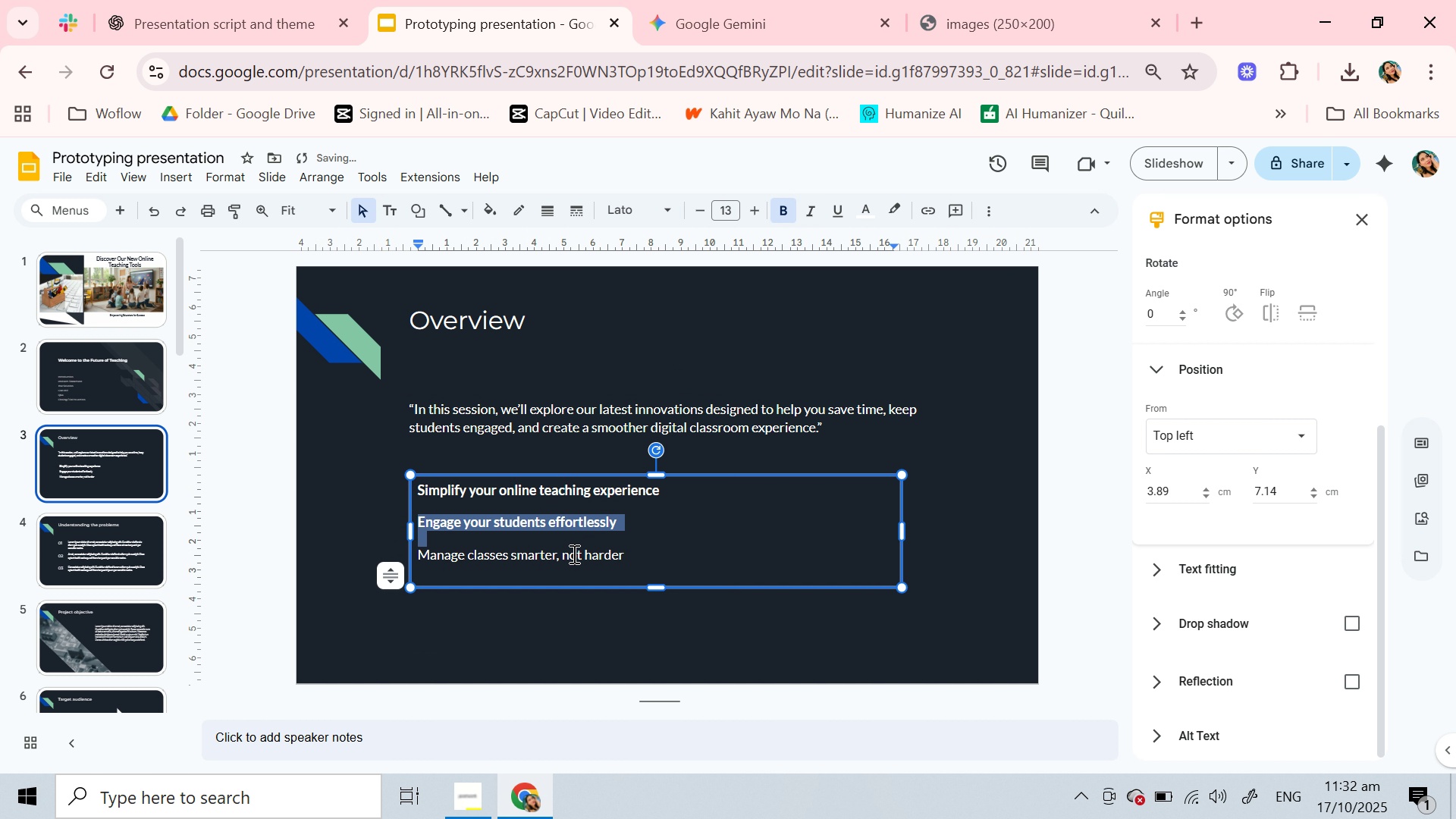 
double_click([573, 554])
 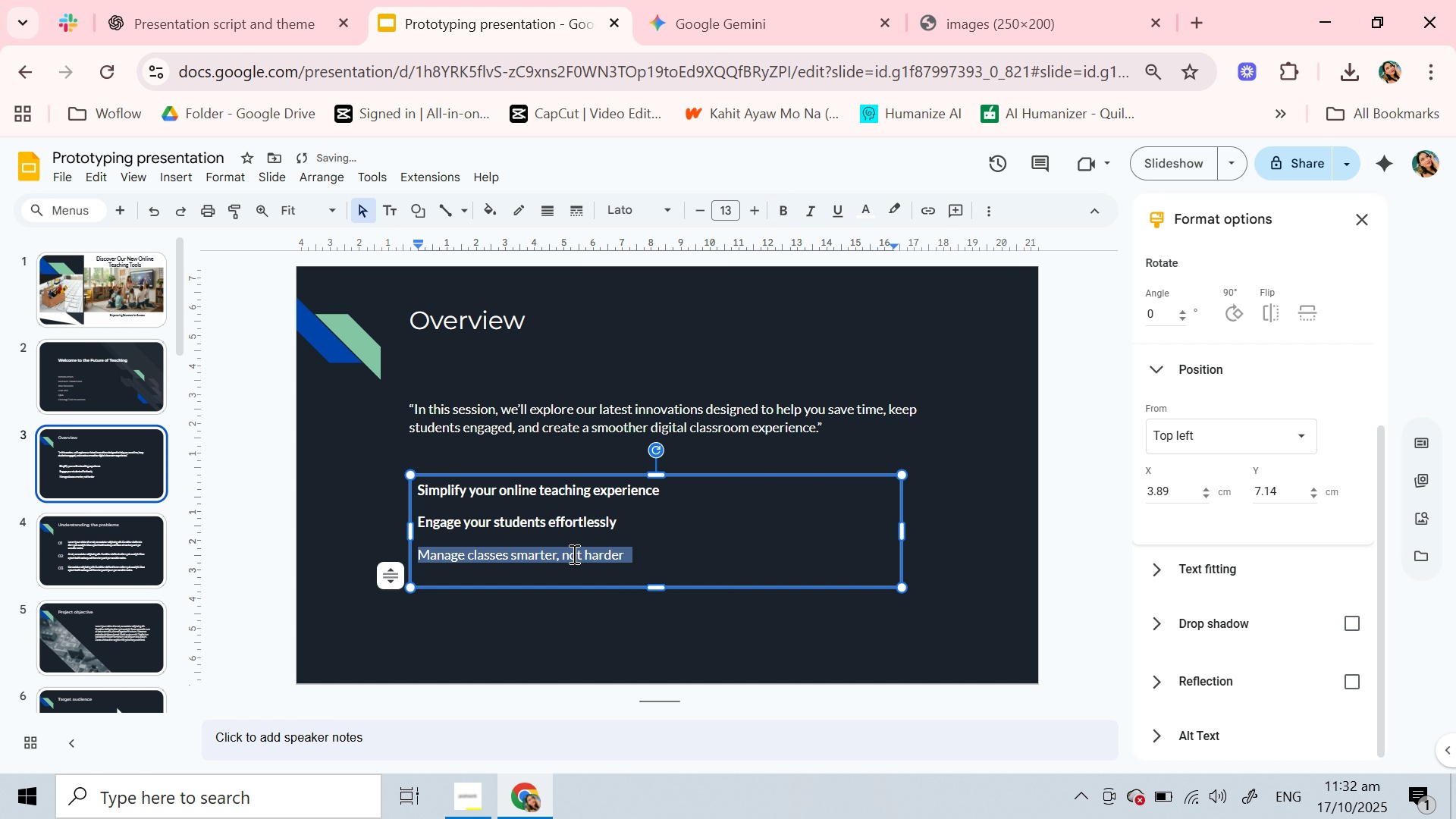 
triple_click([573, 554])
 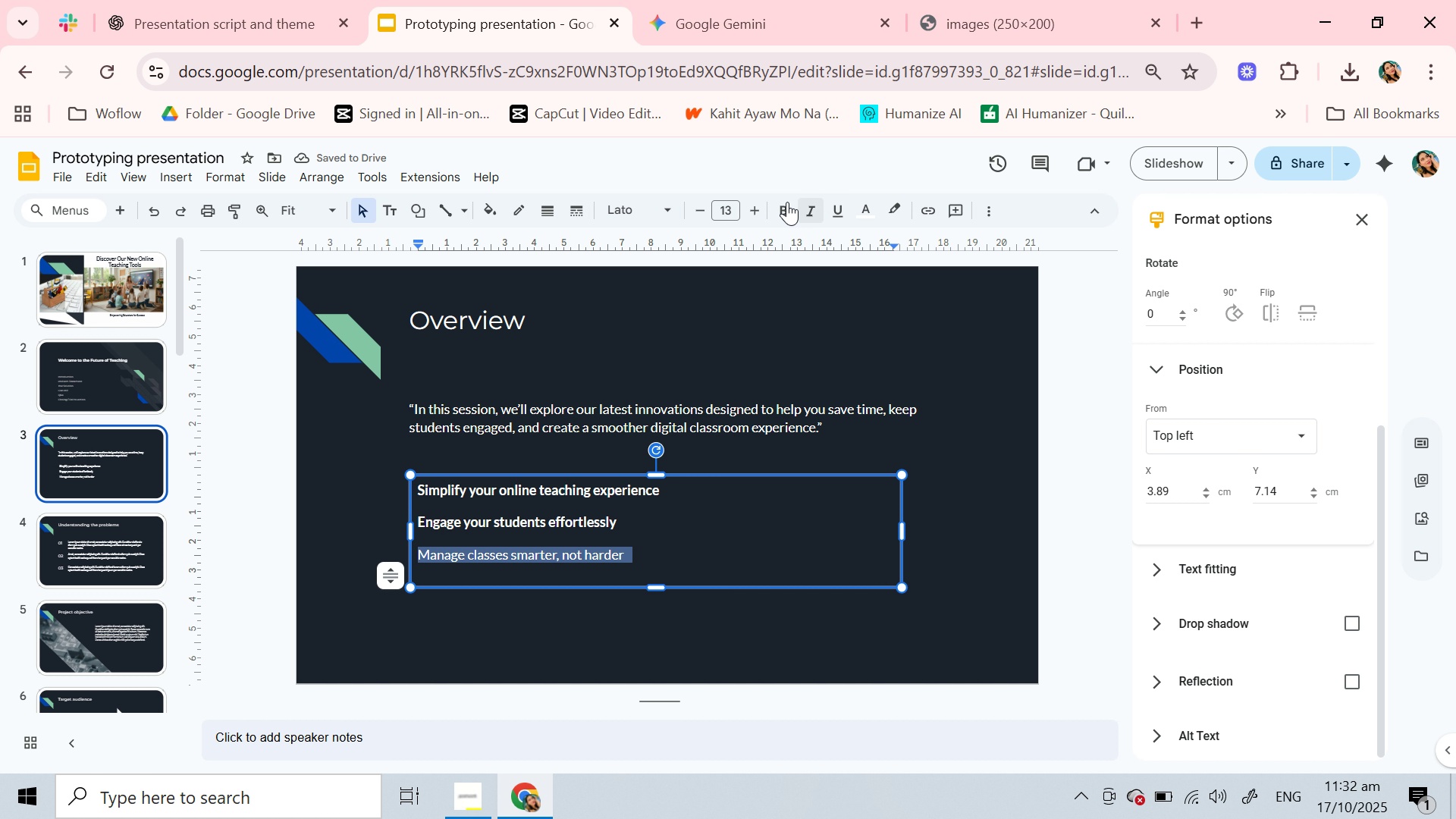 
left_click([785, 201])
 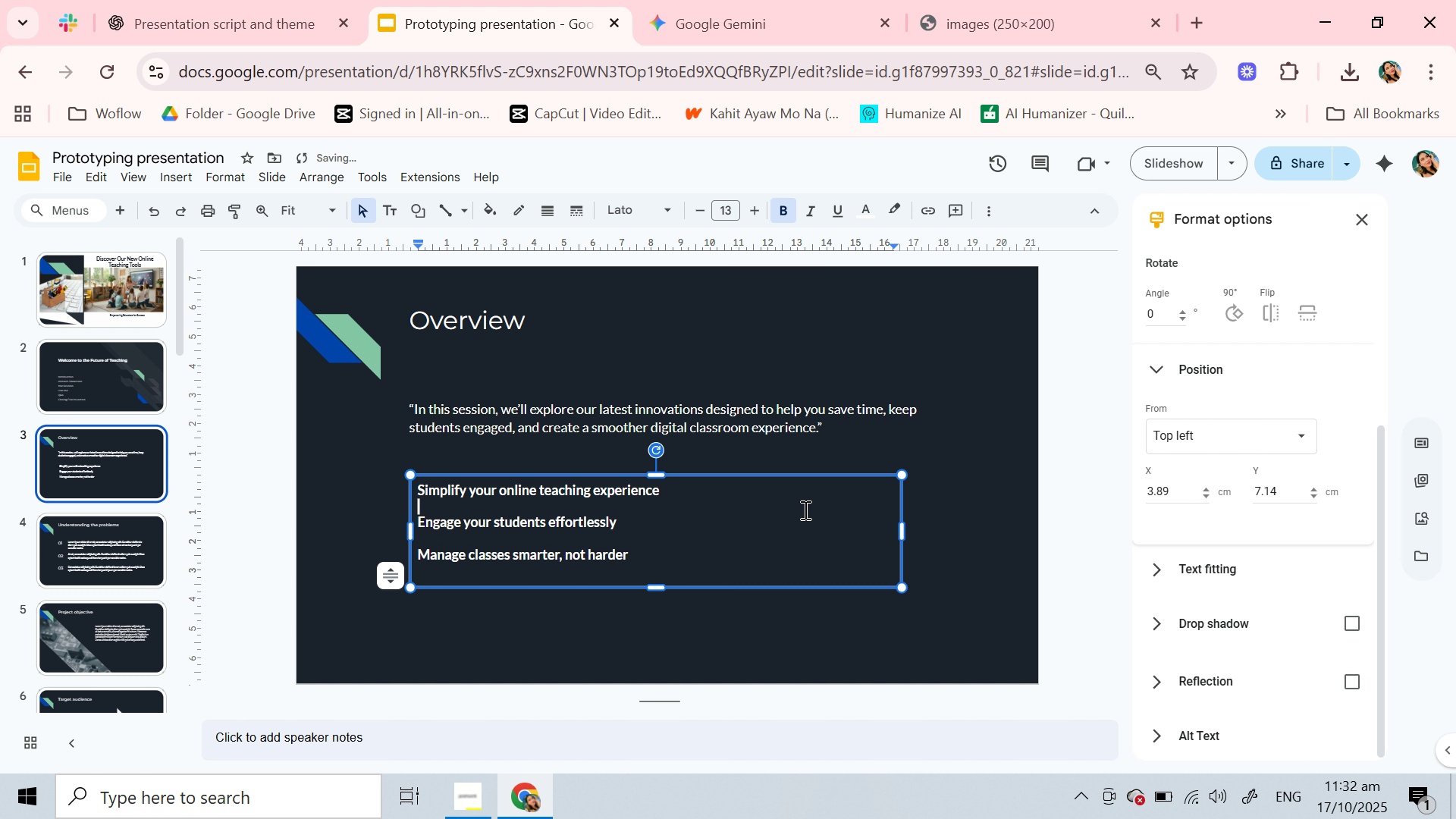 
left_click([804, 510])
 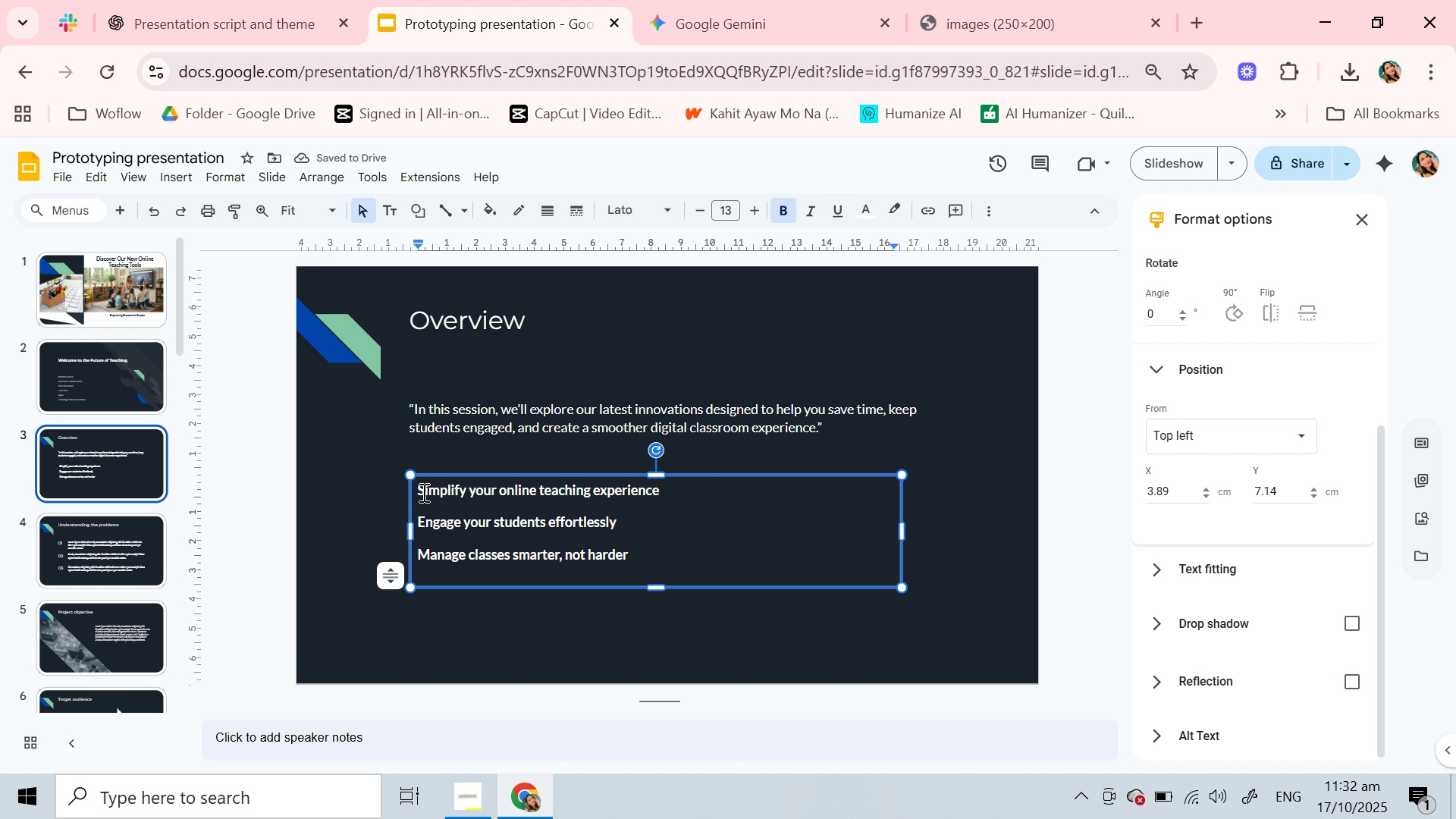 
left_click([419, 492])
 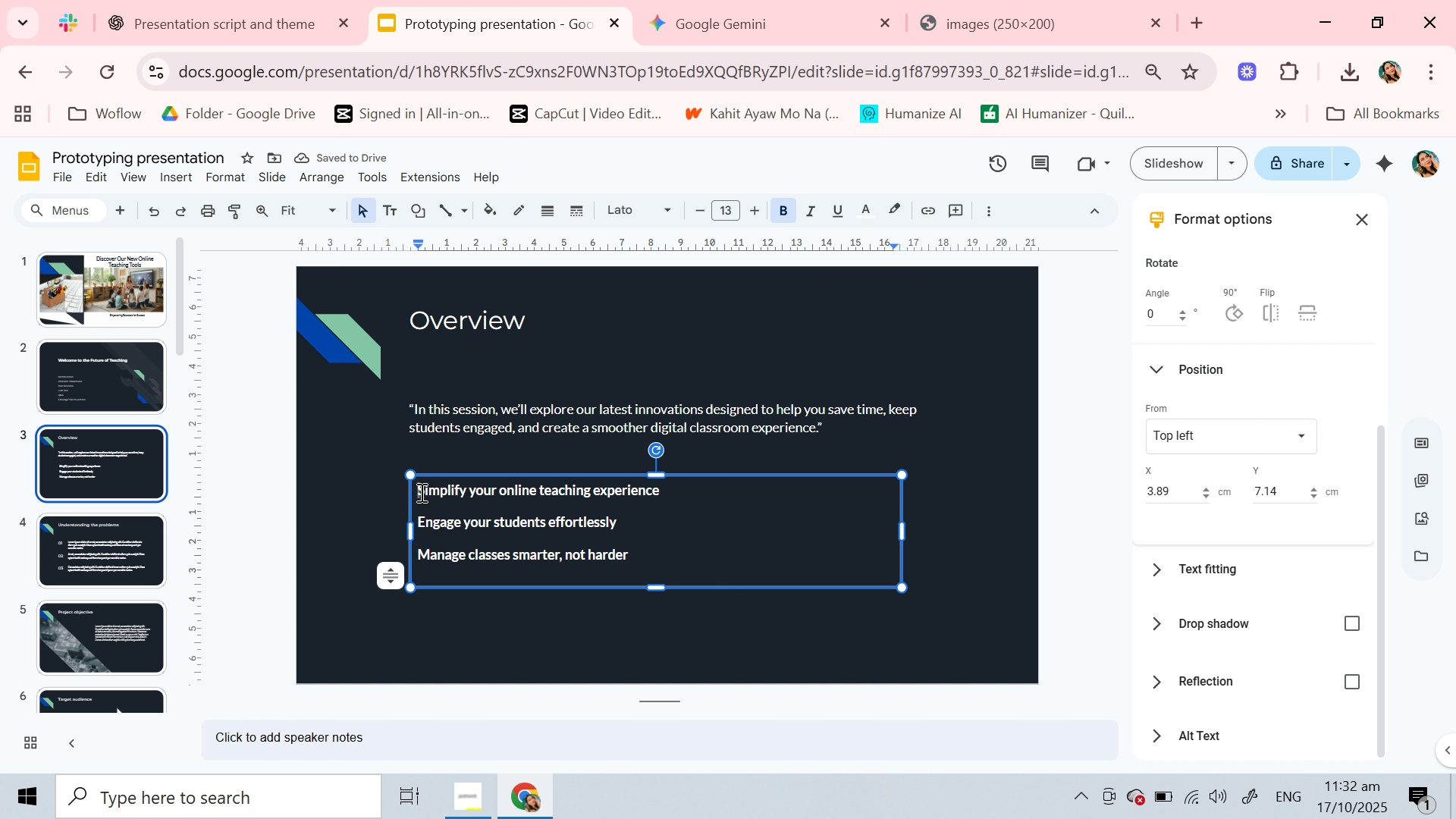 
key(Meta+Period)
 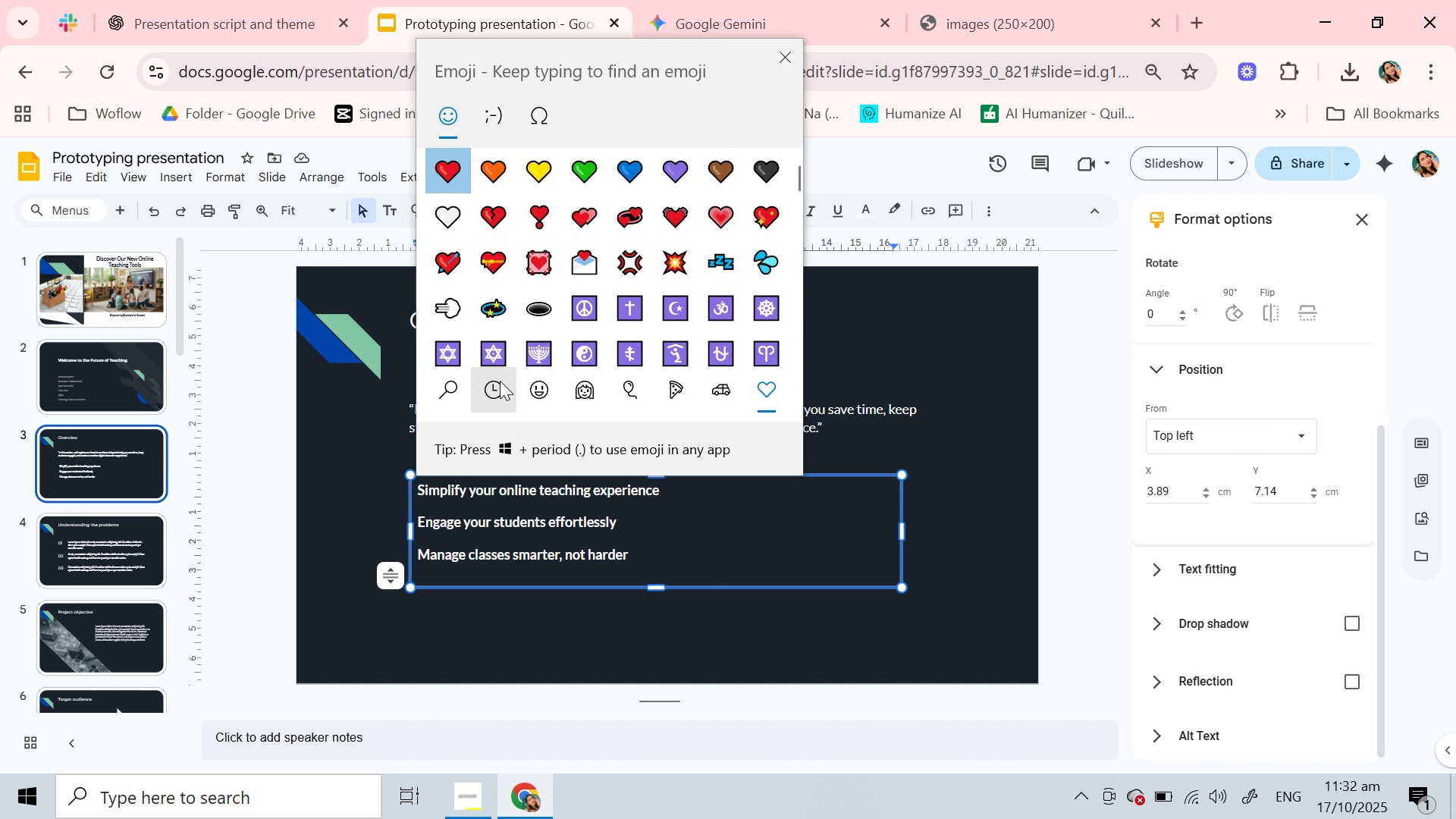 
left_click([500, 384])
 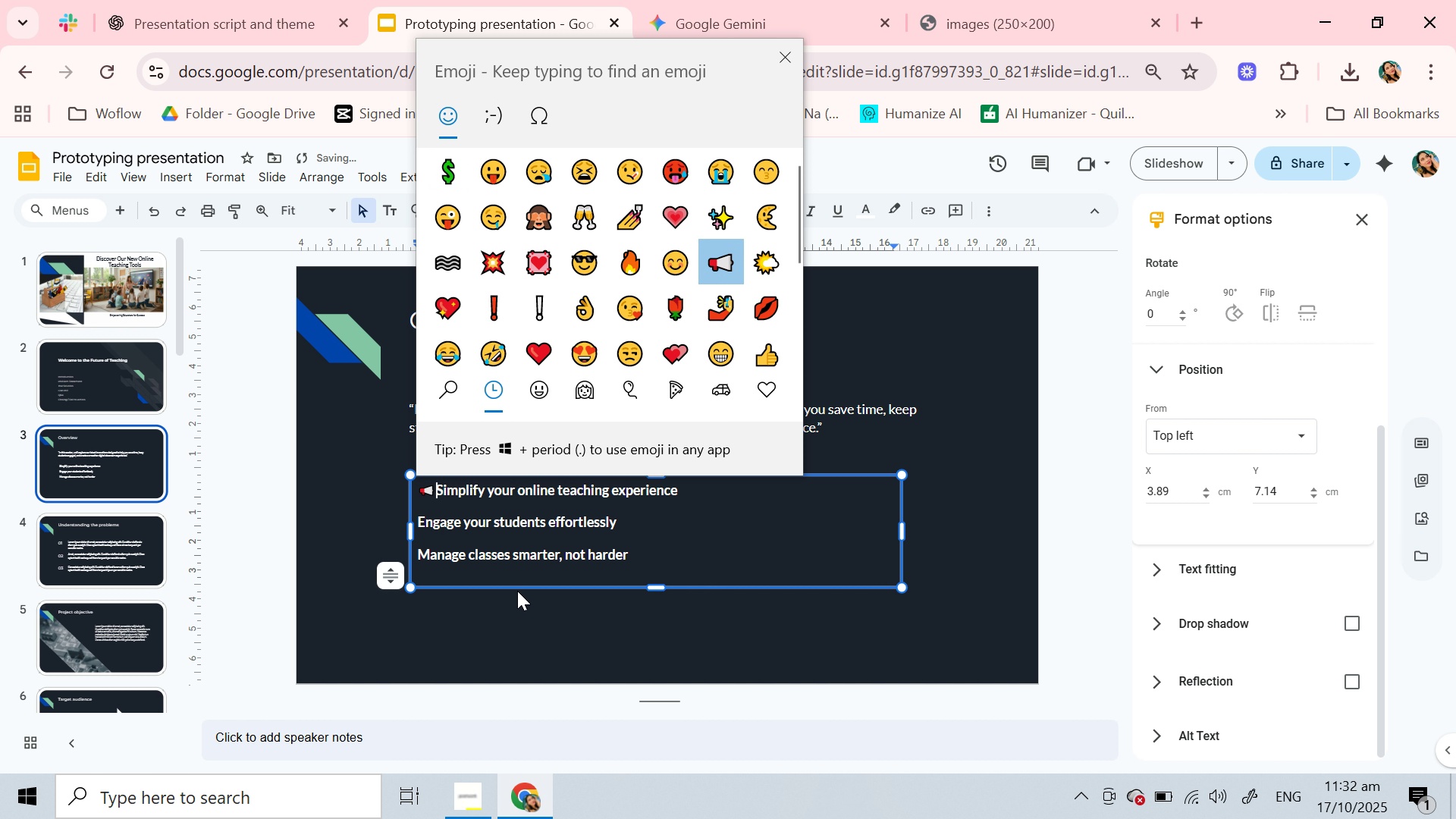 
left_click([419, 519])
 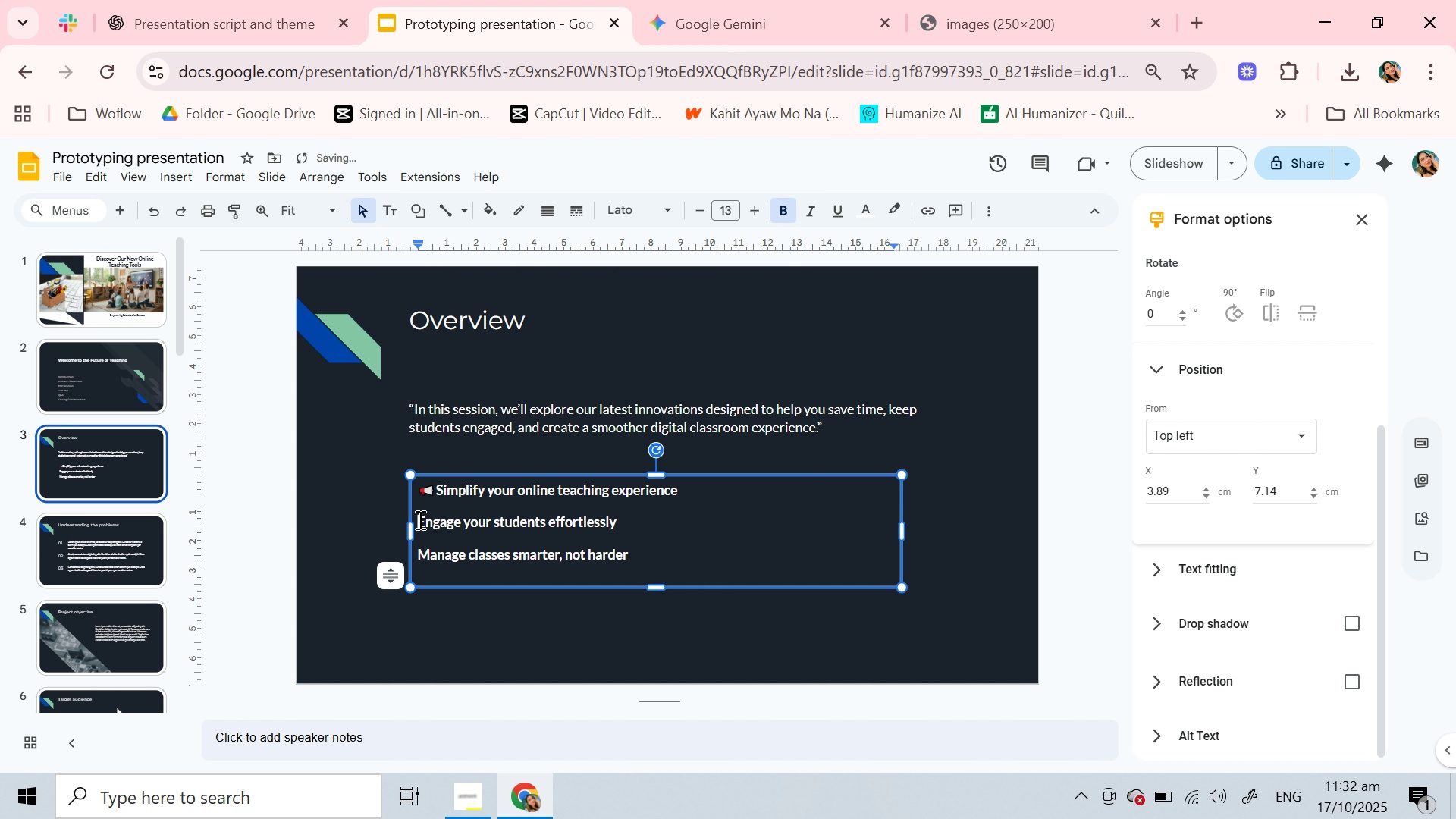 
left_click([419, 519])
 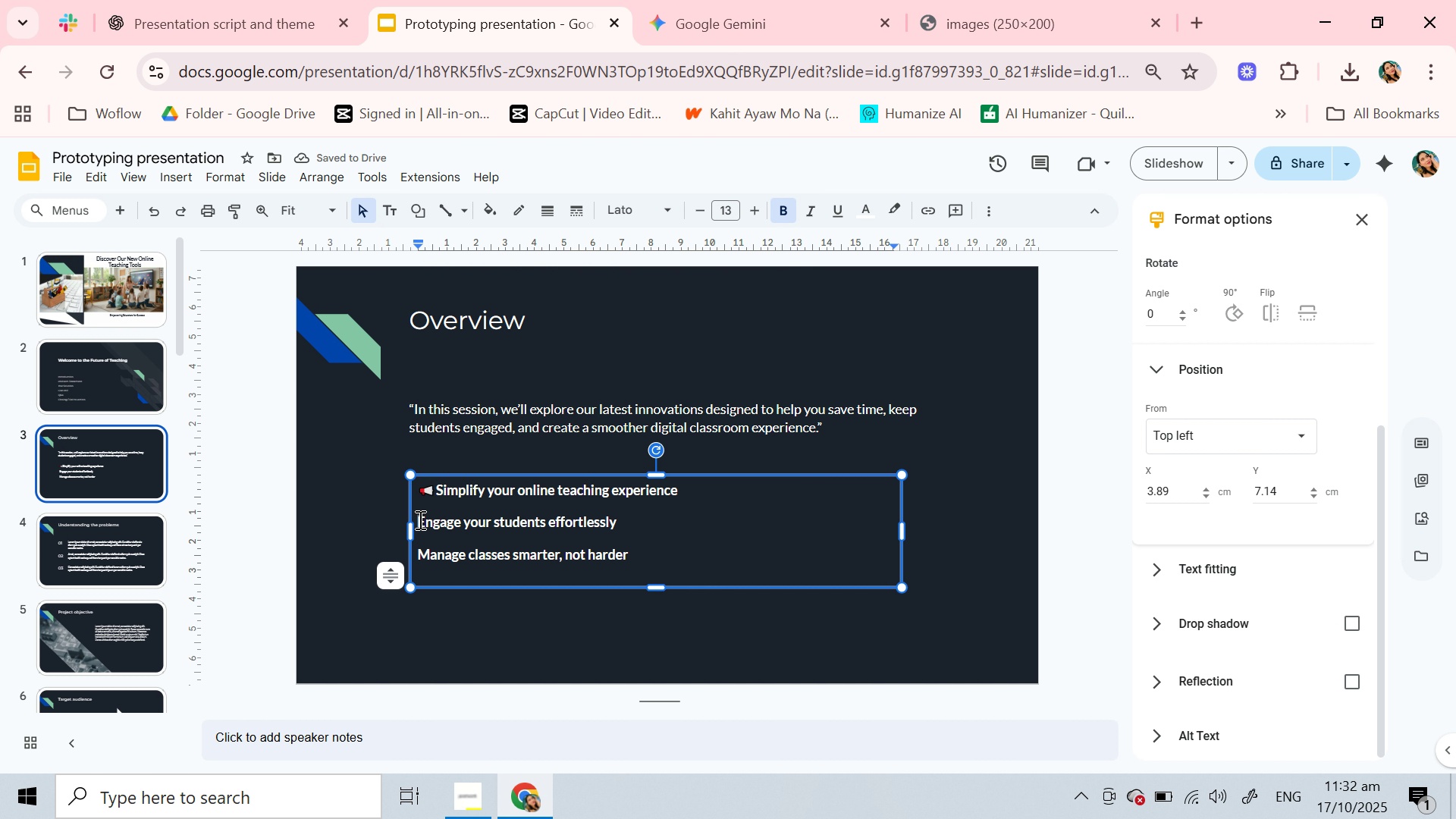 
hold_key(key=MetaLeft, duration=0.94)
 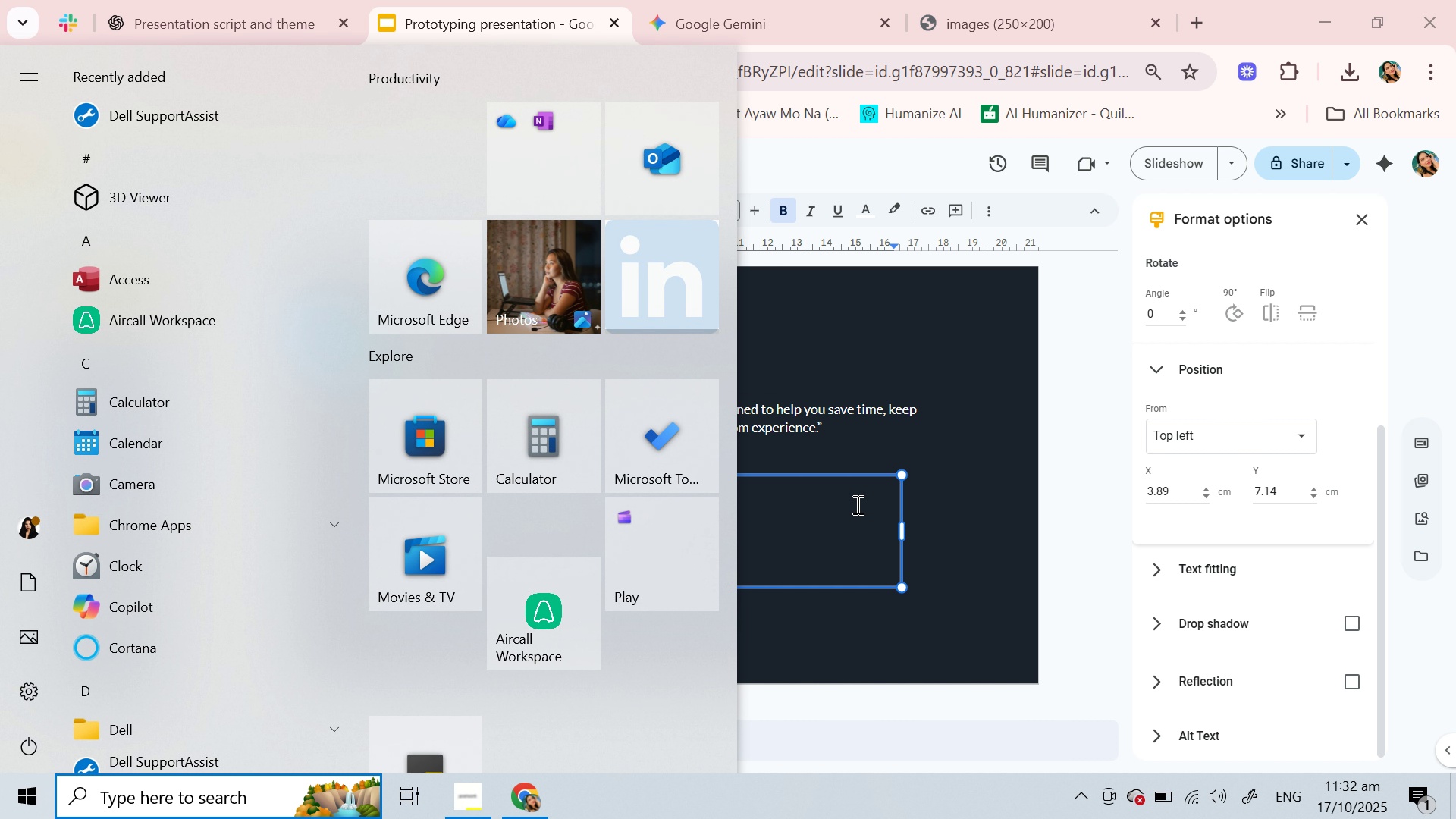 
left_click([833, 526])
 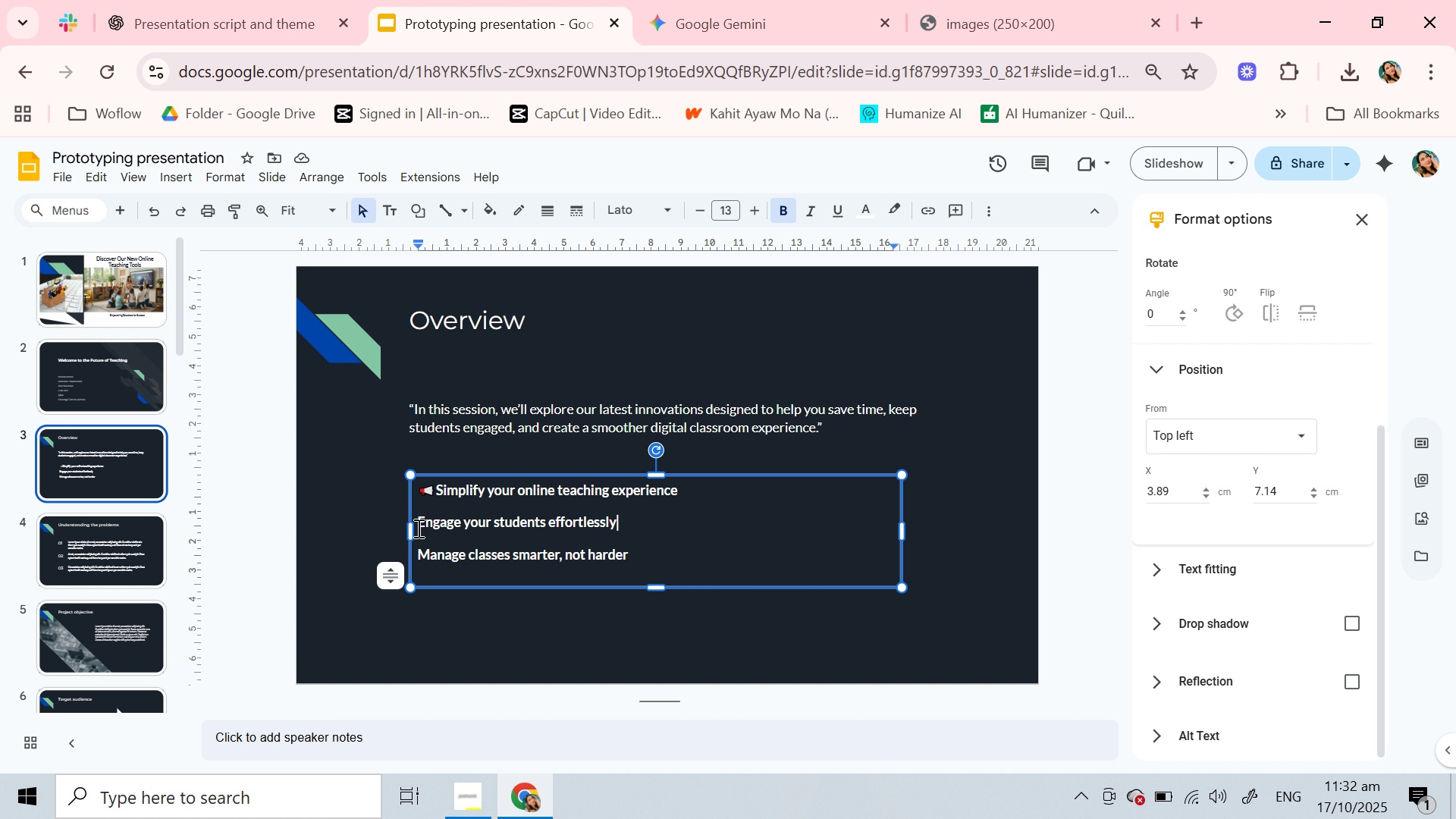 
left_click([417, 528])
 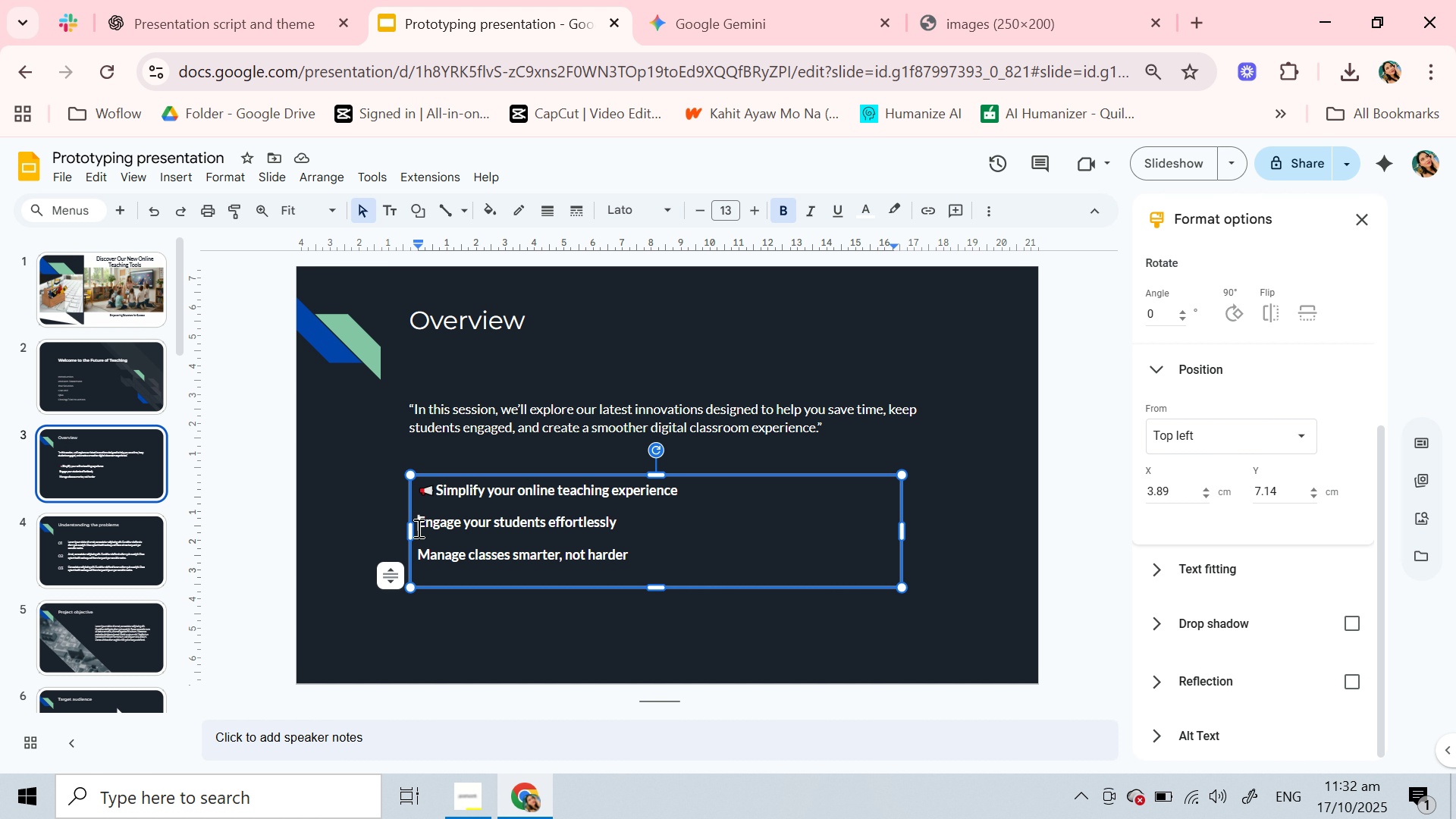 
key(Meta+Period)
 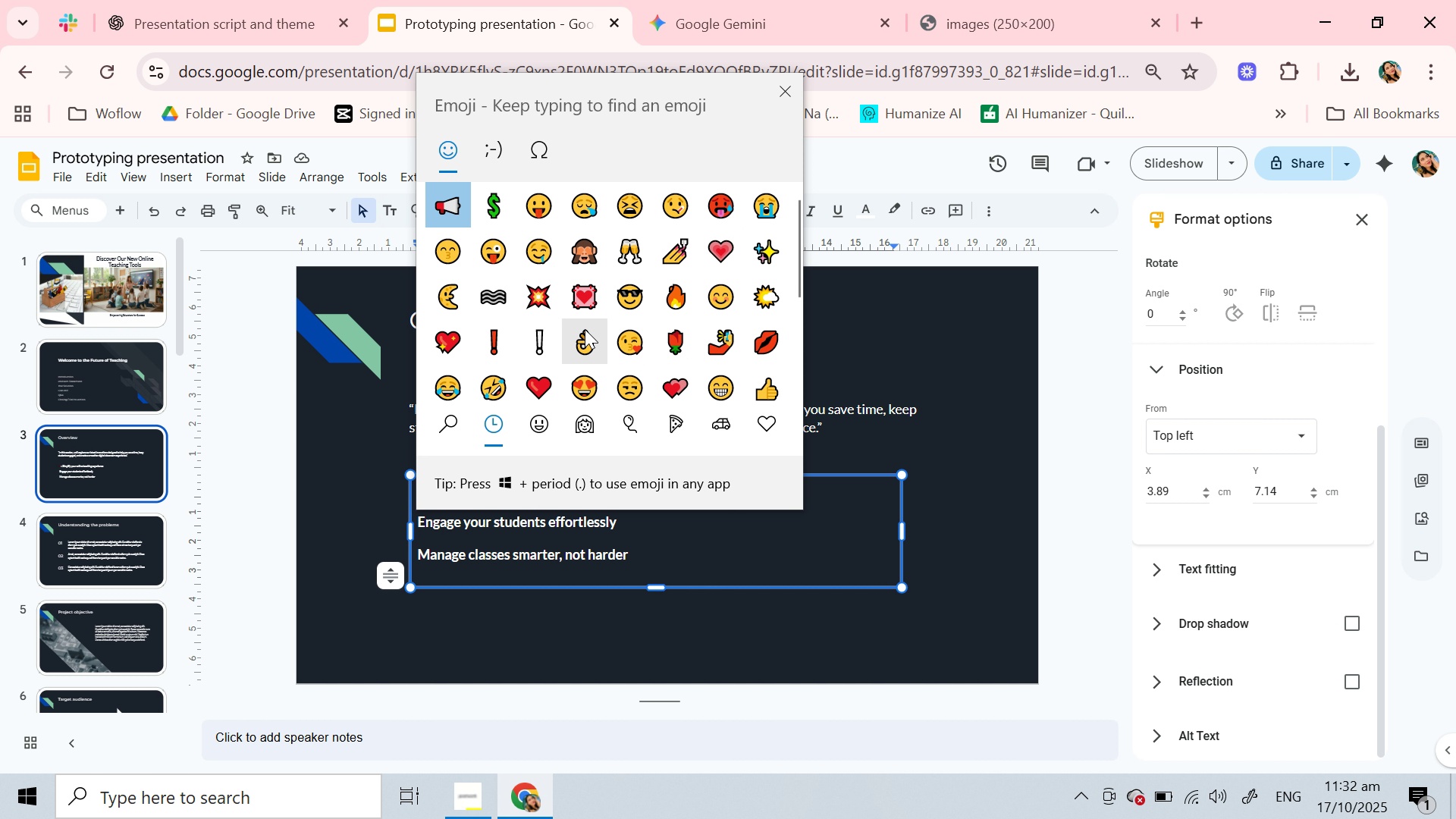 
left_click([497, 433])
 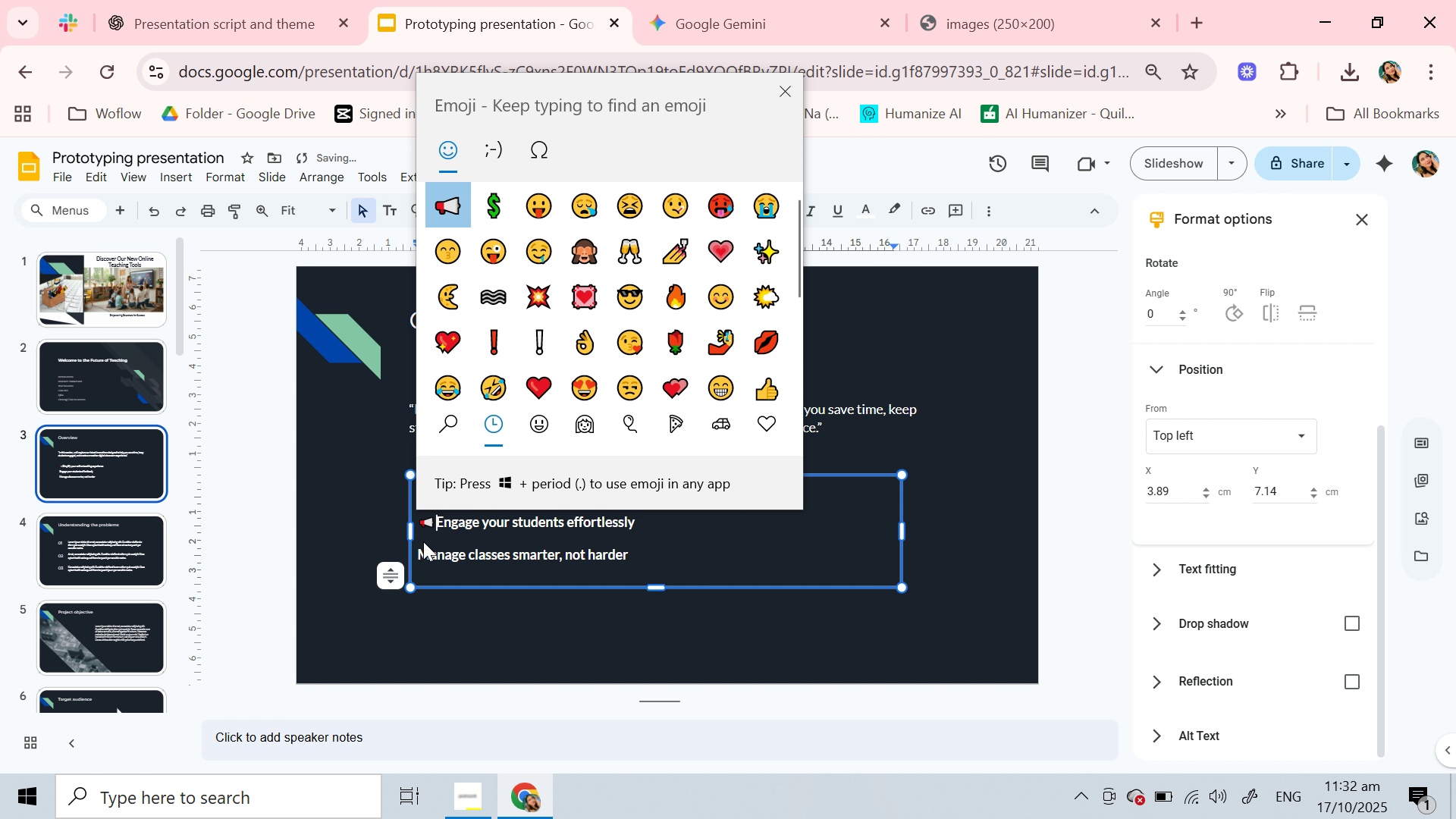 
left_click([415, 555])
 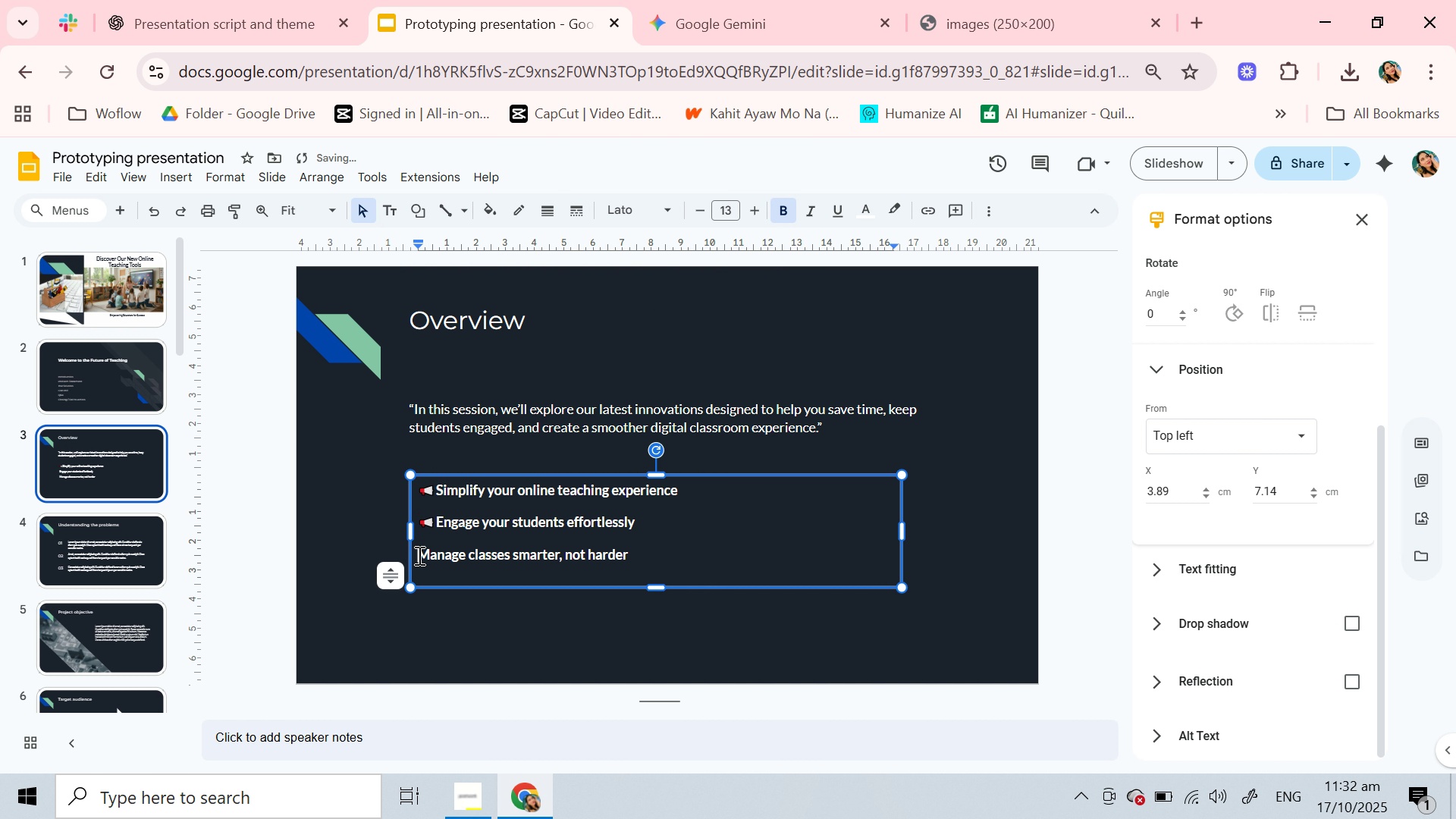 
double_click([418, 555])
 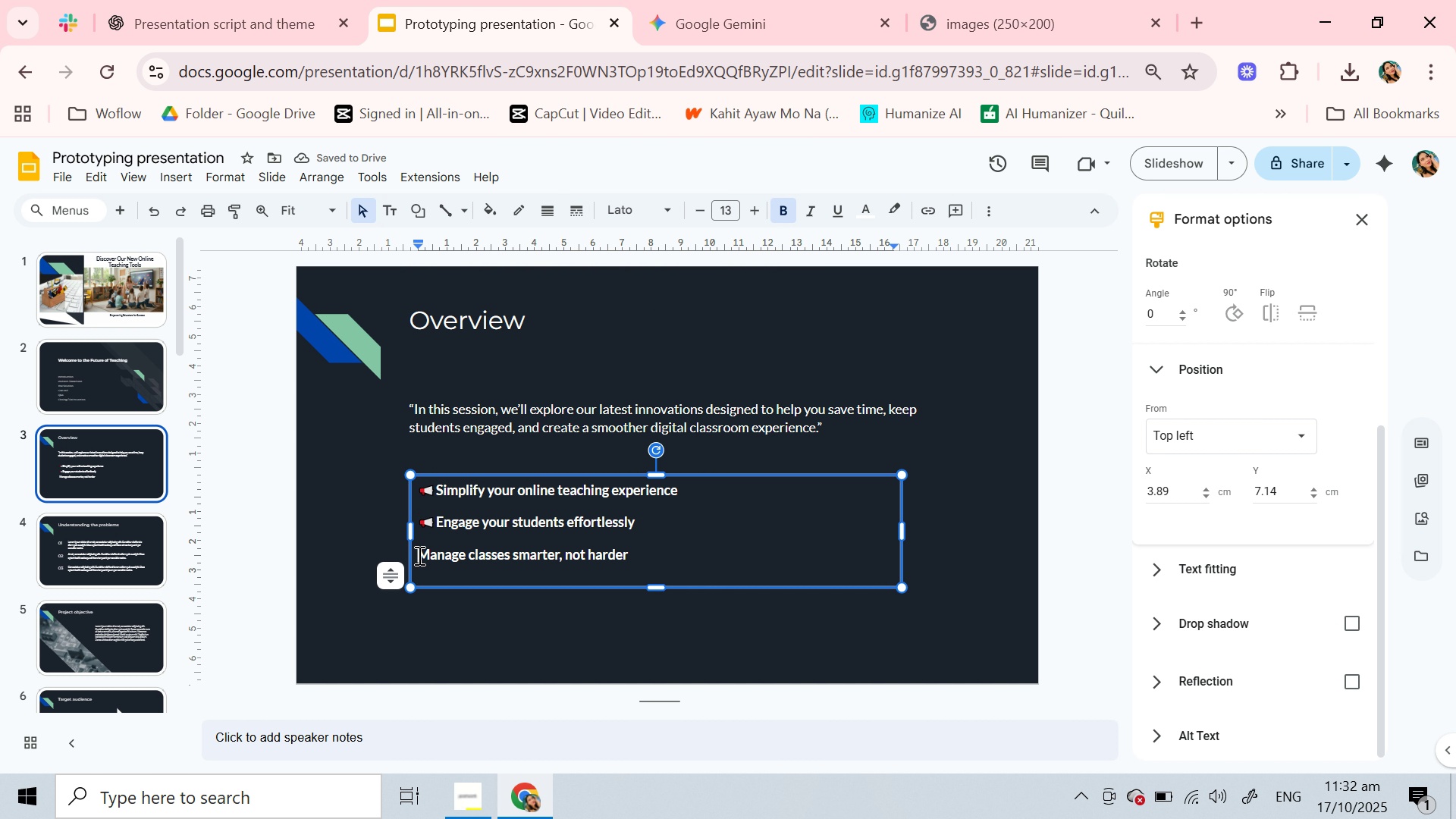 
key(Meta+Period)
 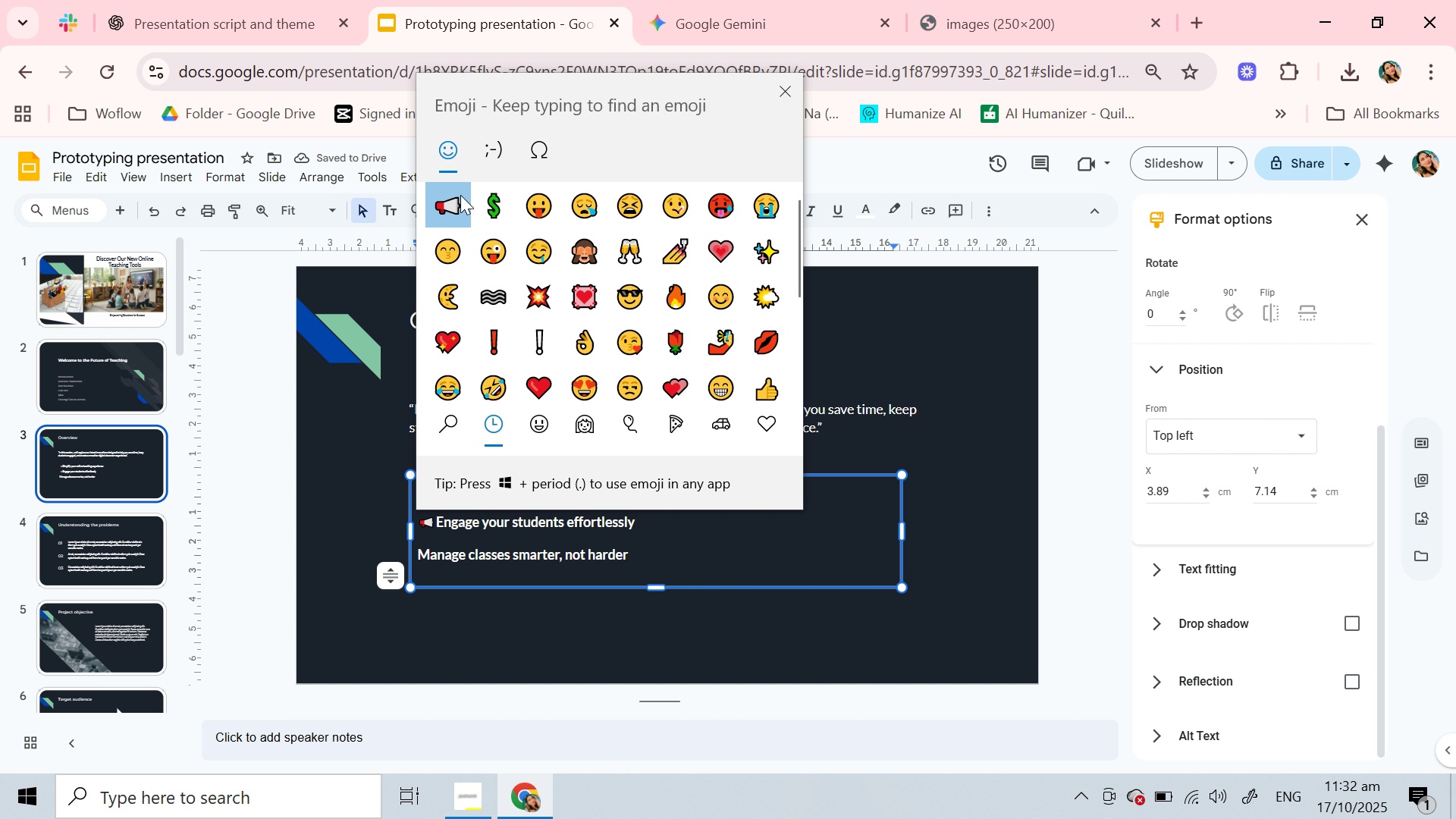 
left_click([453, 203])
 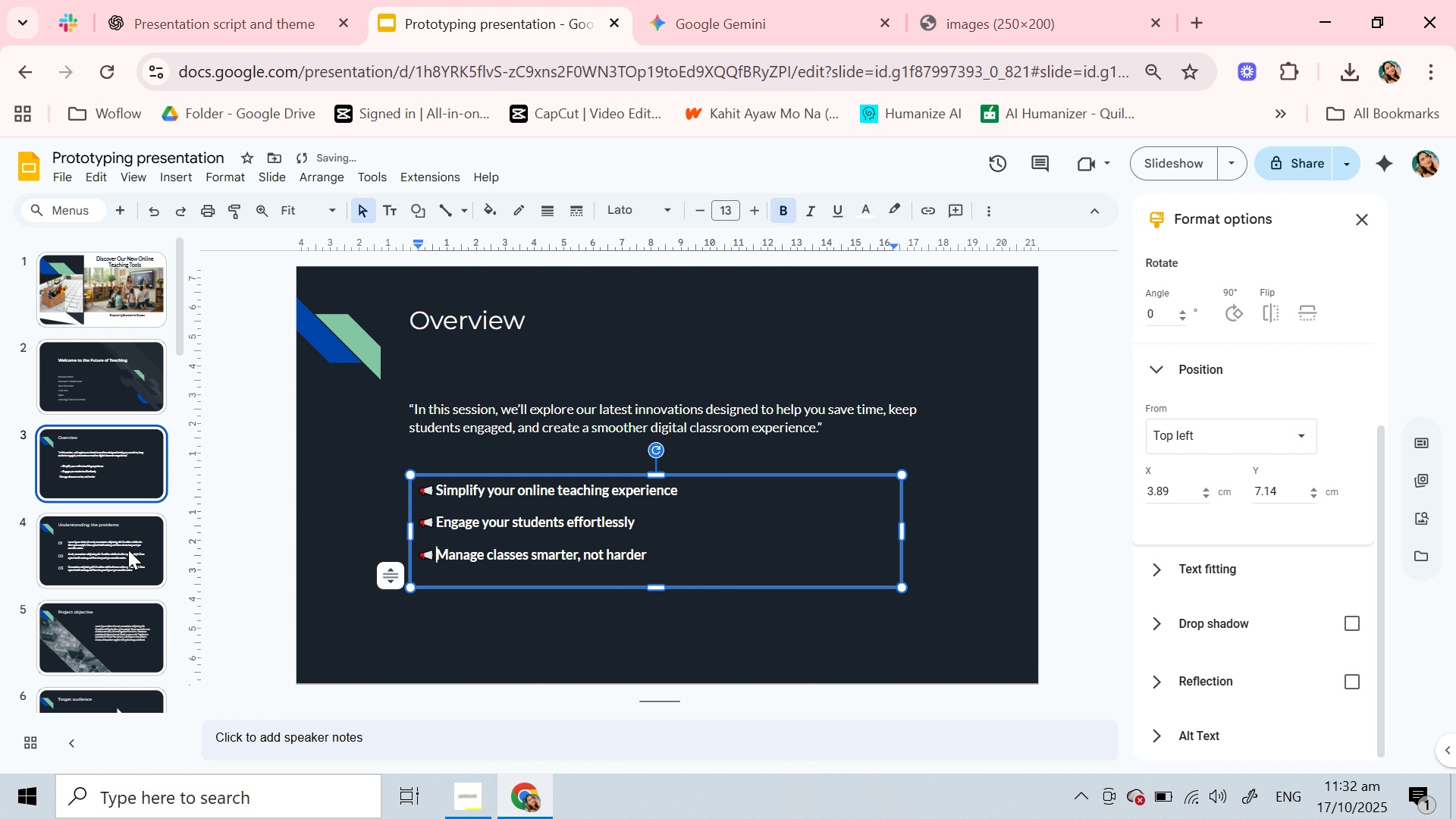 
left_click([128, 550])
 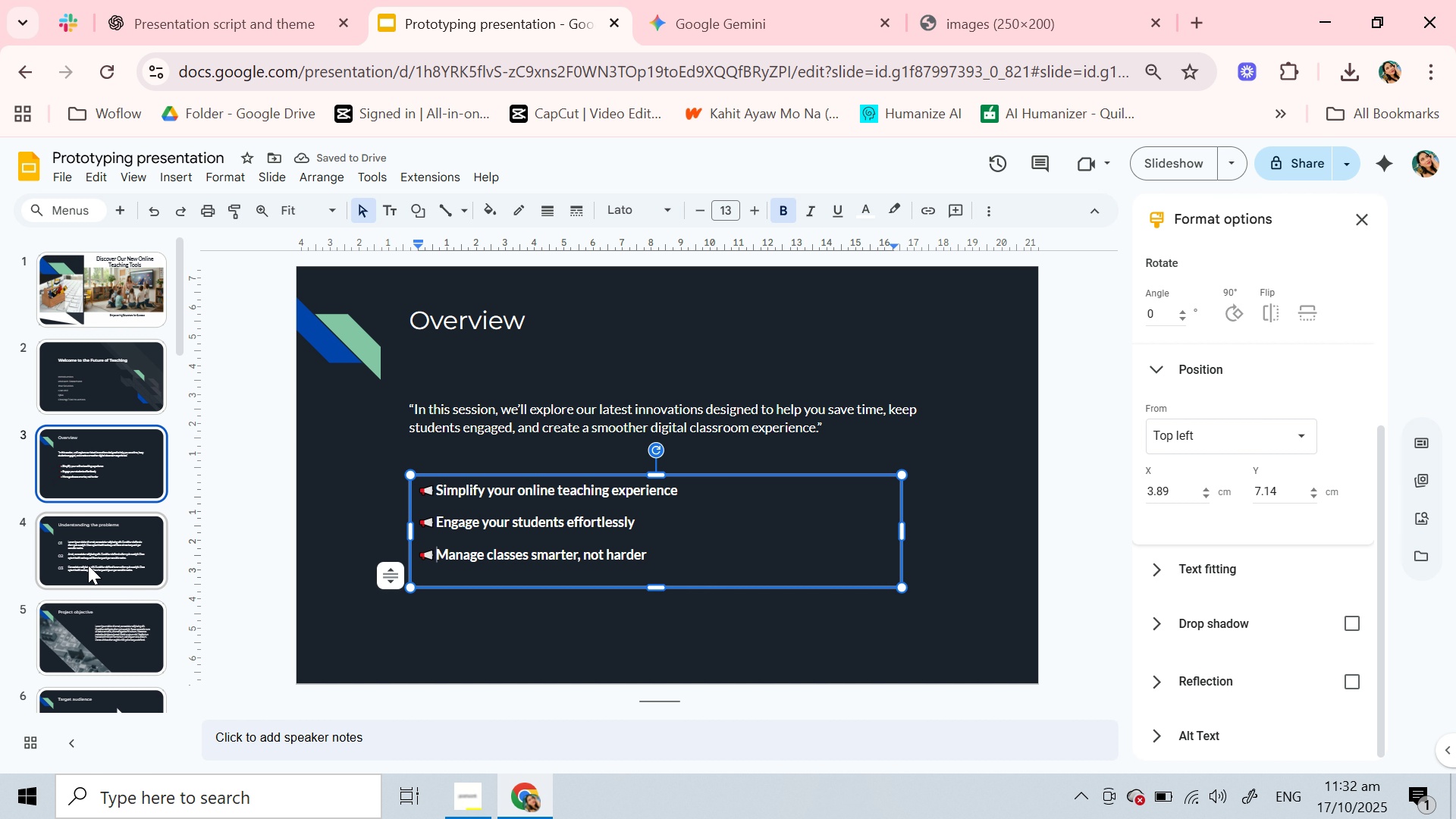 
left_click([88, 565])
 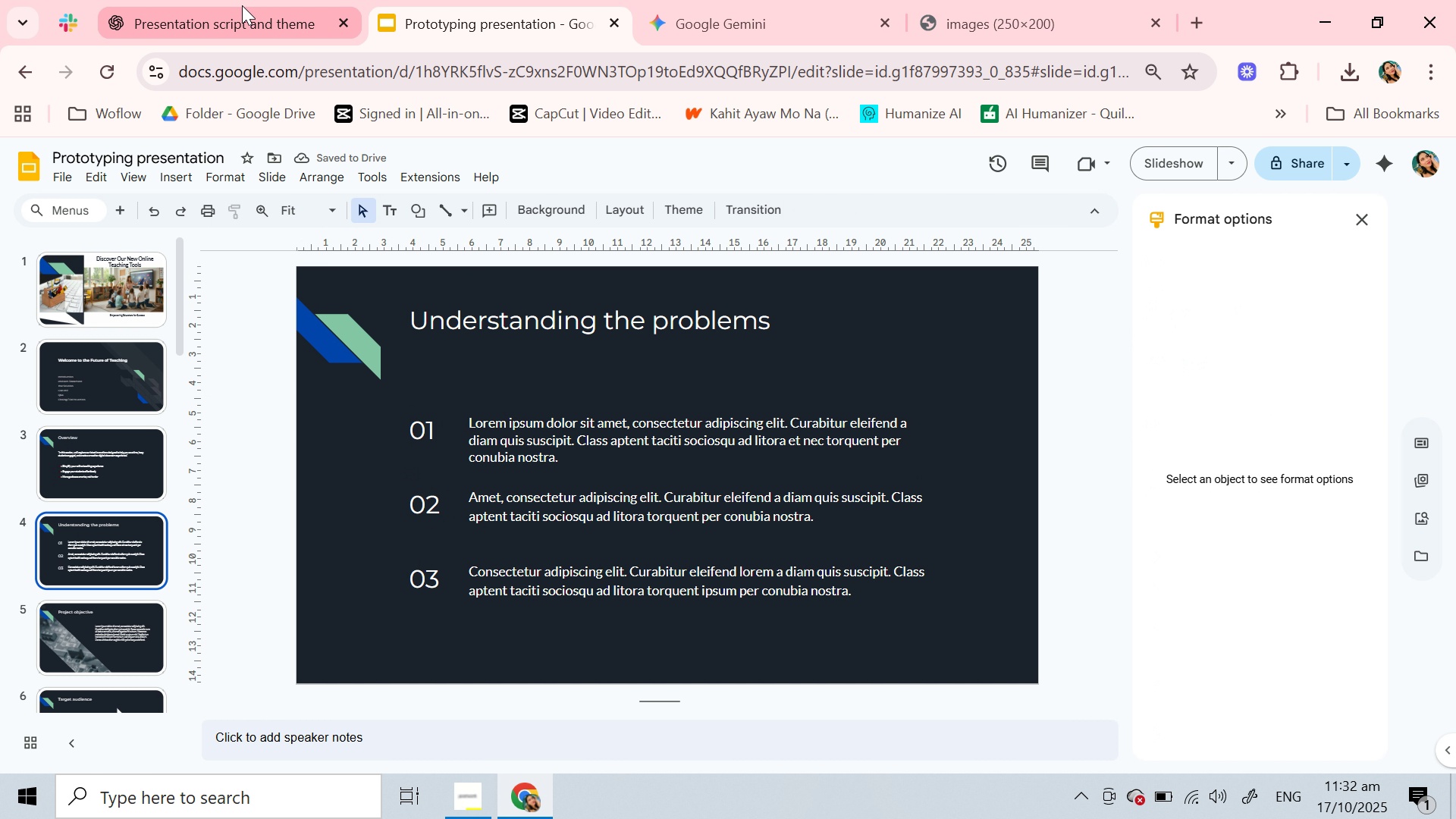 
left_click([242, 7])
 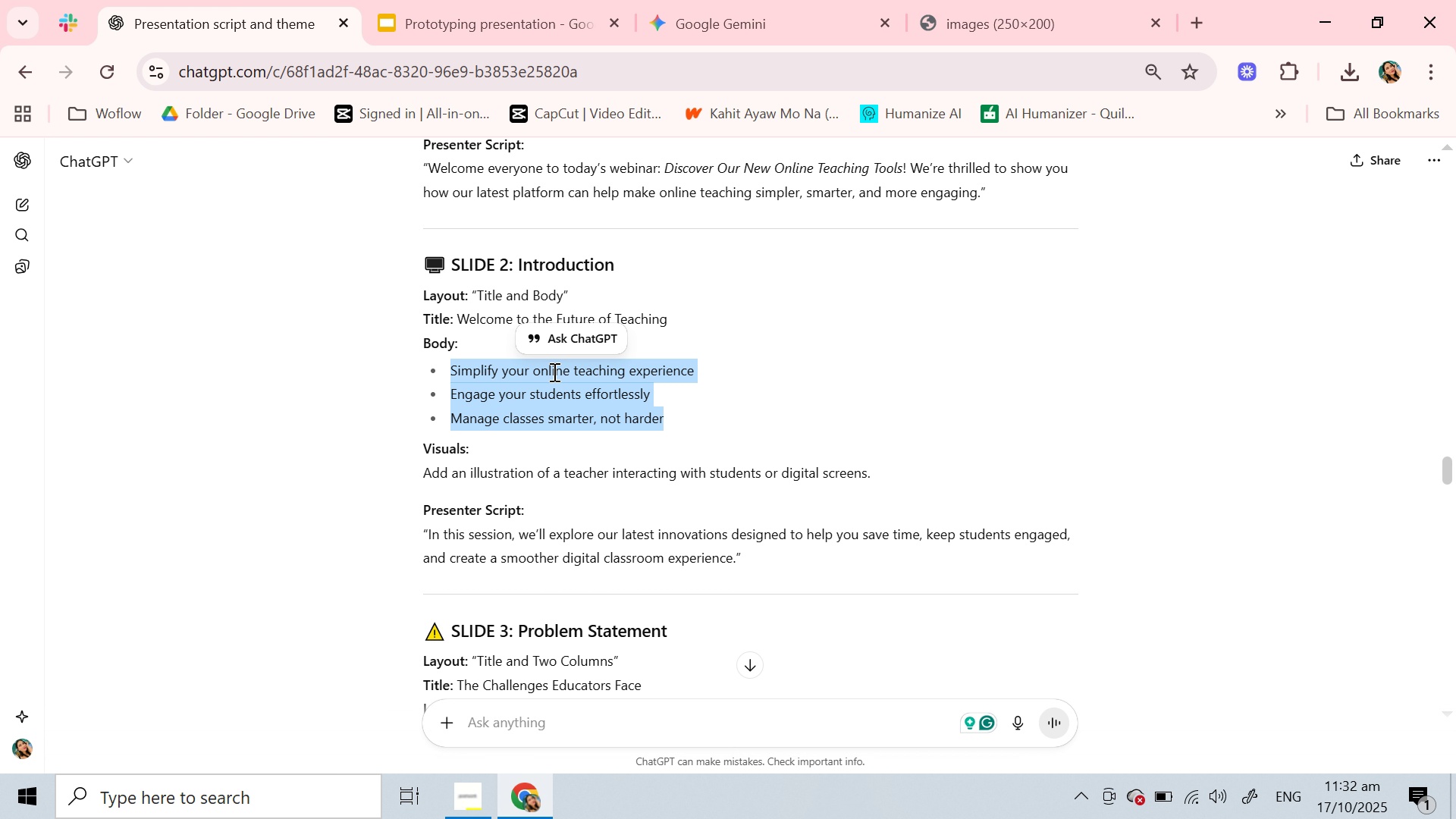 
scroll: coordinate [551, 380], scroll_direction: down, amount: 2.0
 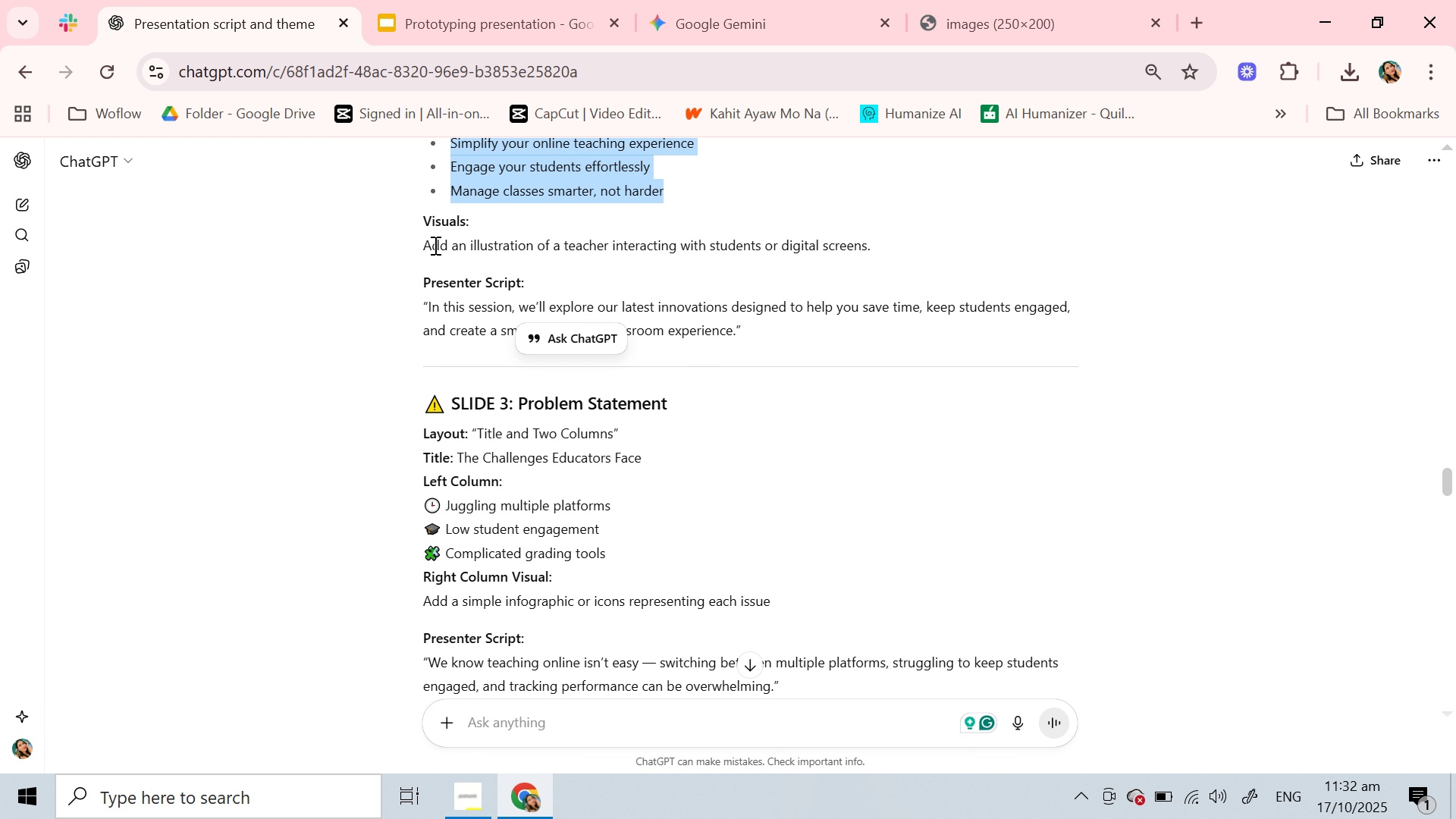 
left_click_drag(start_coordinate=[419, 244], to_coordinate=[922, 241])
 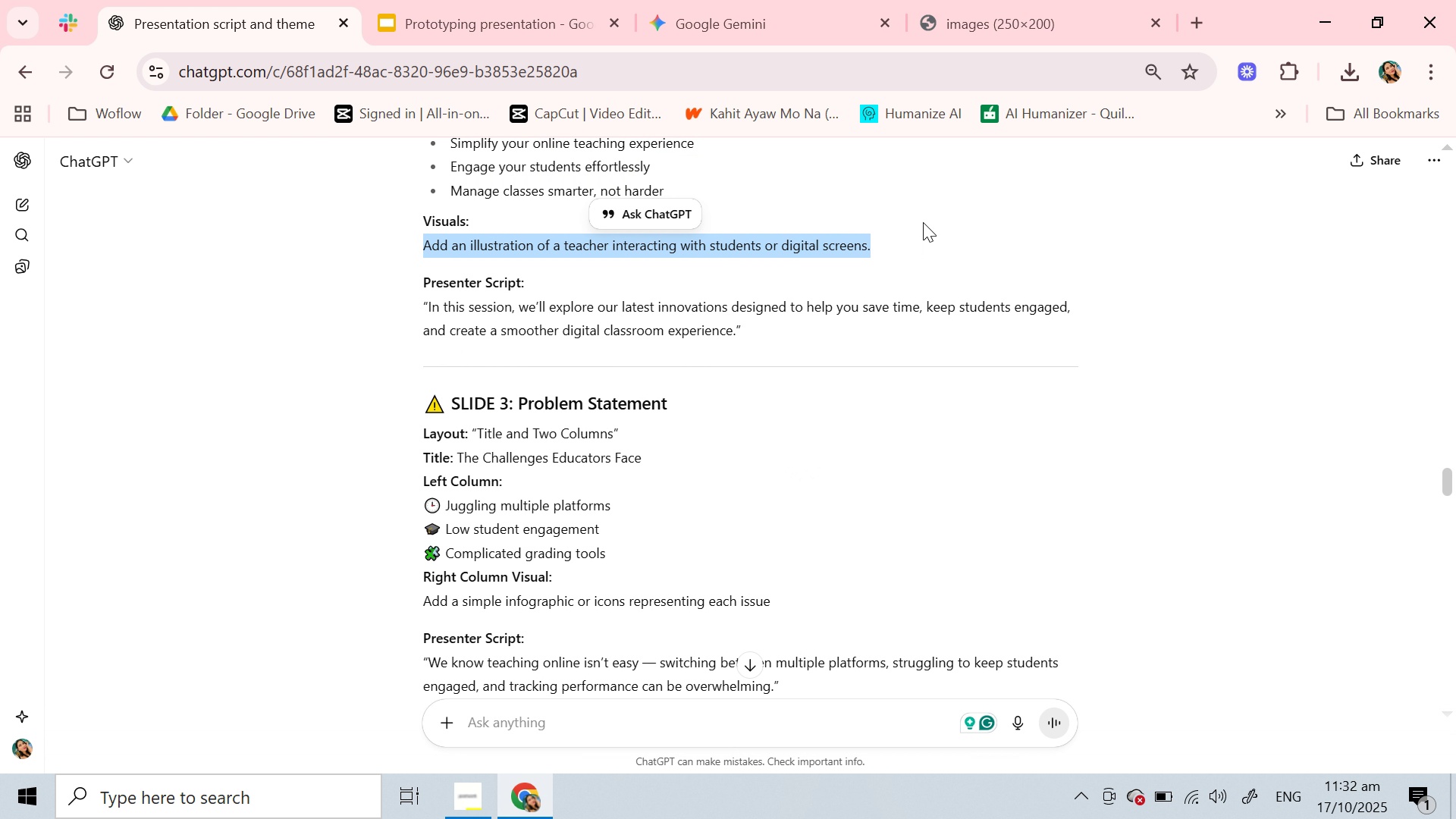 
key(Control+ControlLeft)
 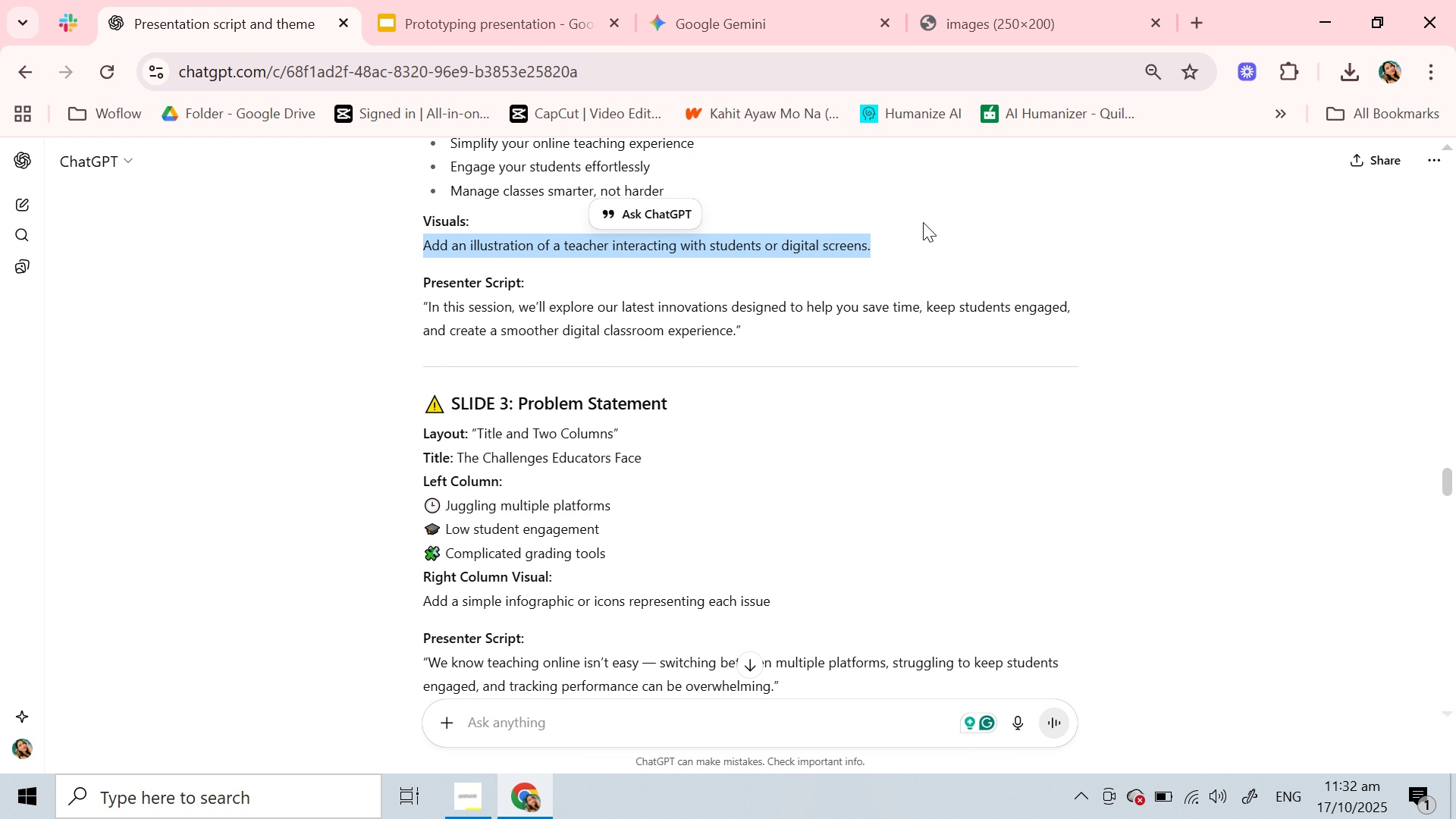 
key(C)
 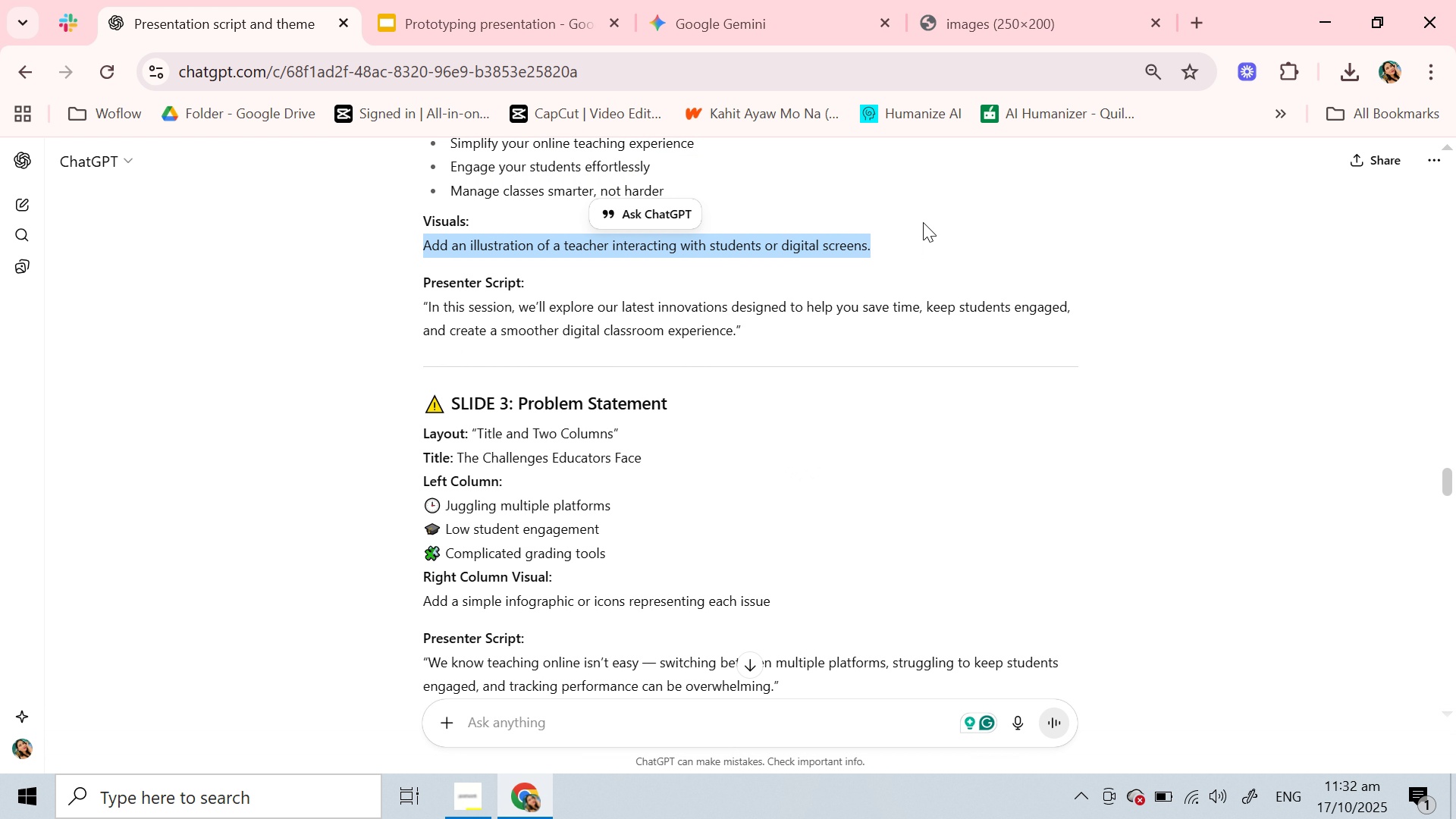 
key(Control+ControlLeft)
 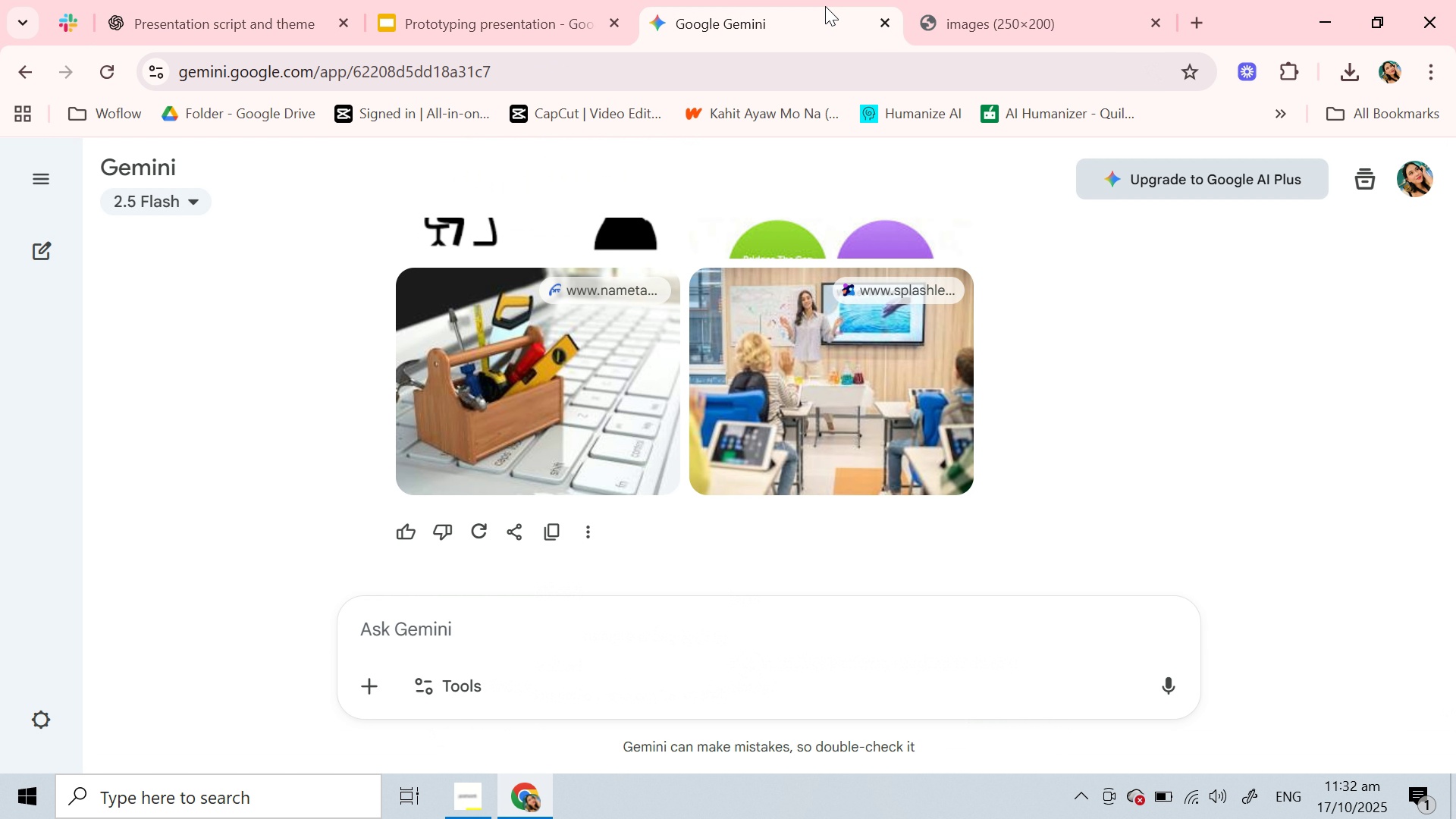 
left_click([825, 6])
 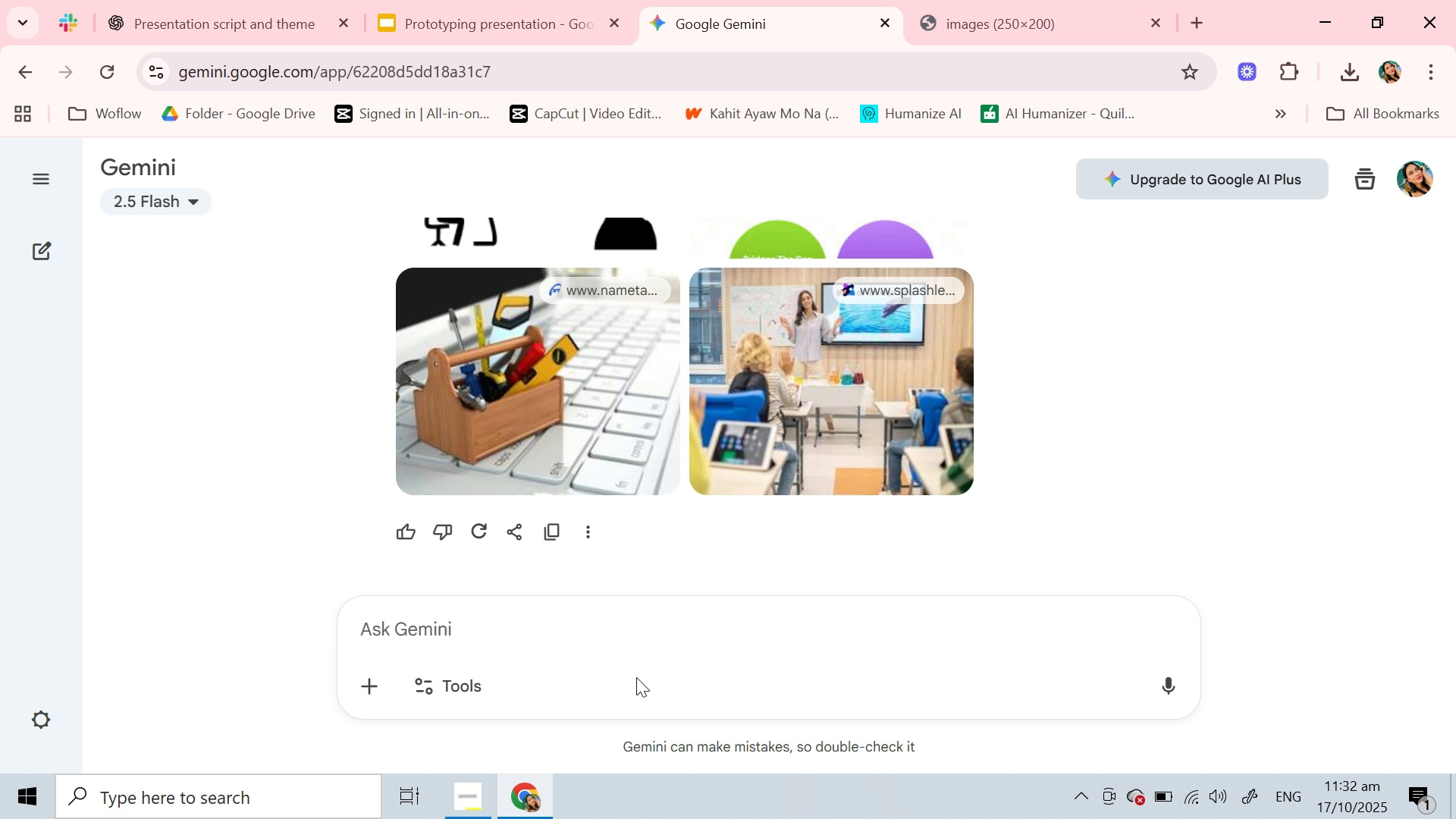 
left_click([636, 677])
 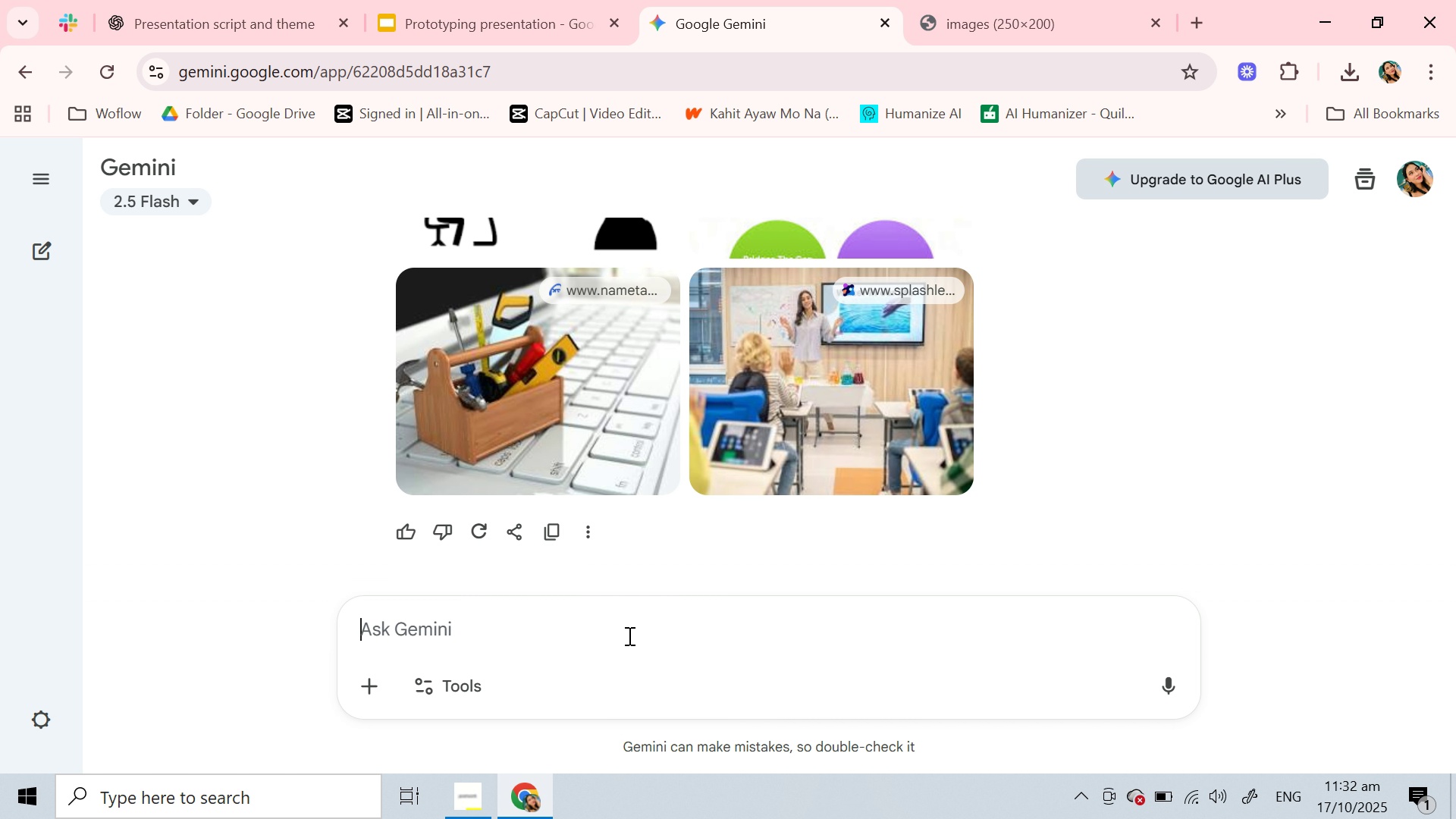 
double_click([628, 635])
 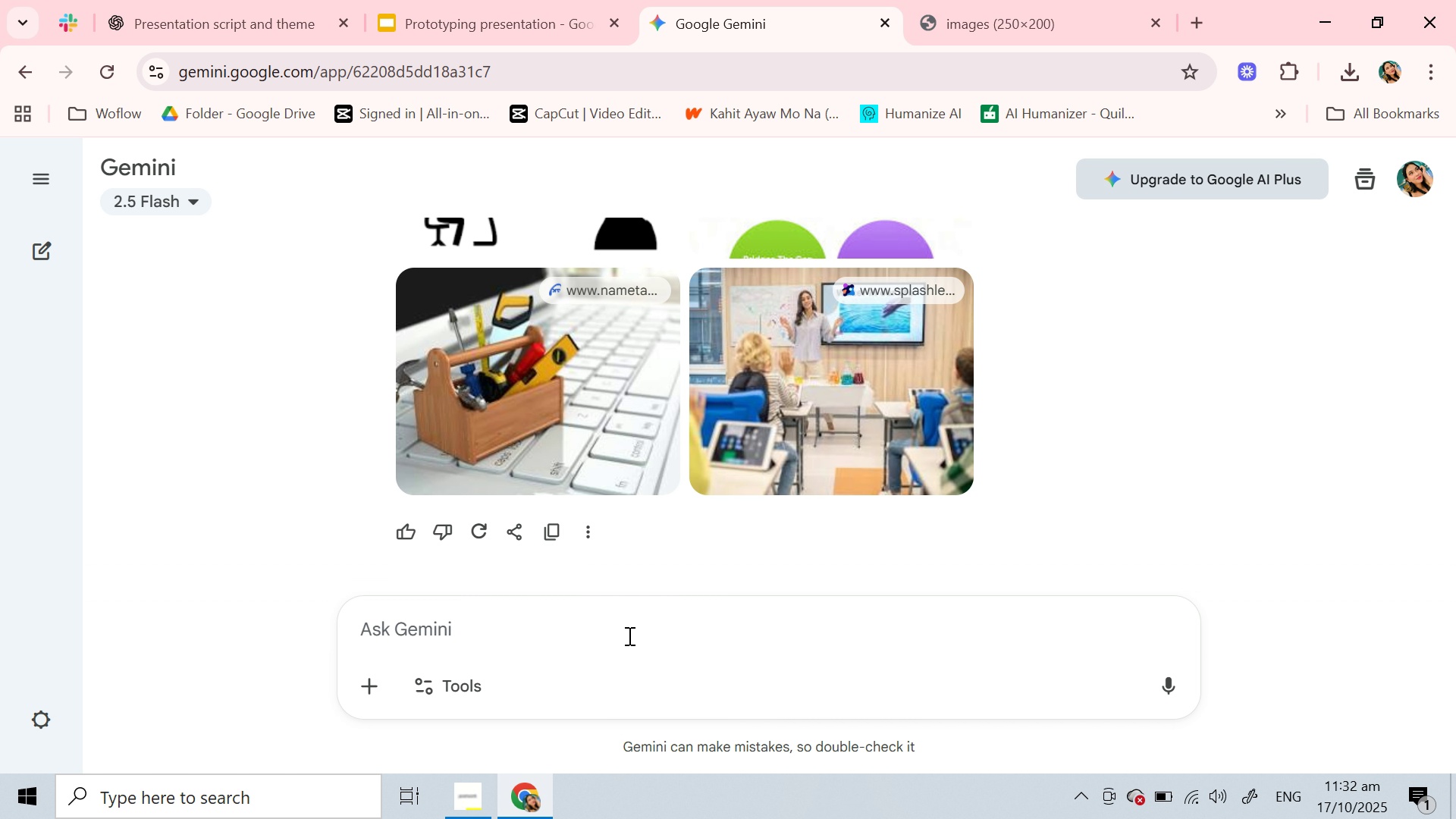 
key(Control+V)
 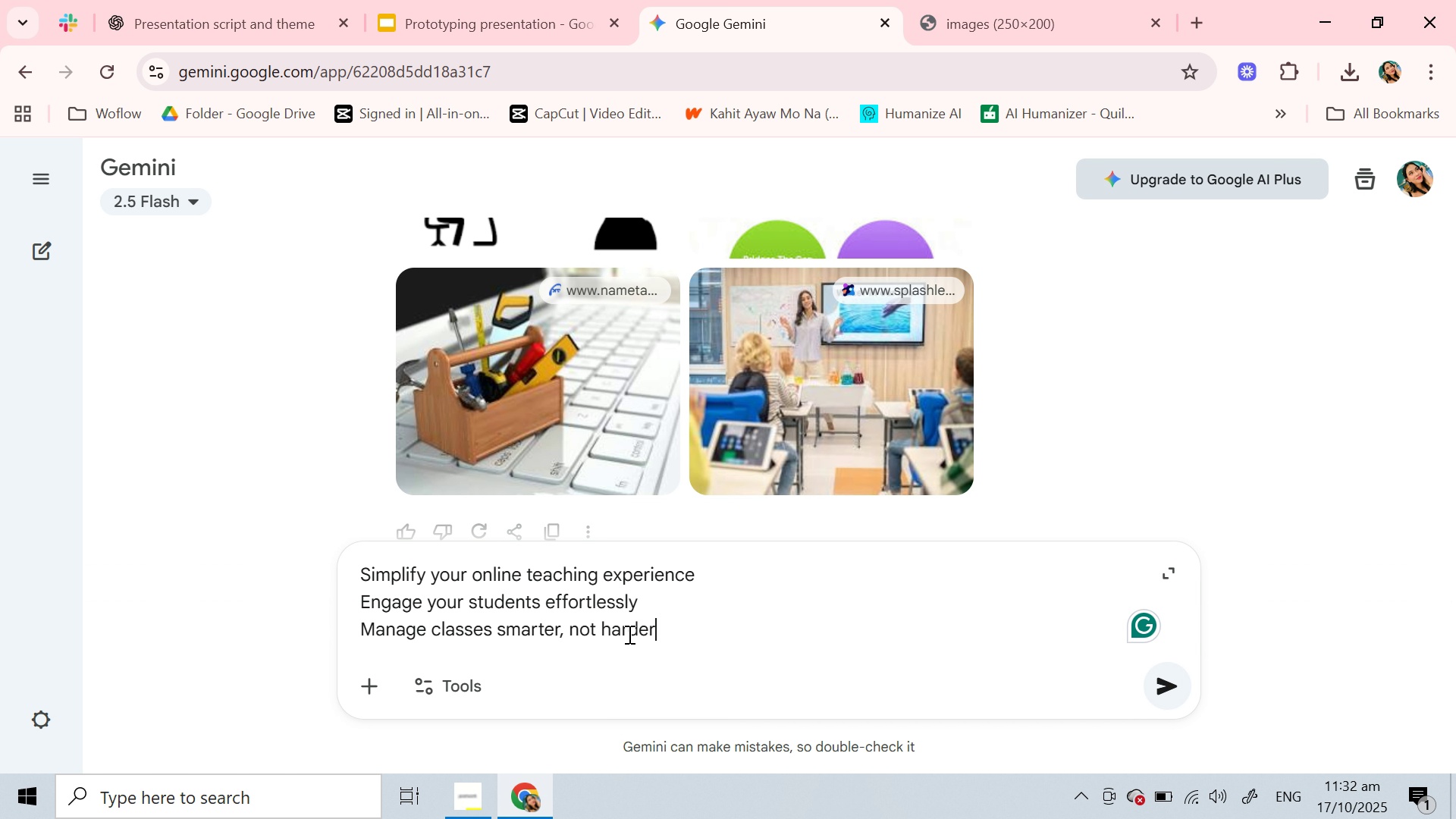 
key(Control+Z)
 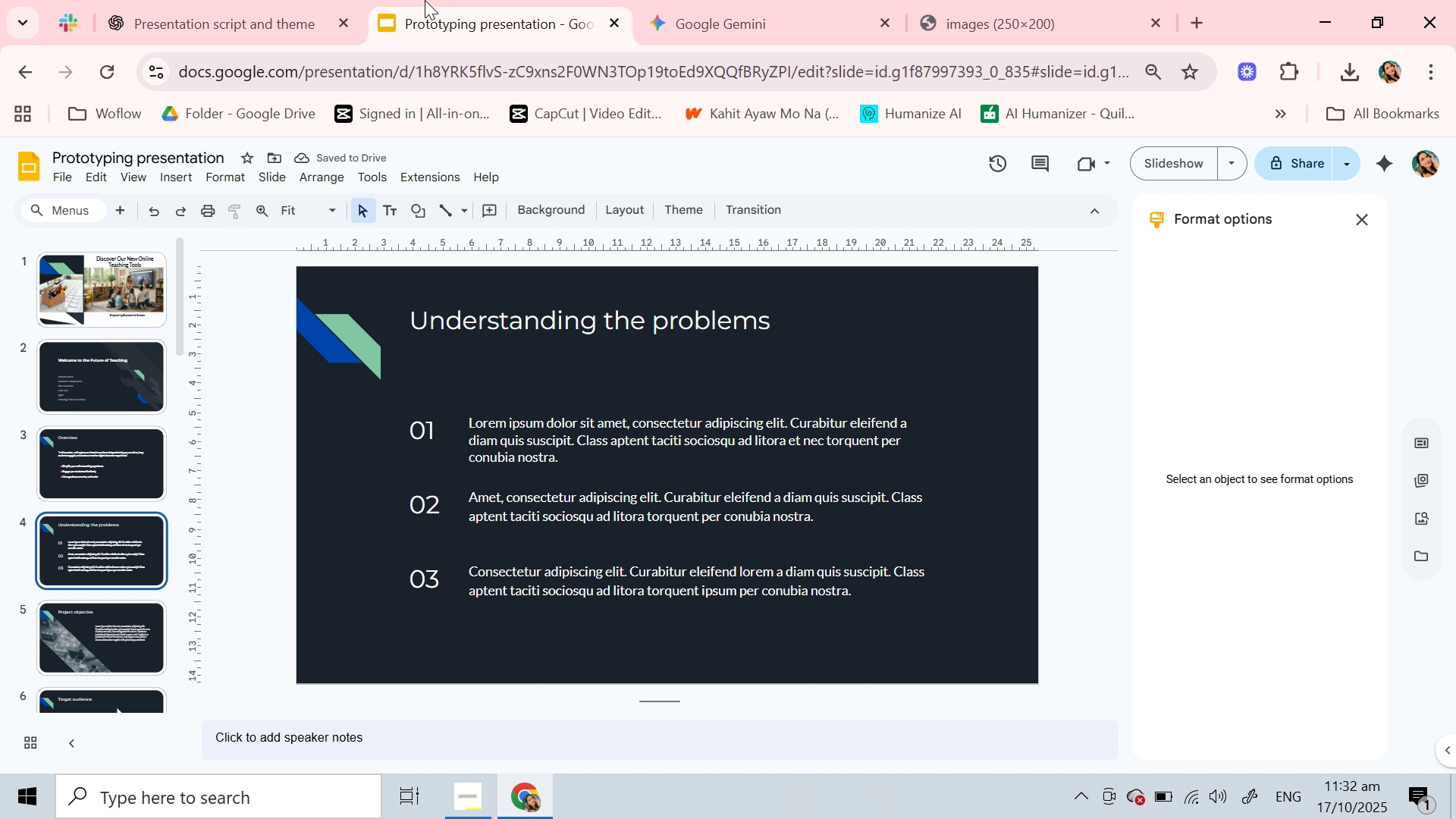 
left_click([445, 0])
 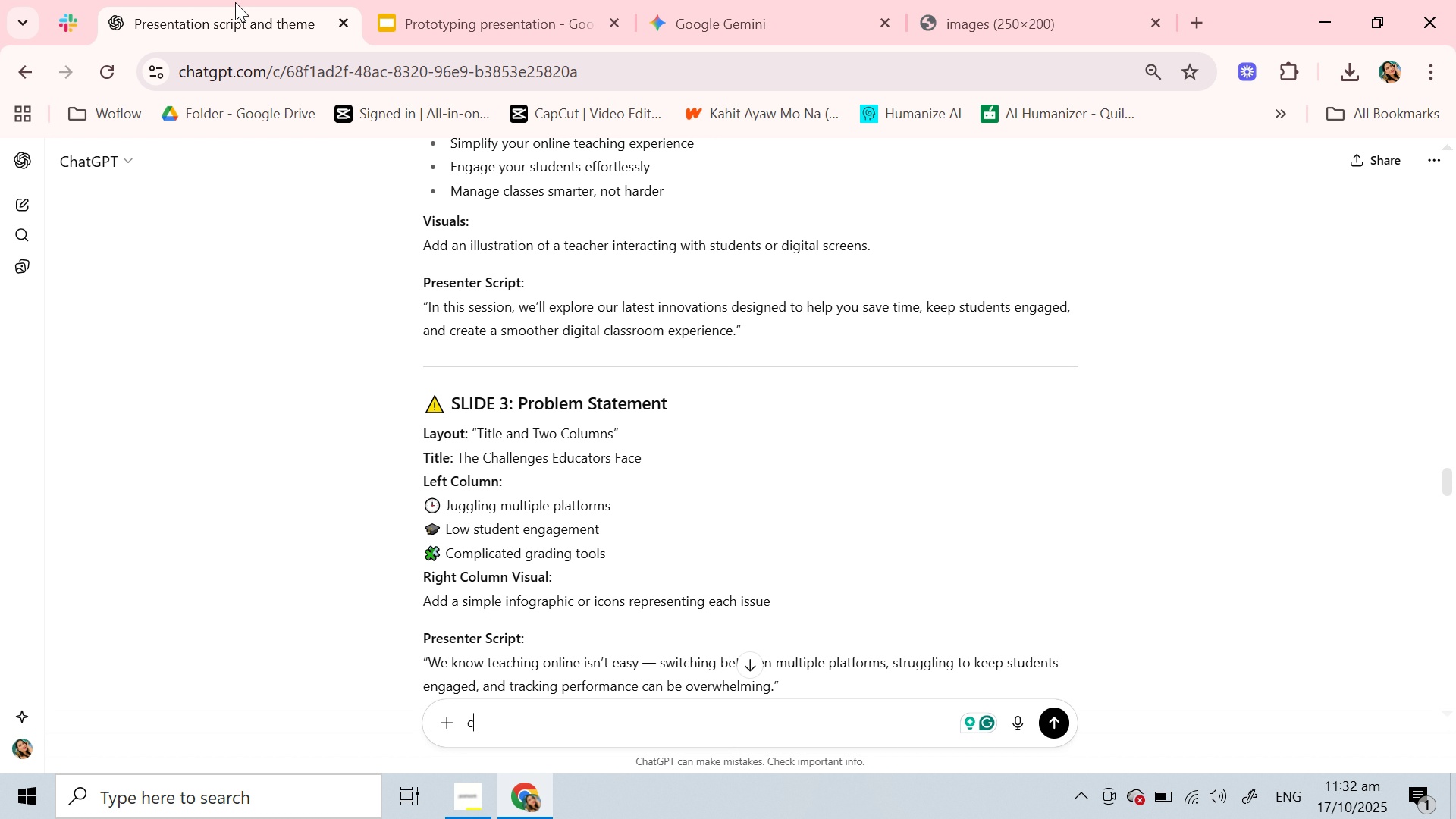 
left_click([235, 2])
 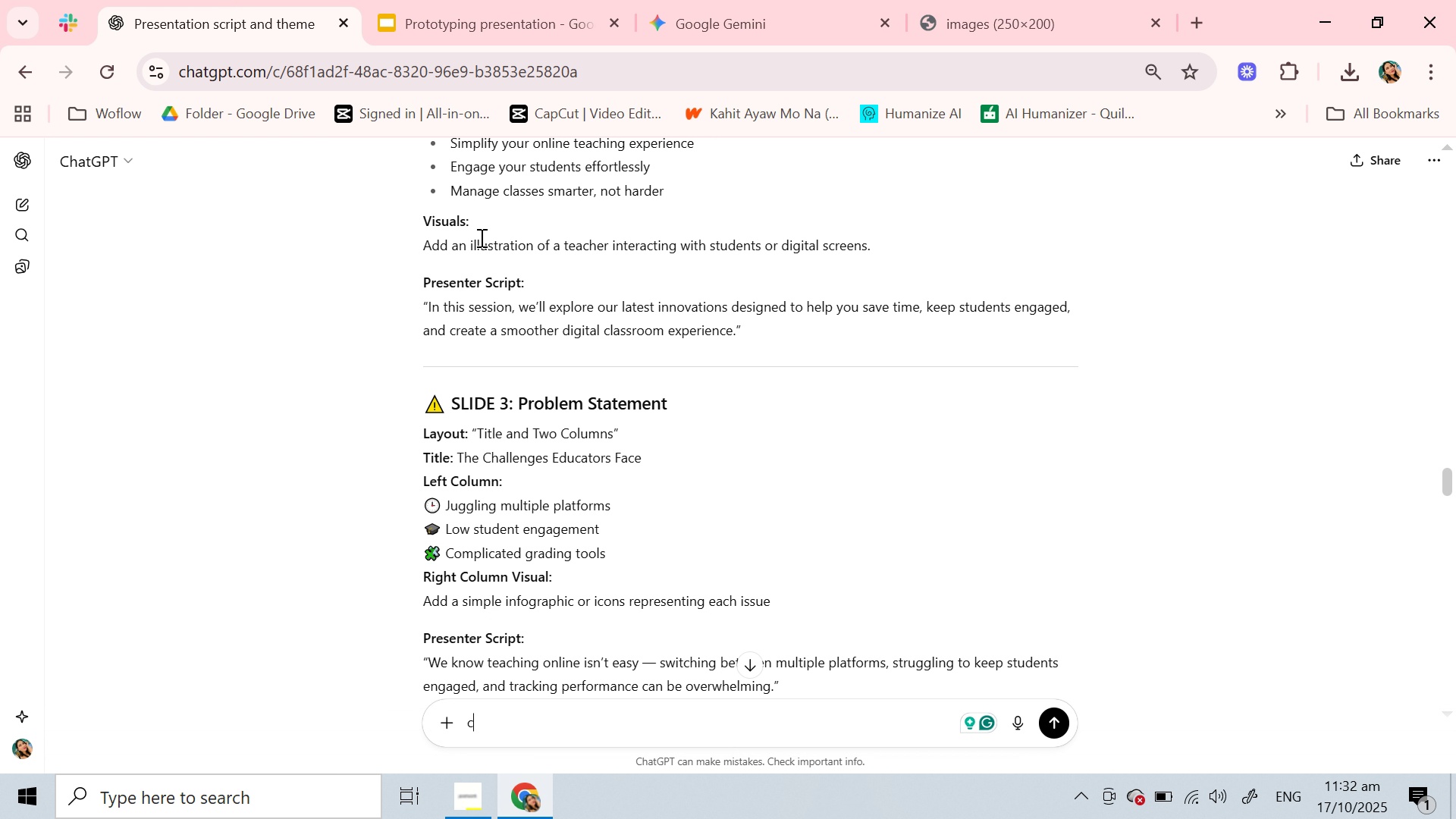 
double_click([480, 237])
 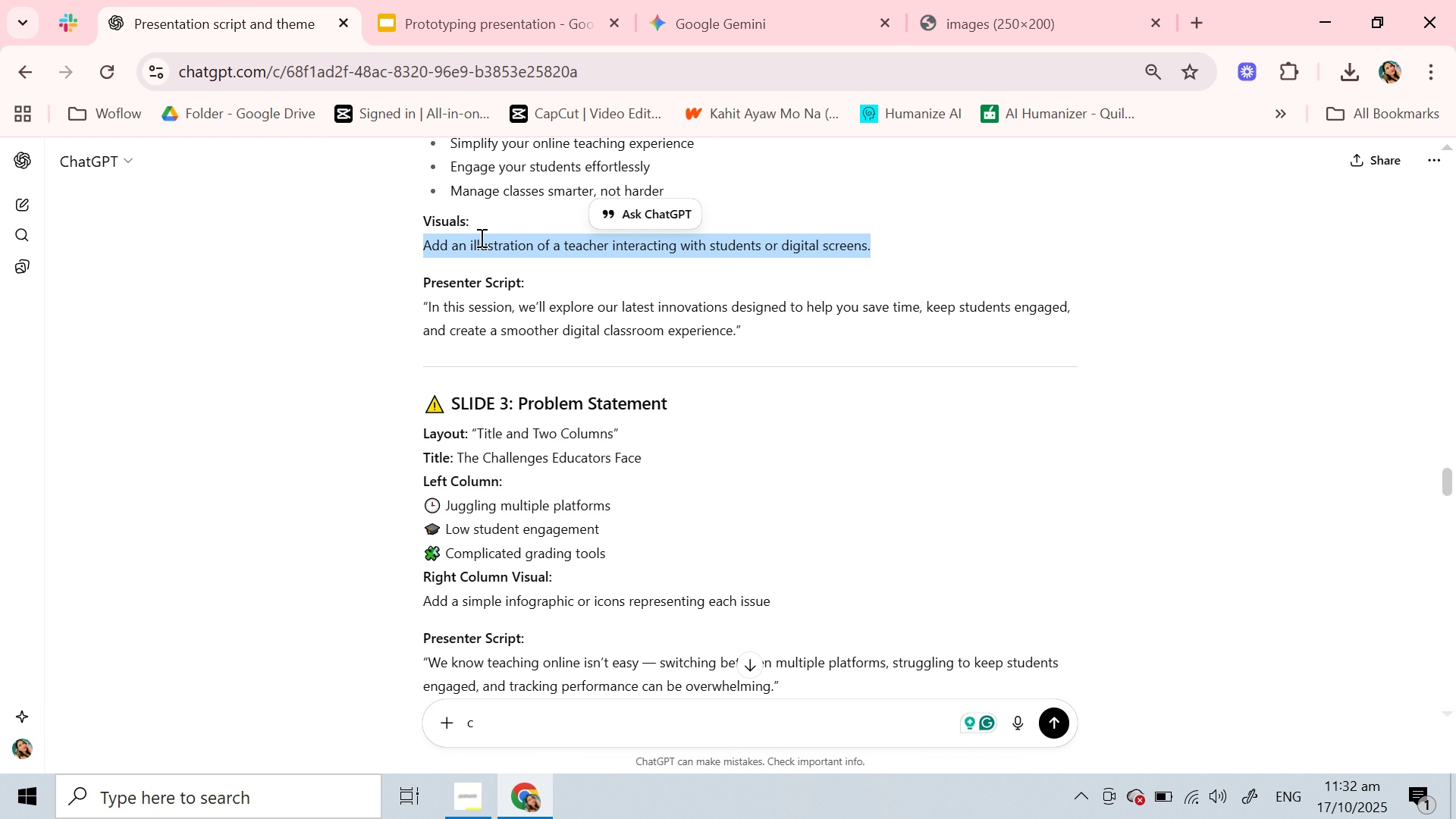 
triple_click([480, 237])
 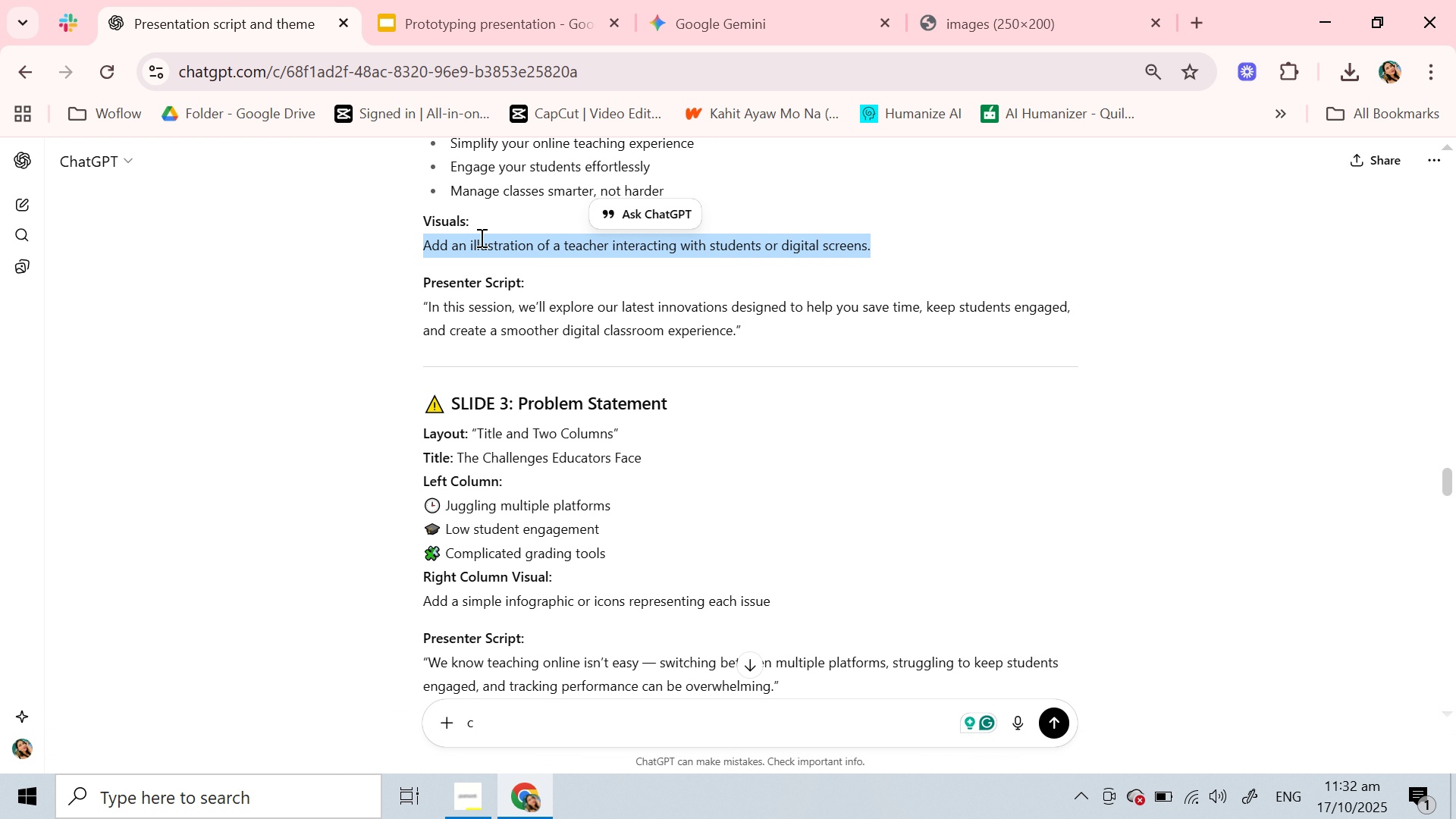 
key(Control+C)
 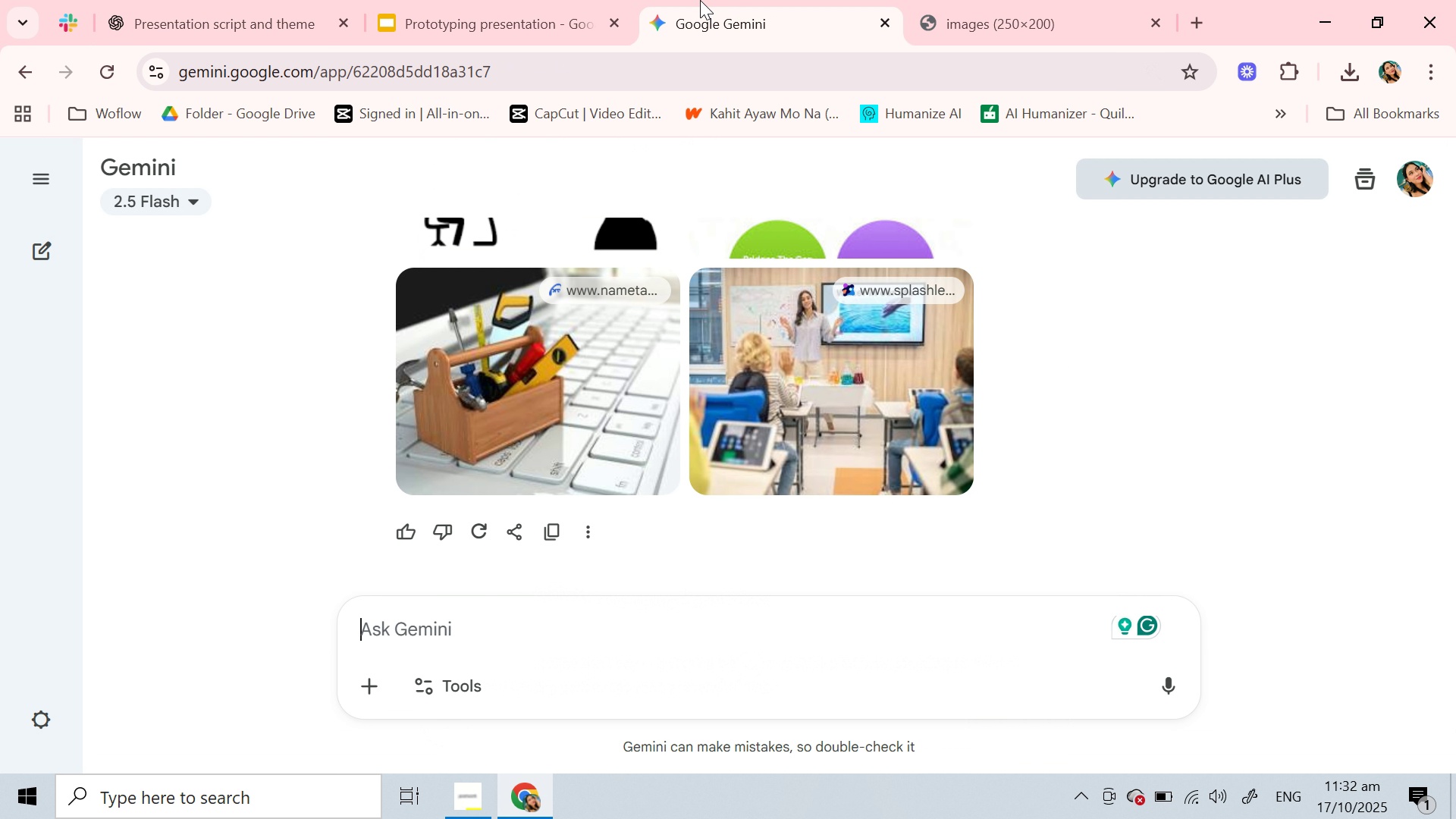 
left_click([700, 0])
 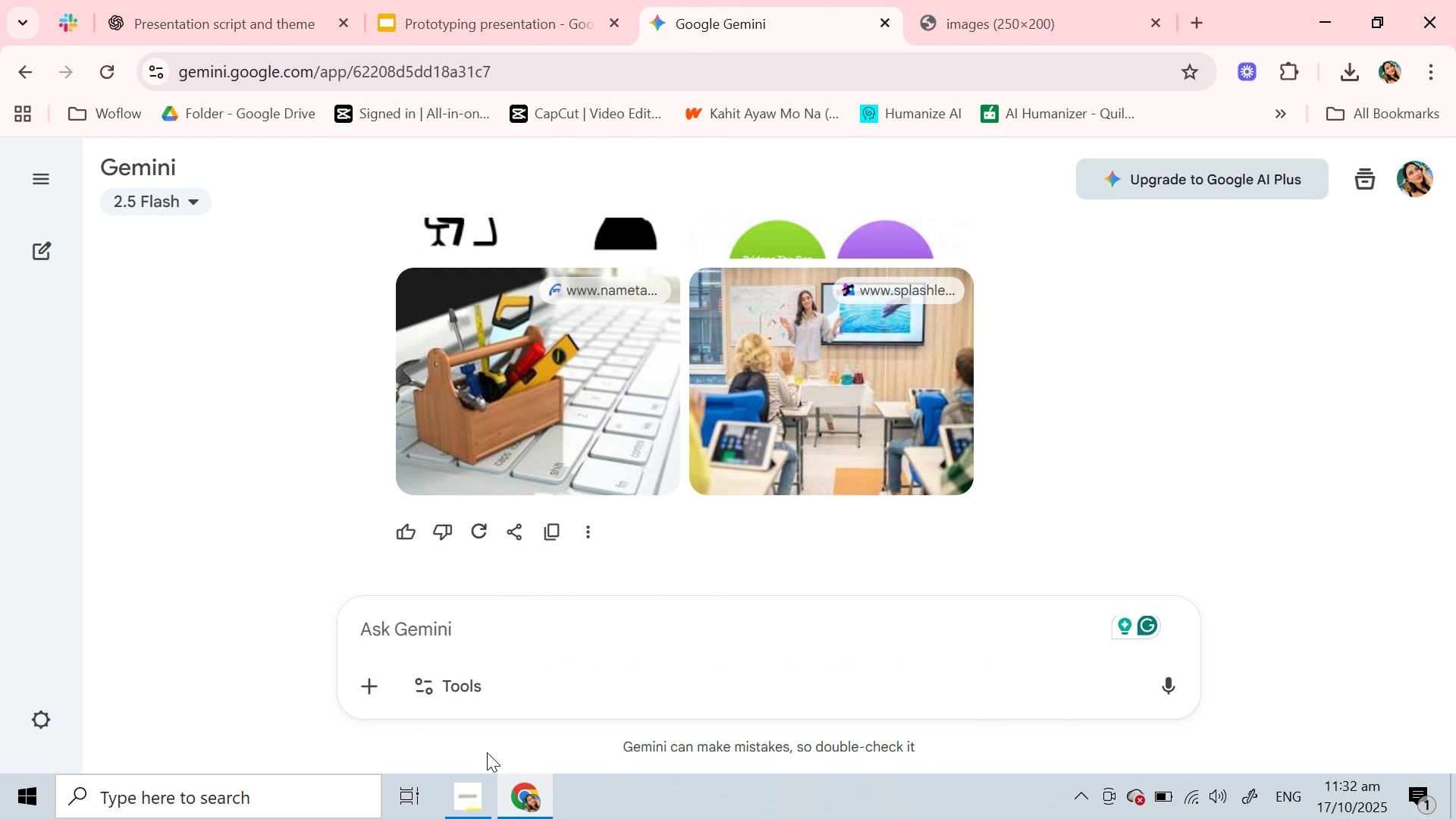 
key(Control+V)
 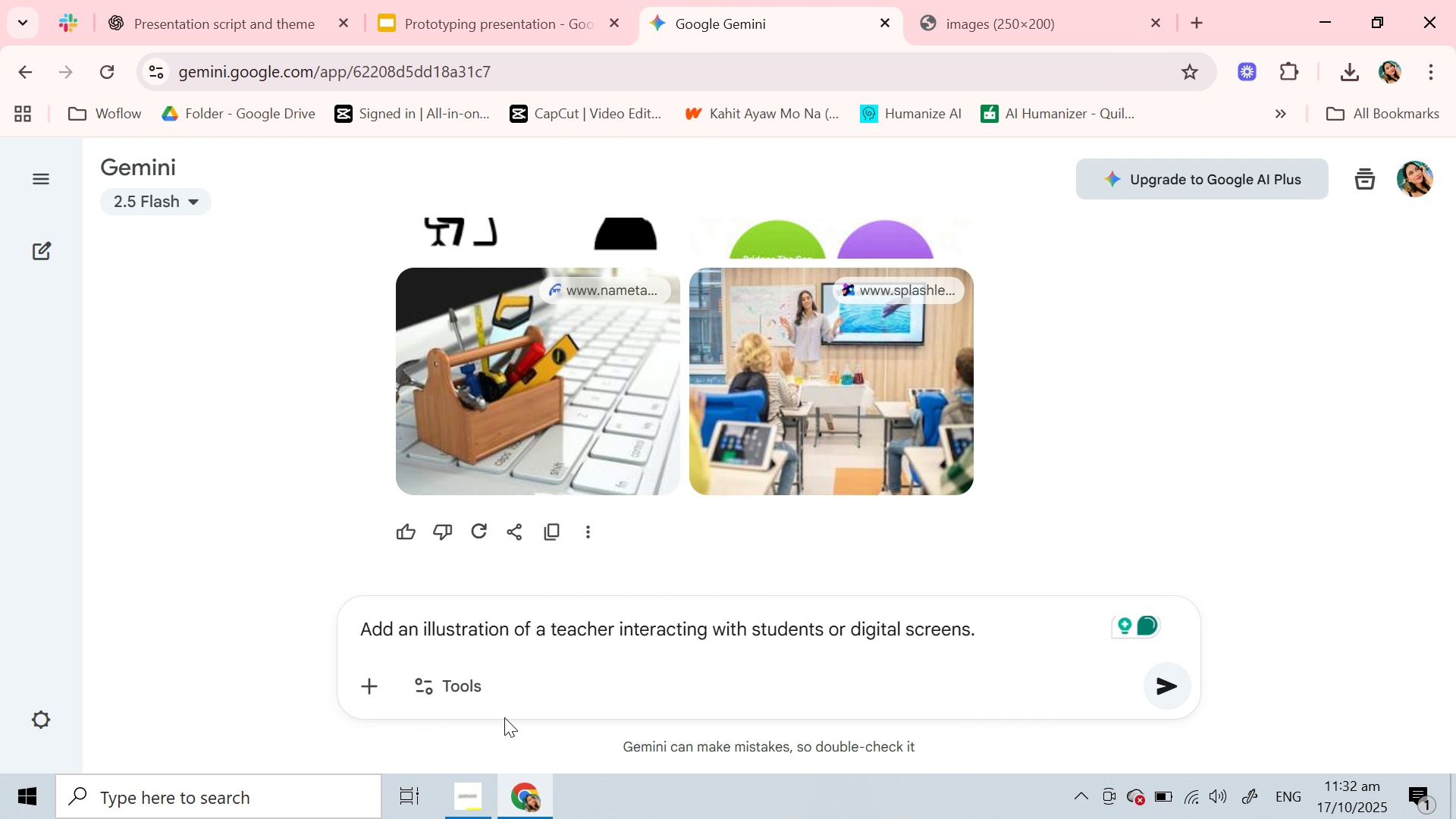 
key(Enter)
 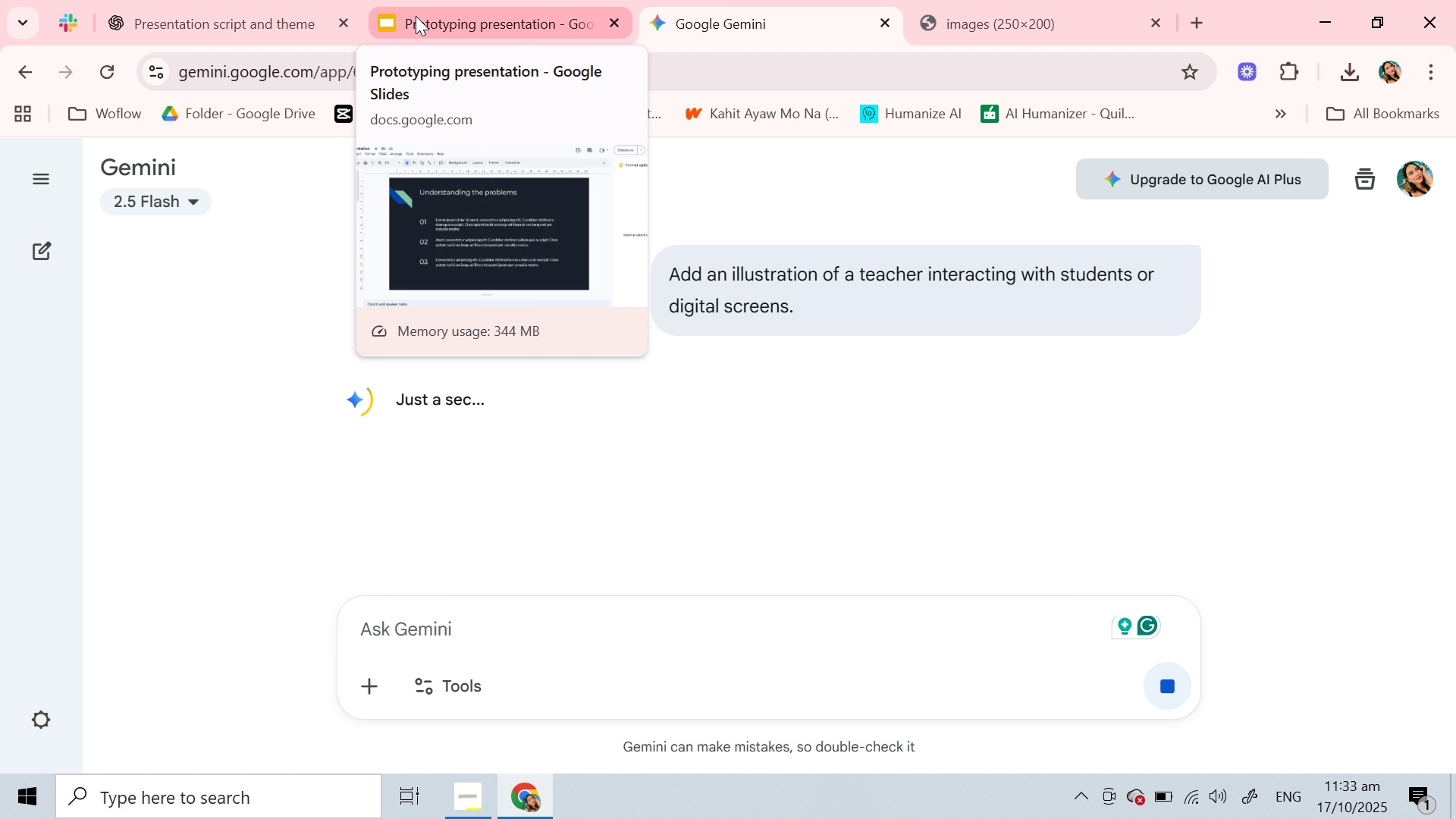 
wait(11.94)
 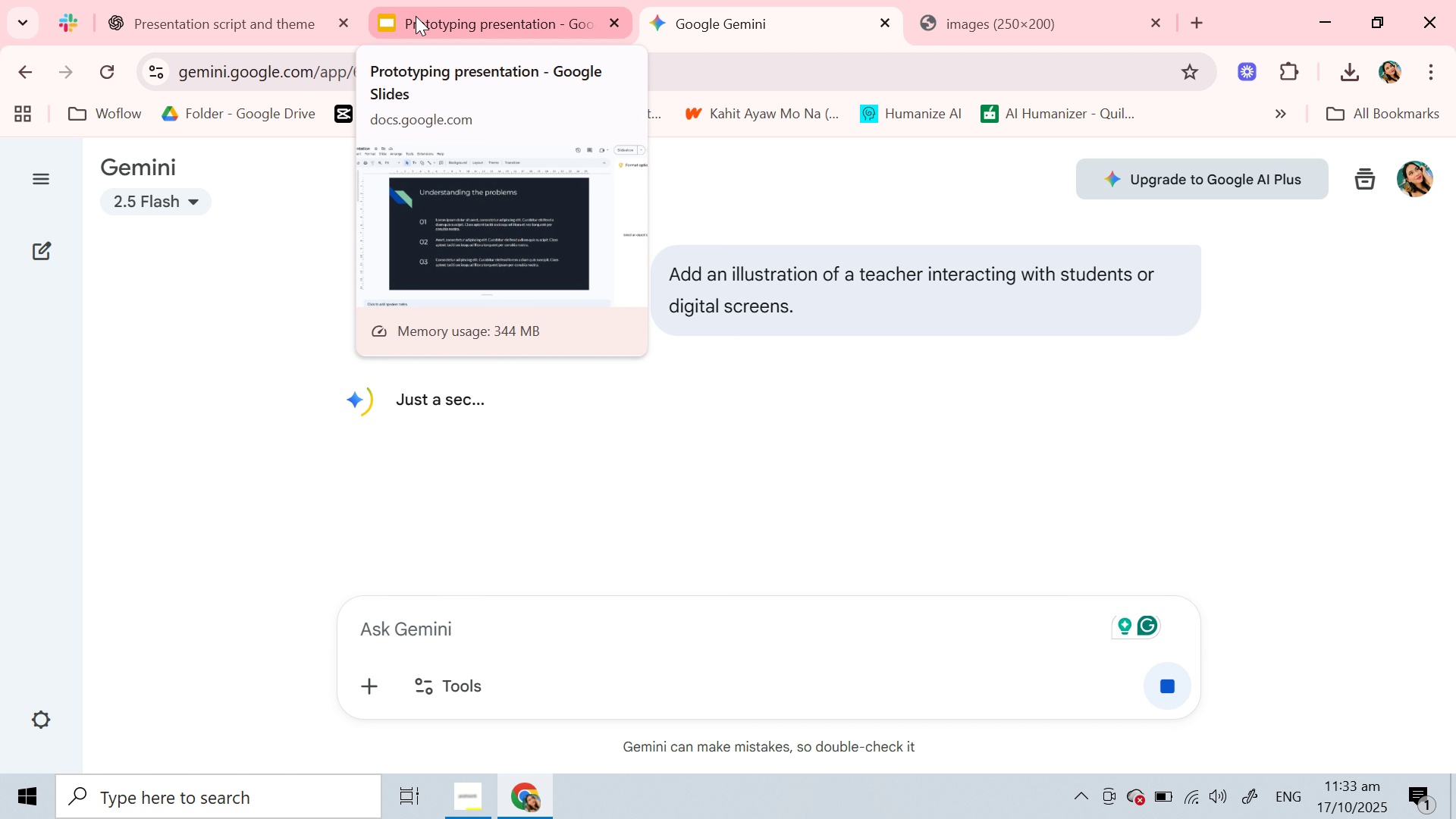 
scroll: coordinate [977, 433], scroll_direction: down, amount: 3.0
 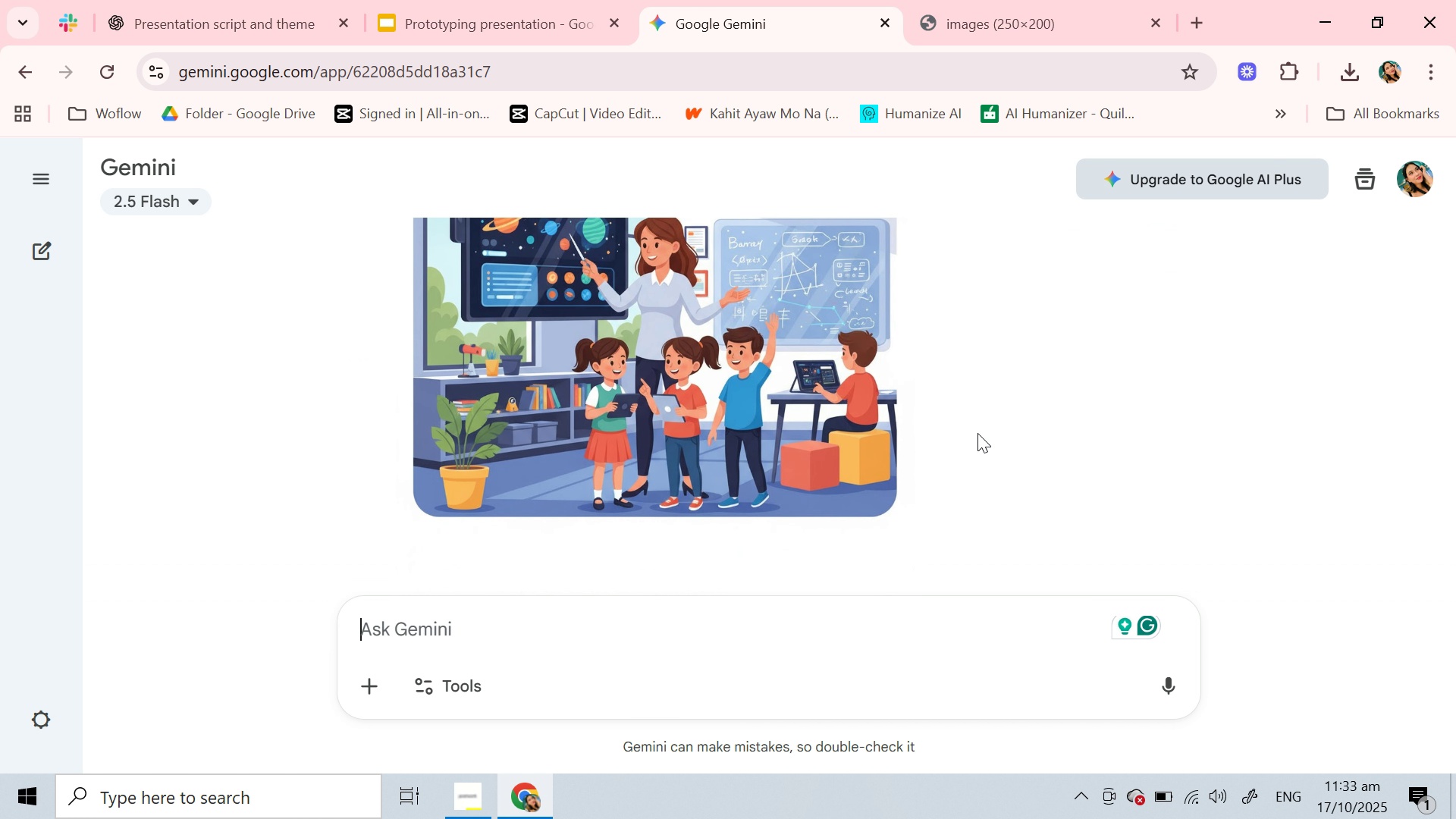 
type(realistic)
 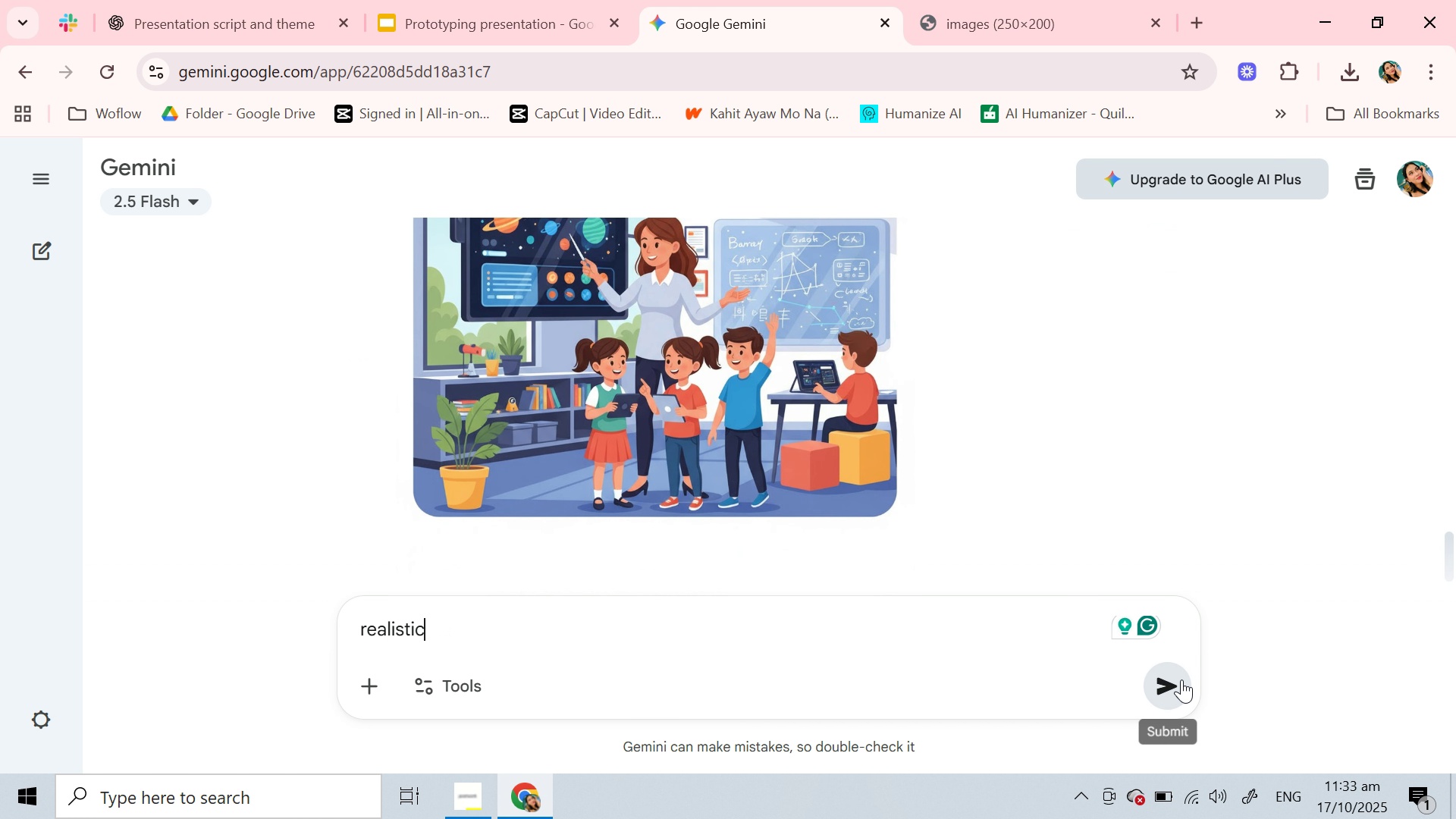 
left_click([1181, 679])
 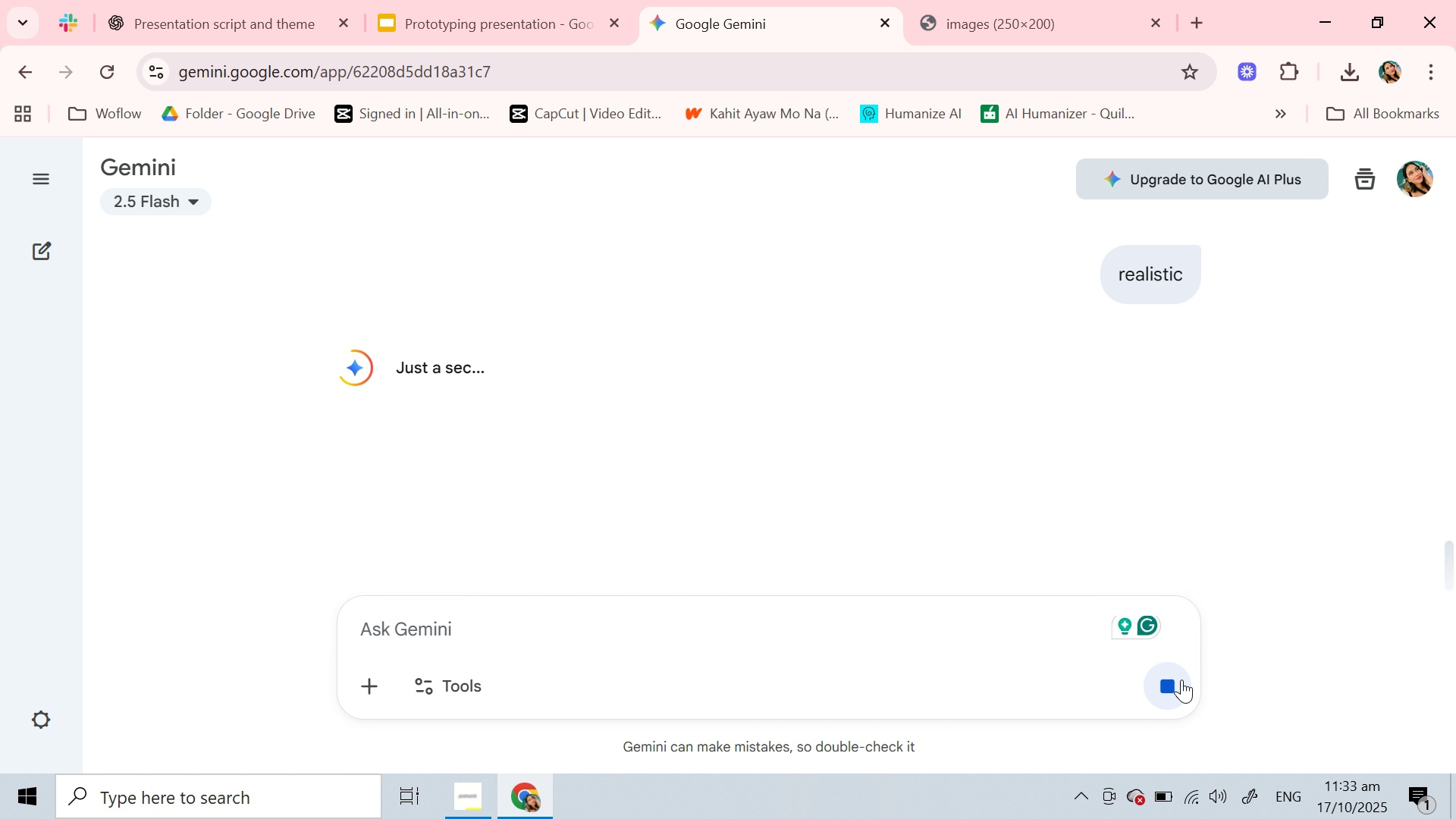 
wait(6.46)
 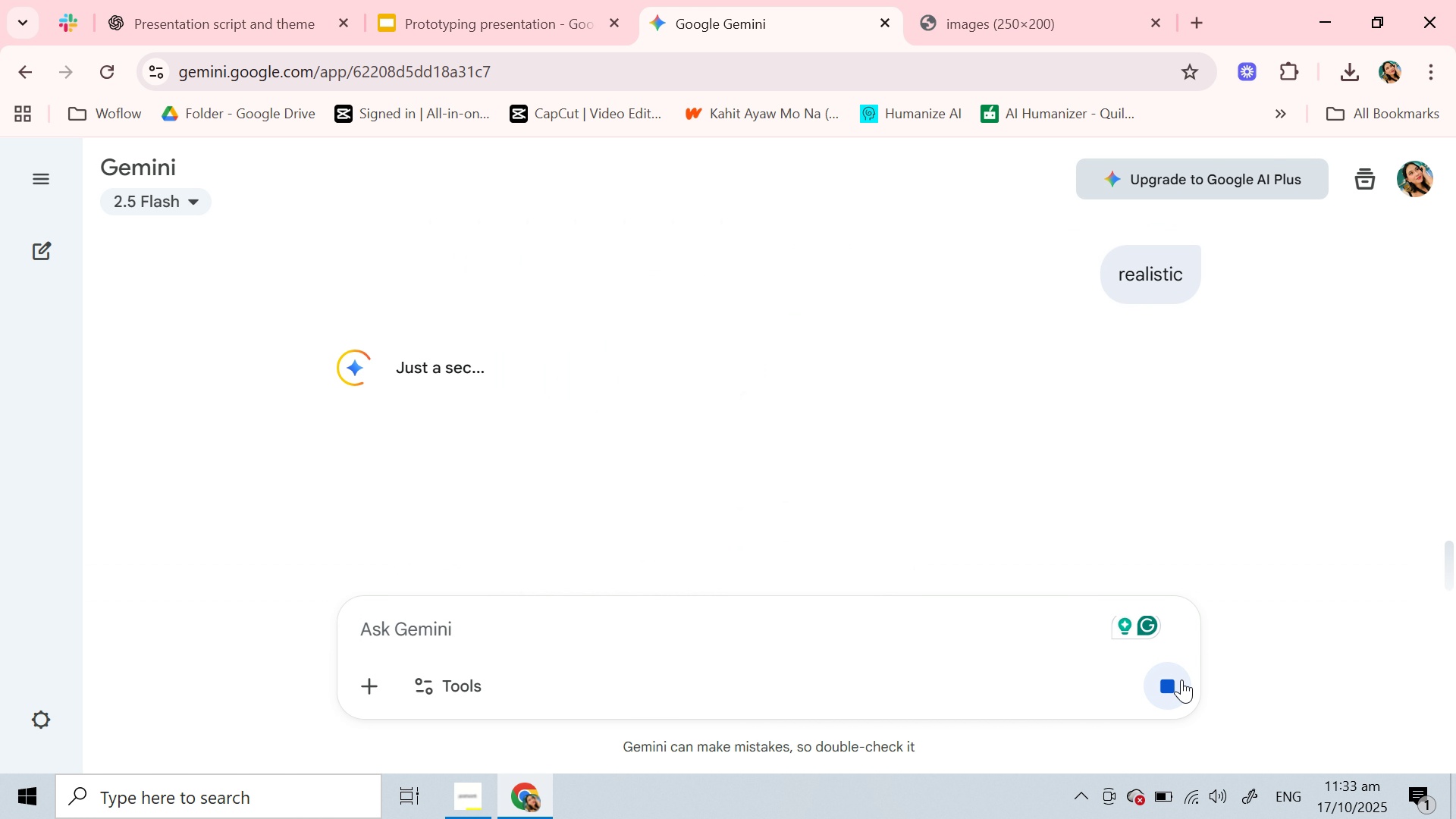 
left_click([483, 15])
 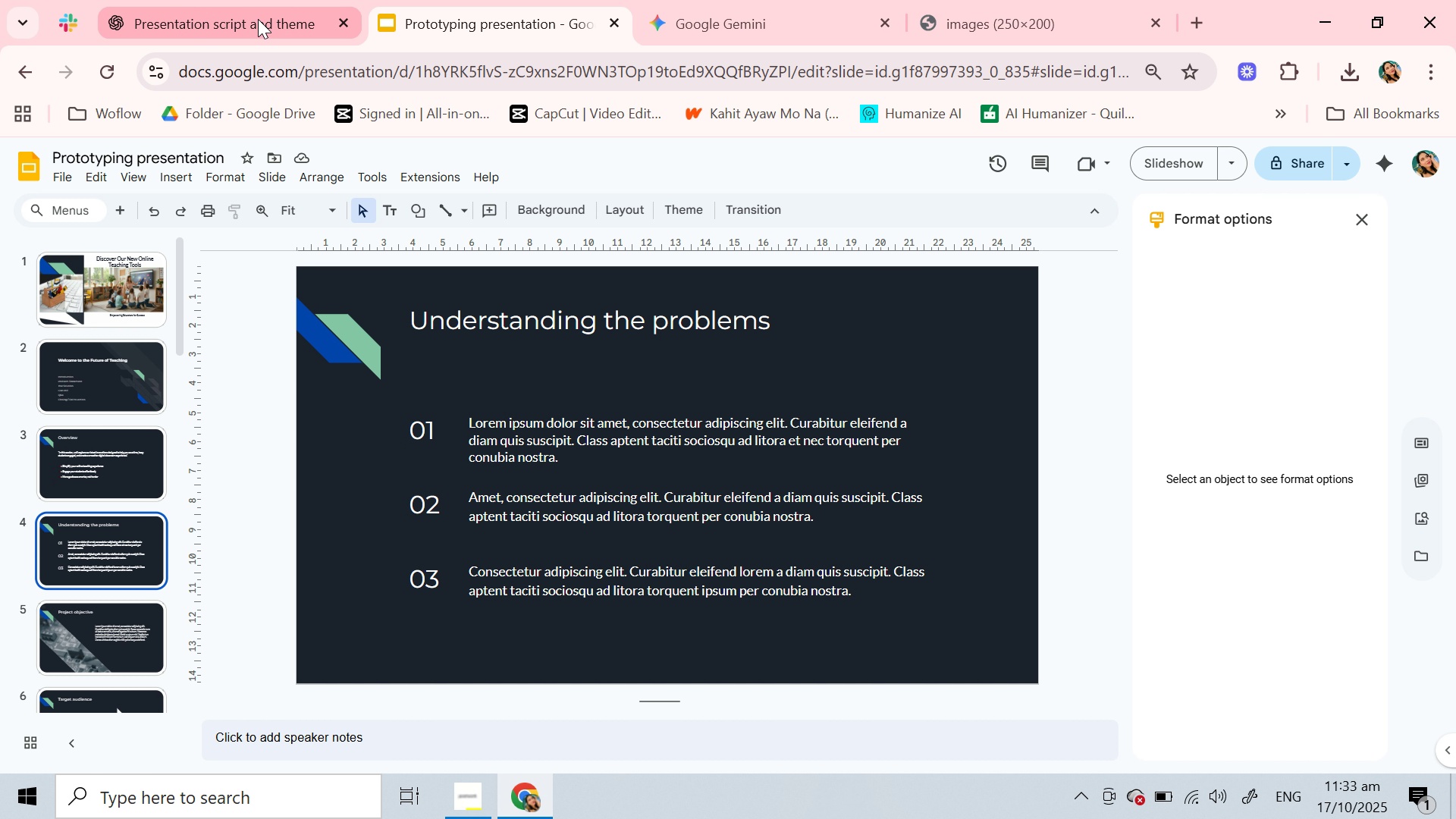 
left_click([256, 17])
 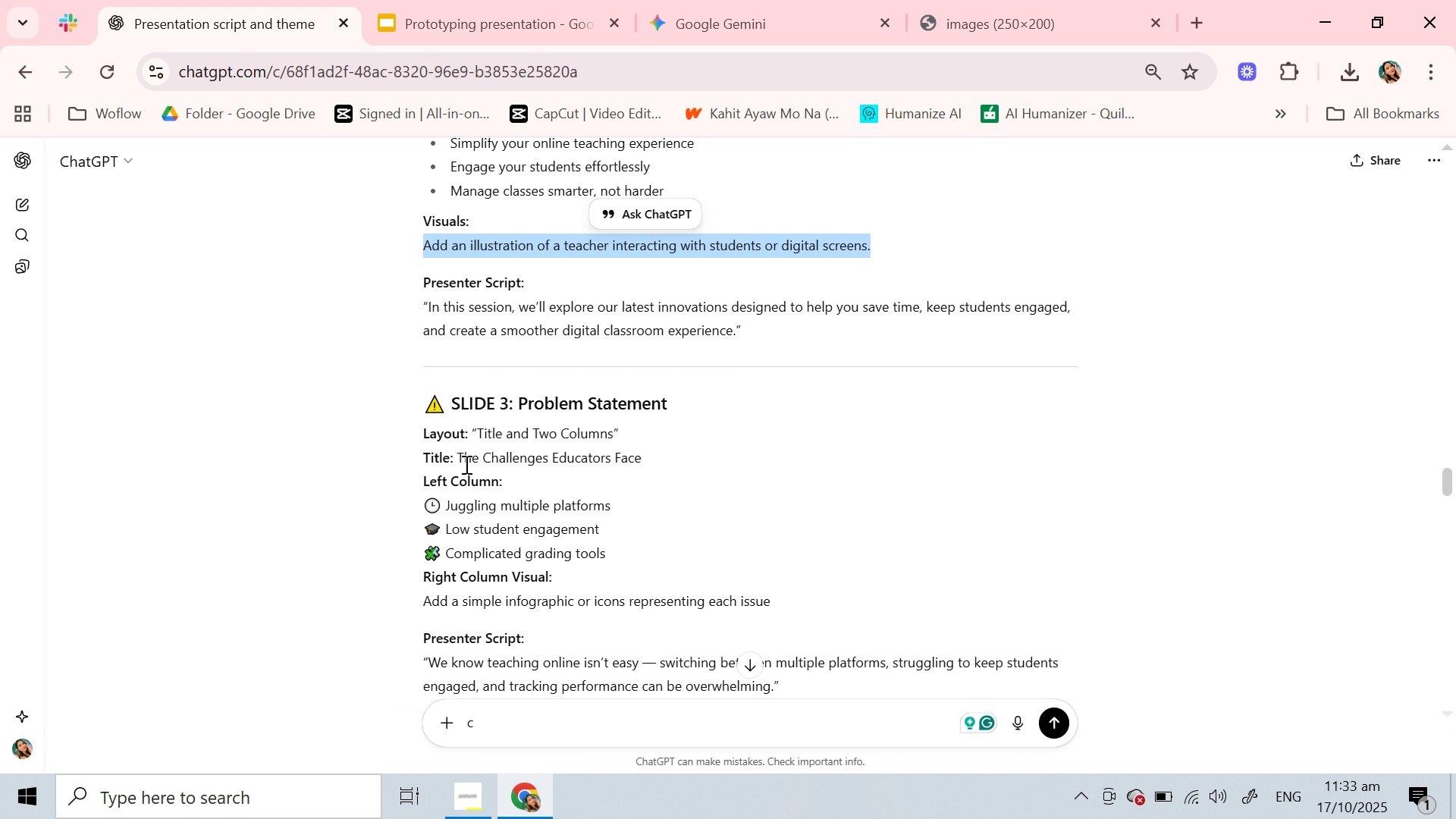 
left_click_drag(start_coordinate=[460, 461], to_coordinate=[680, 453])
 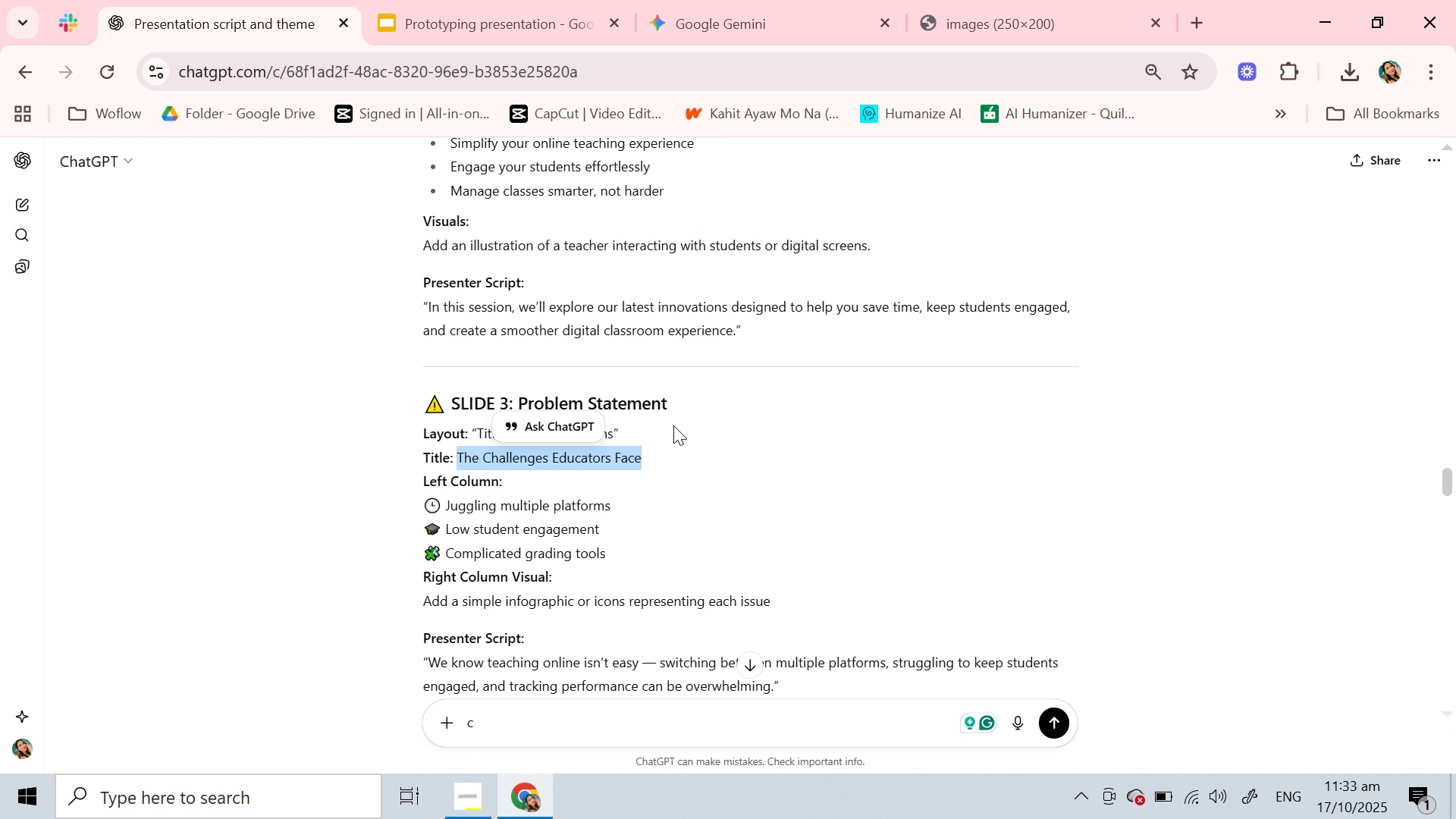 
key(Control+C)
 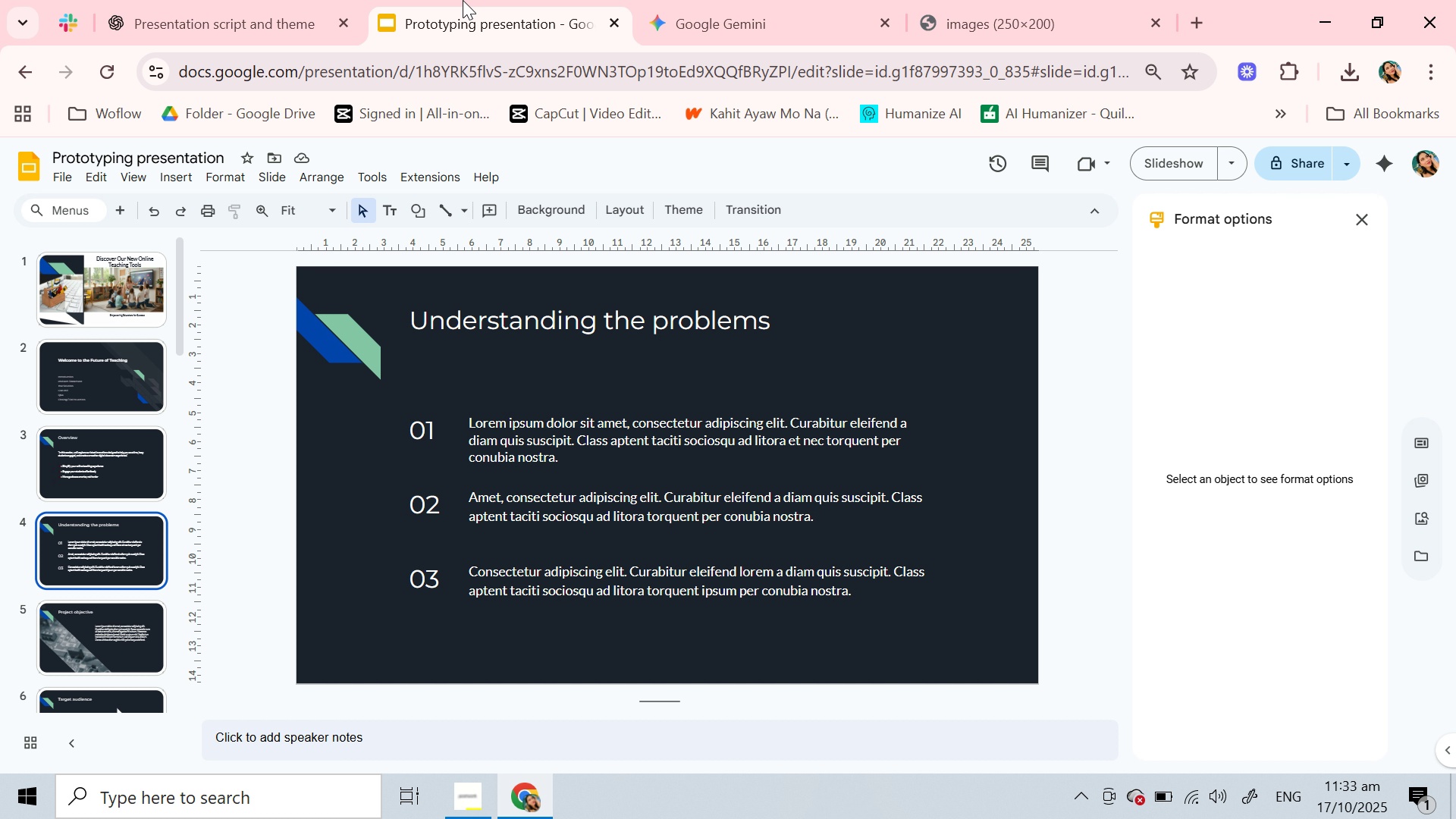 
left_click([463, 0])
 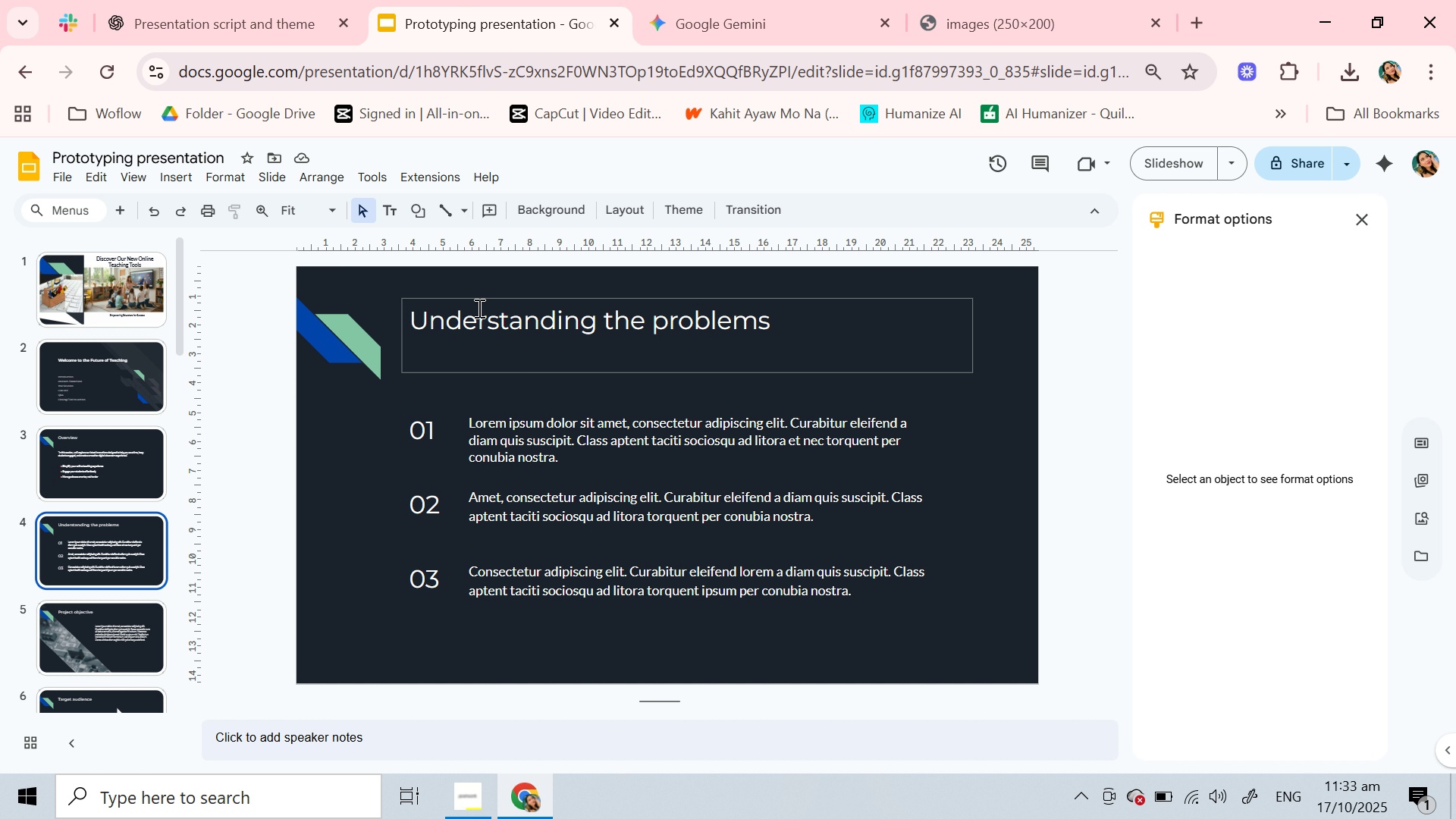 
double_click([478, 308])
 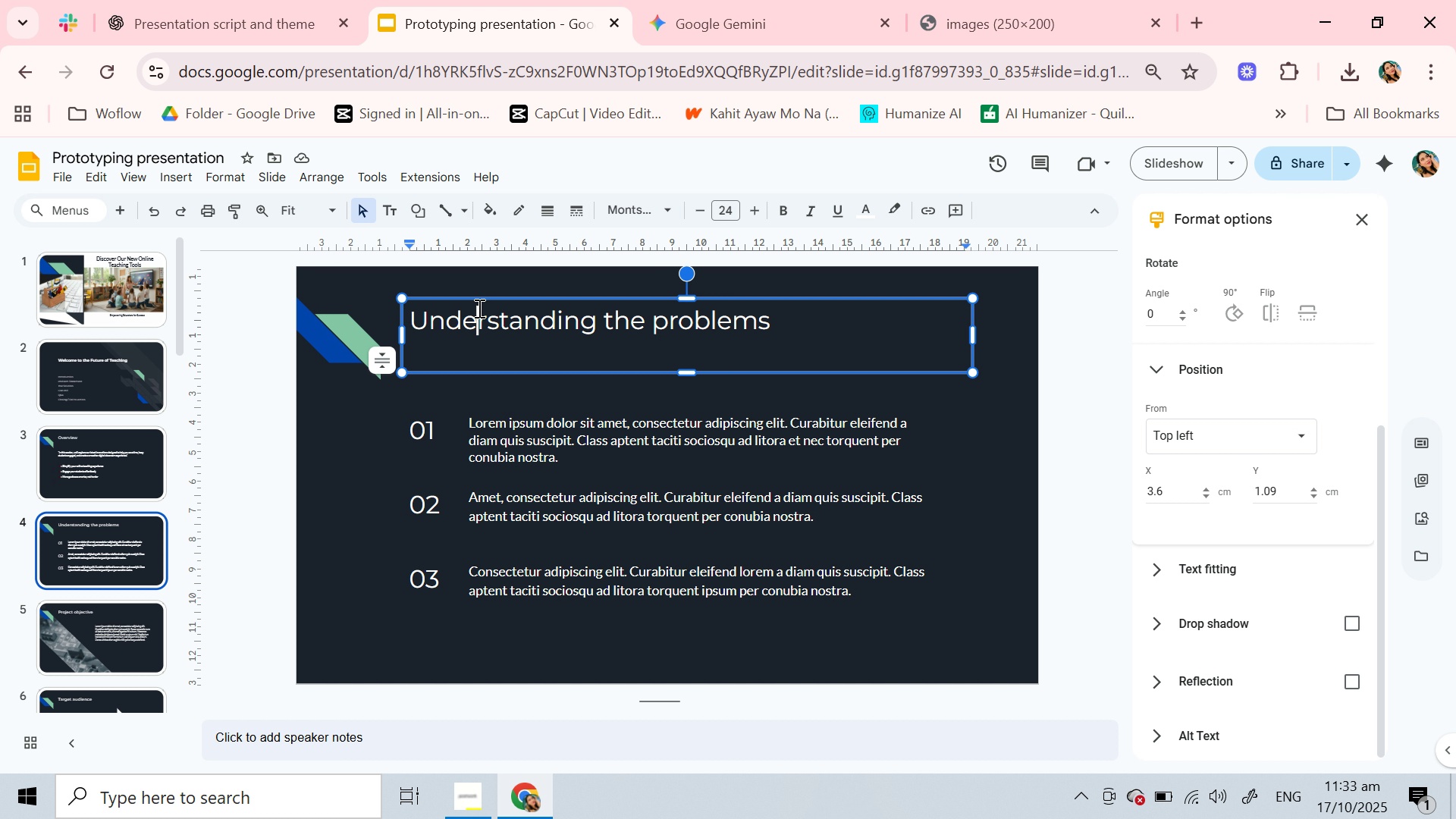 
triple_click([478, 308])
 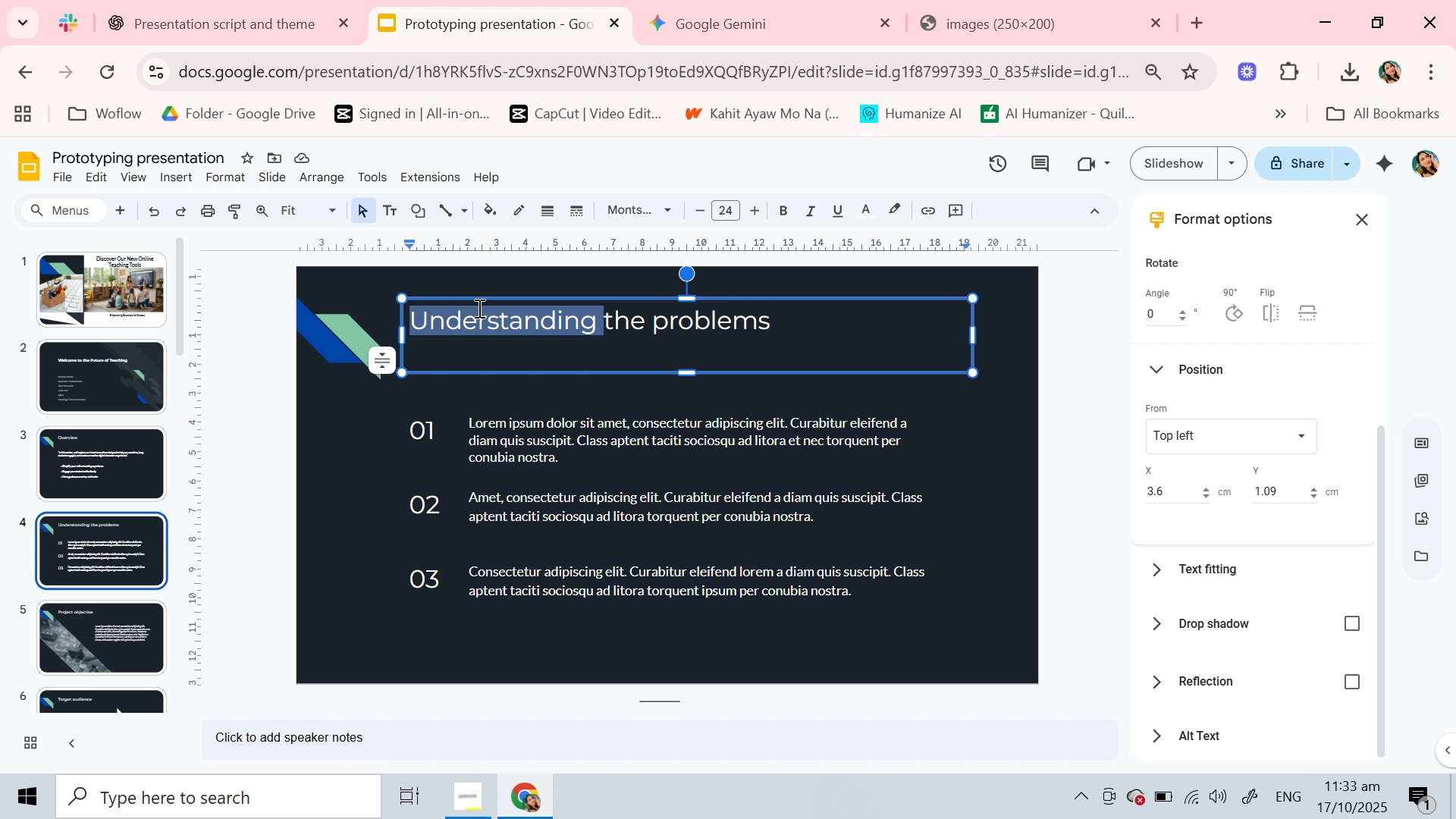 
triple_click([478, 308])
 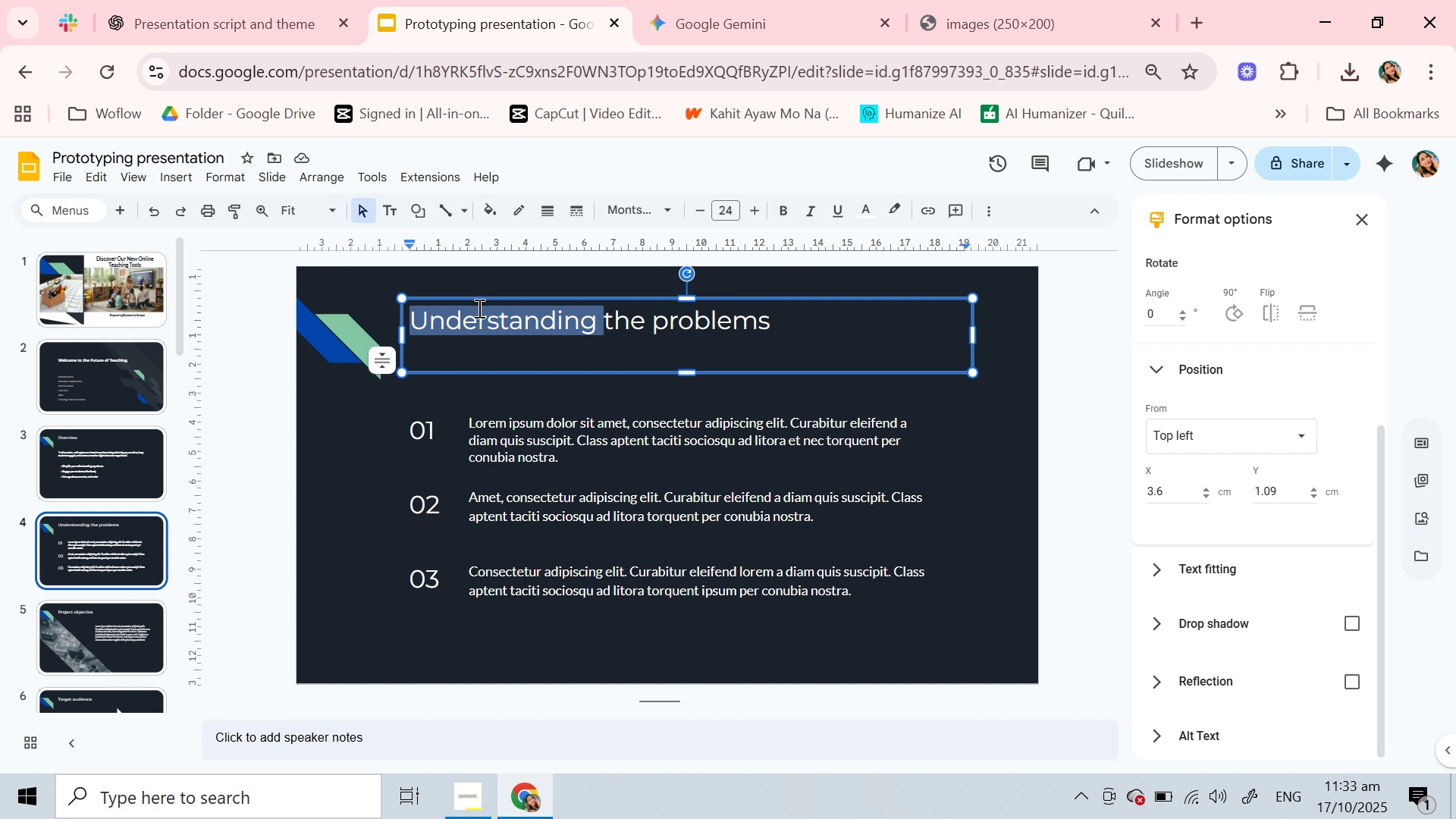 
key(Control+ControlLeft)
 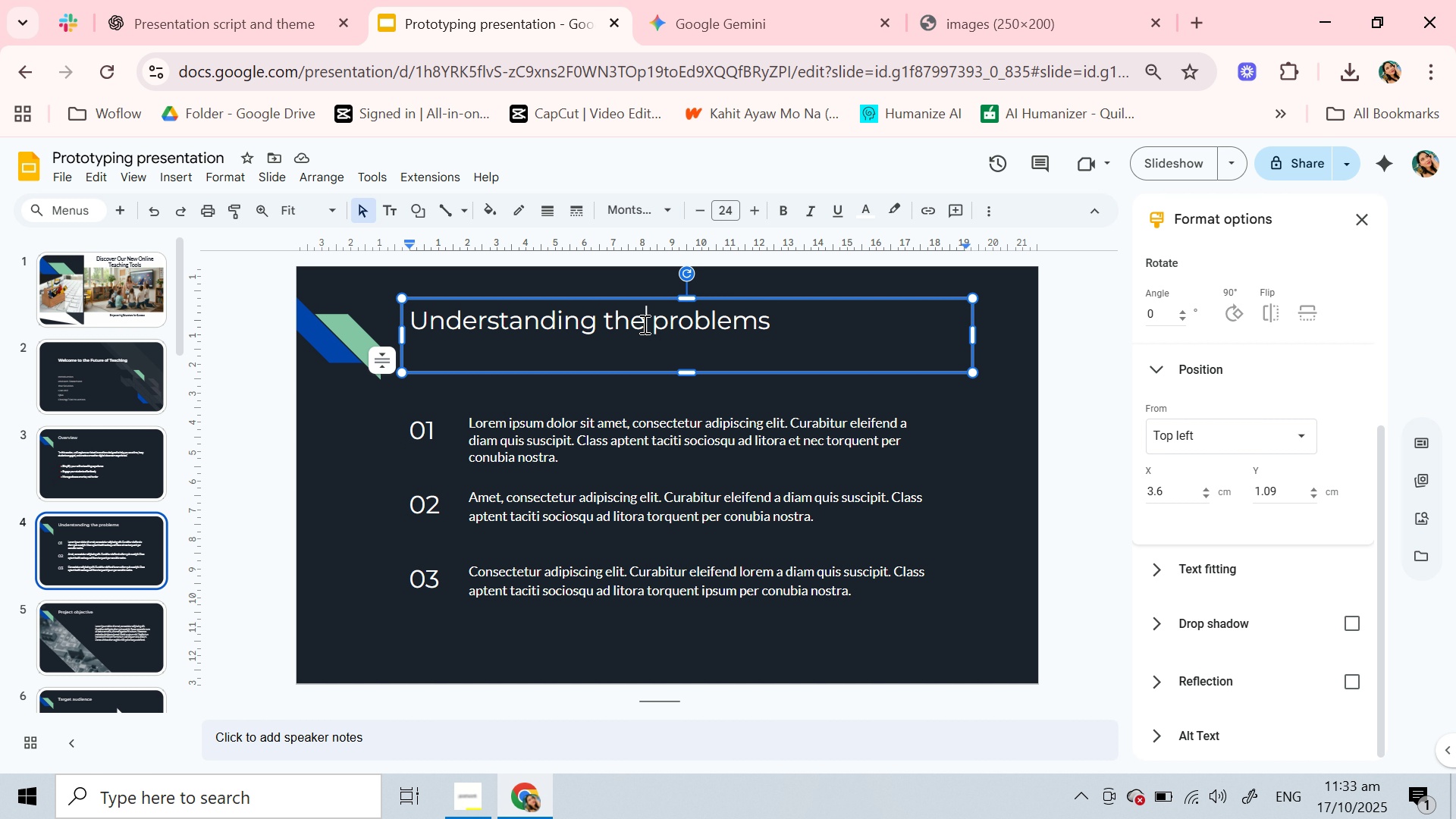 
left_click([643, 324])
 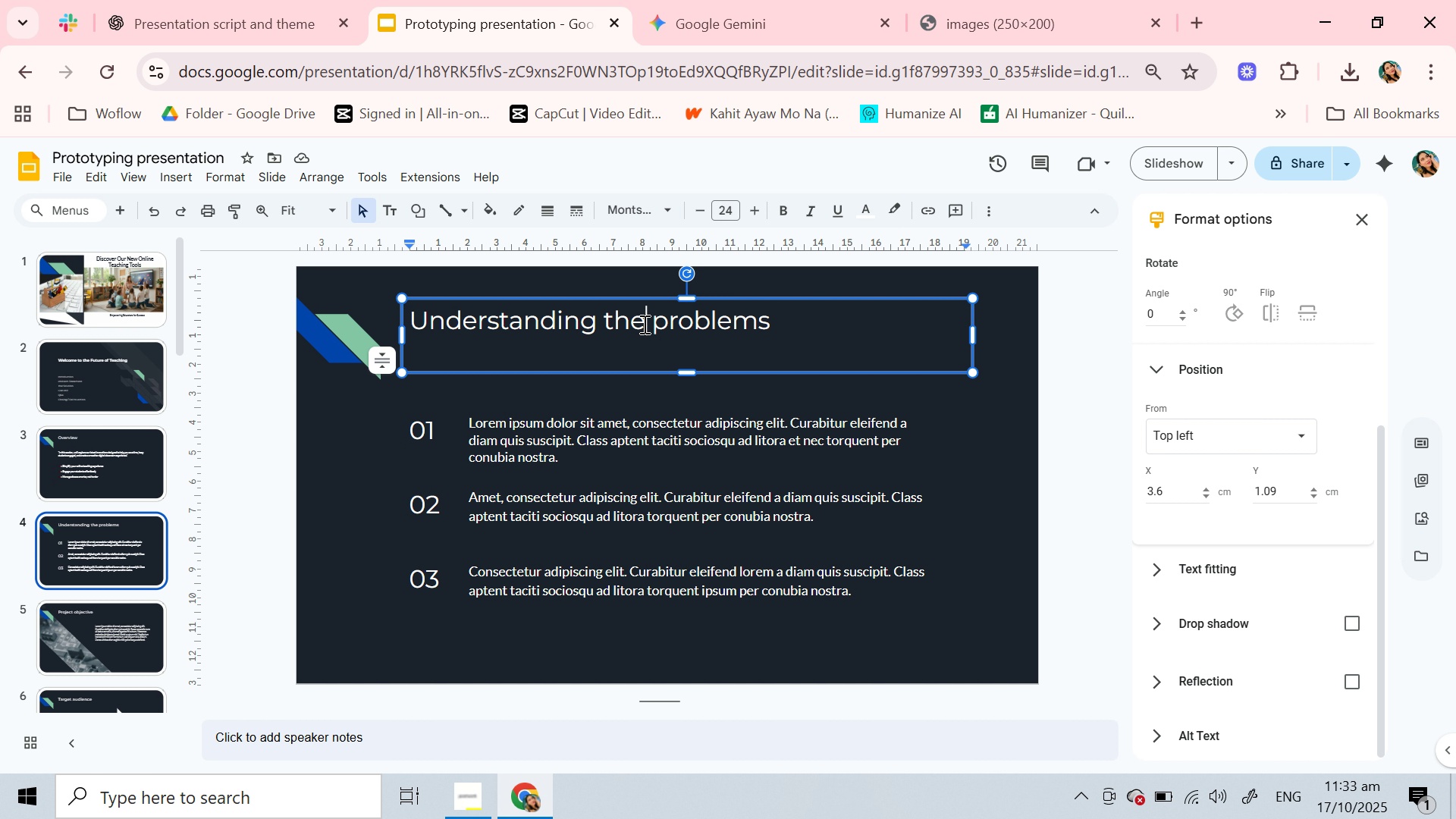 
double_click([643, 324])
 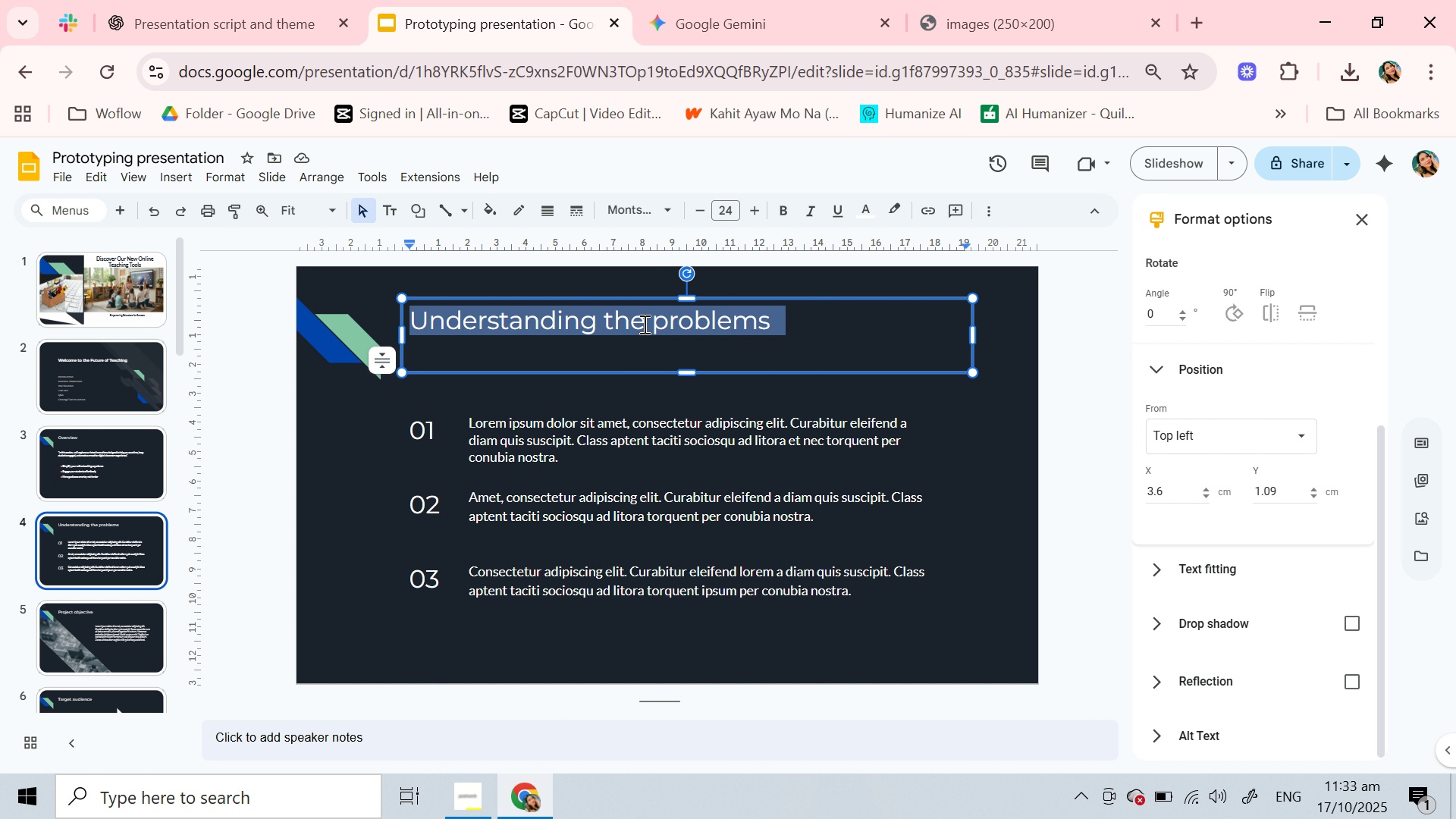 
triple_click([643, 324])
 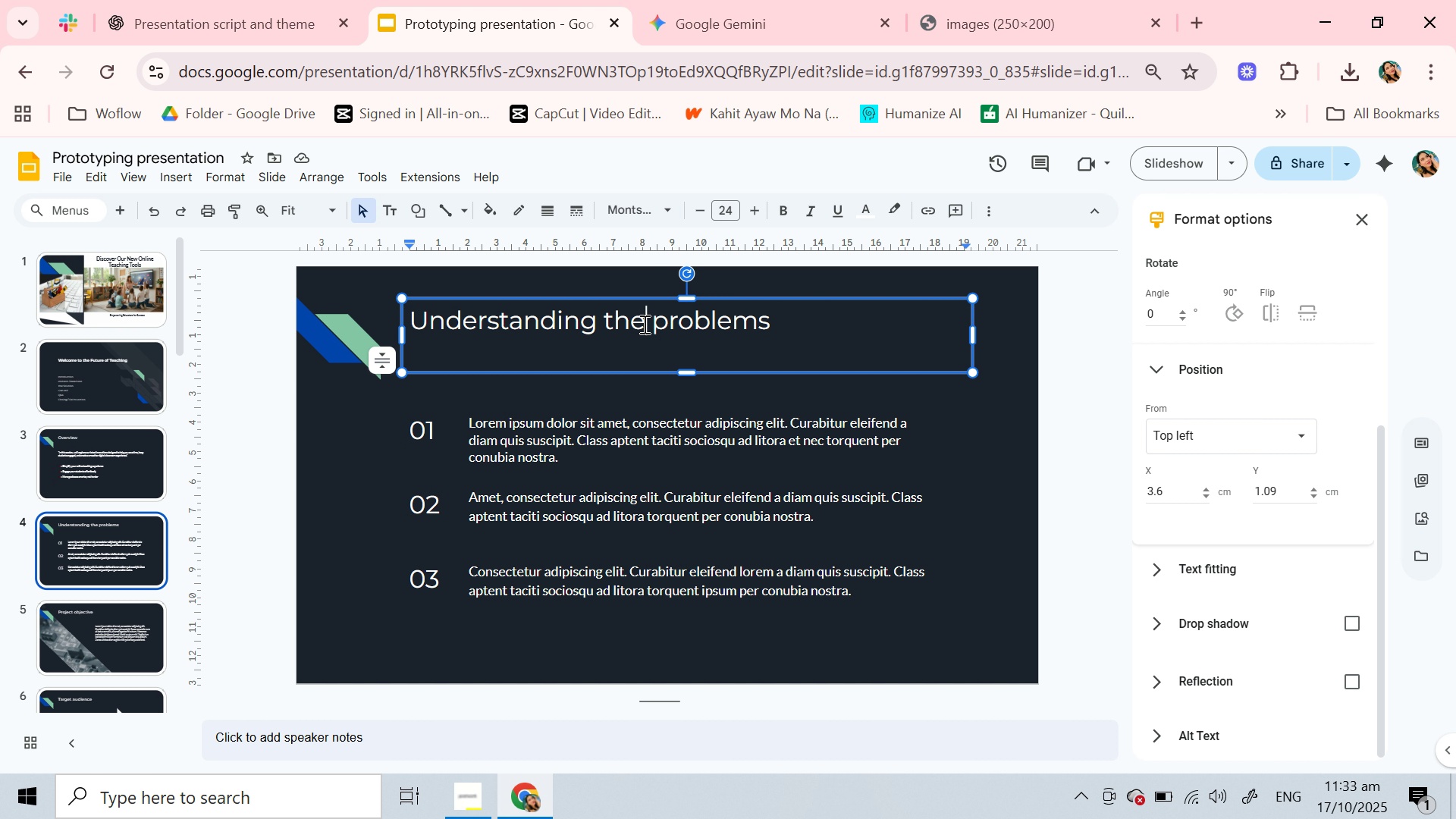 
triple_click([643, 324])
 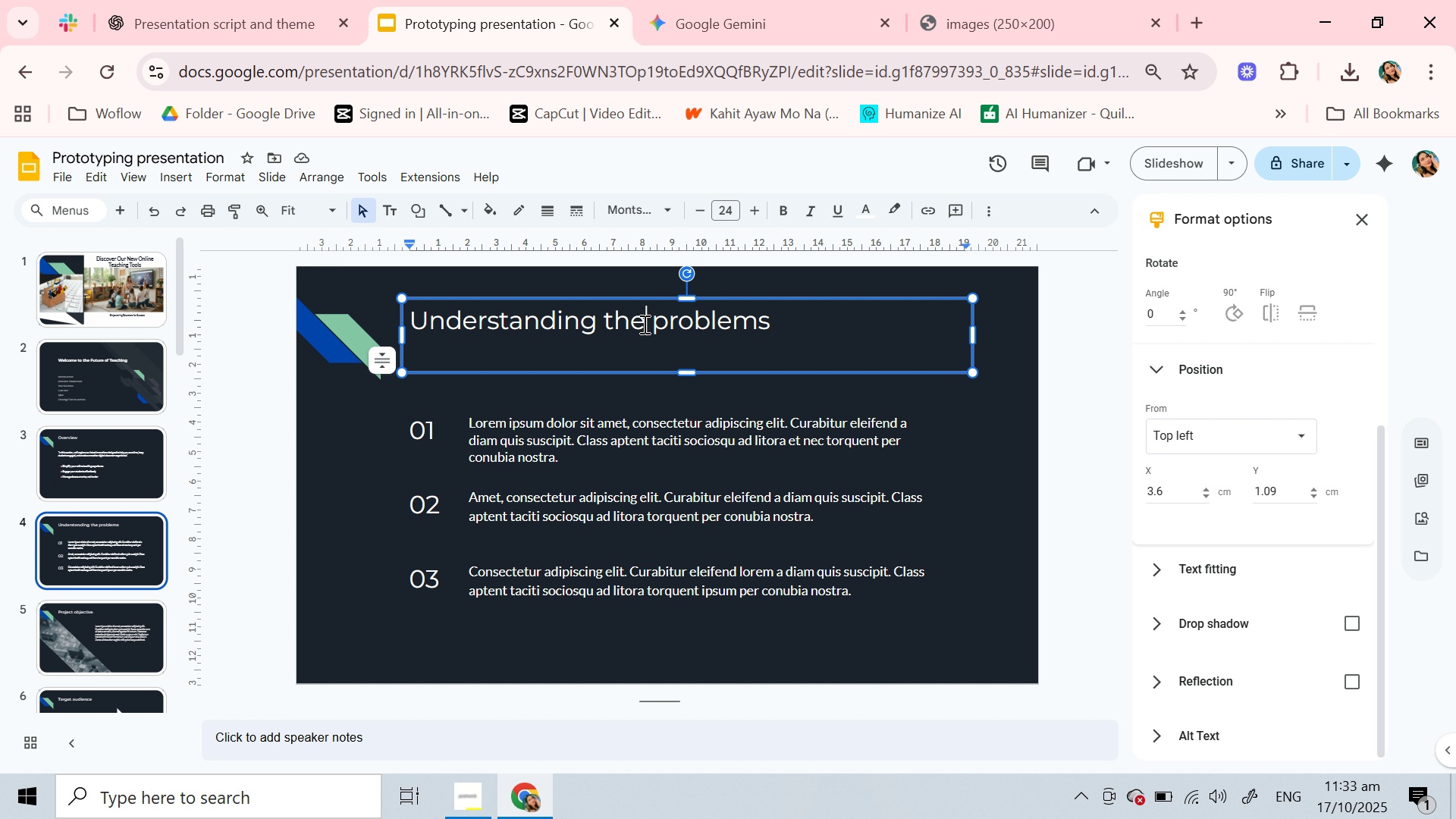 
key(Control+ControlLeft)
 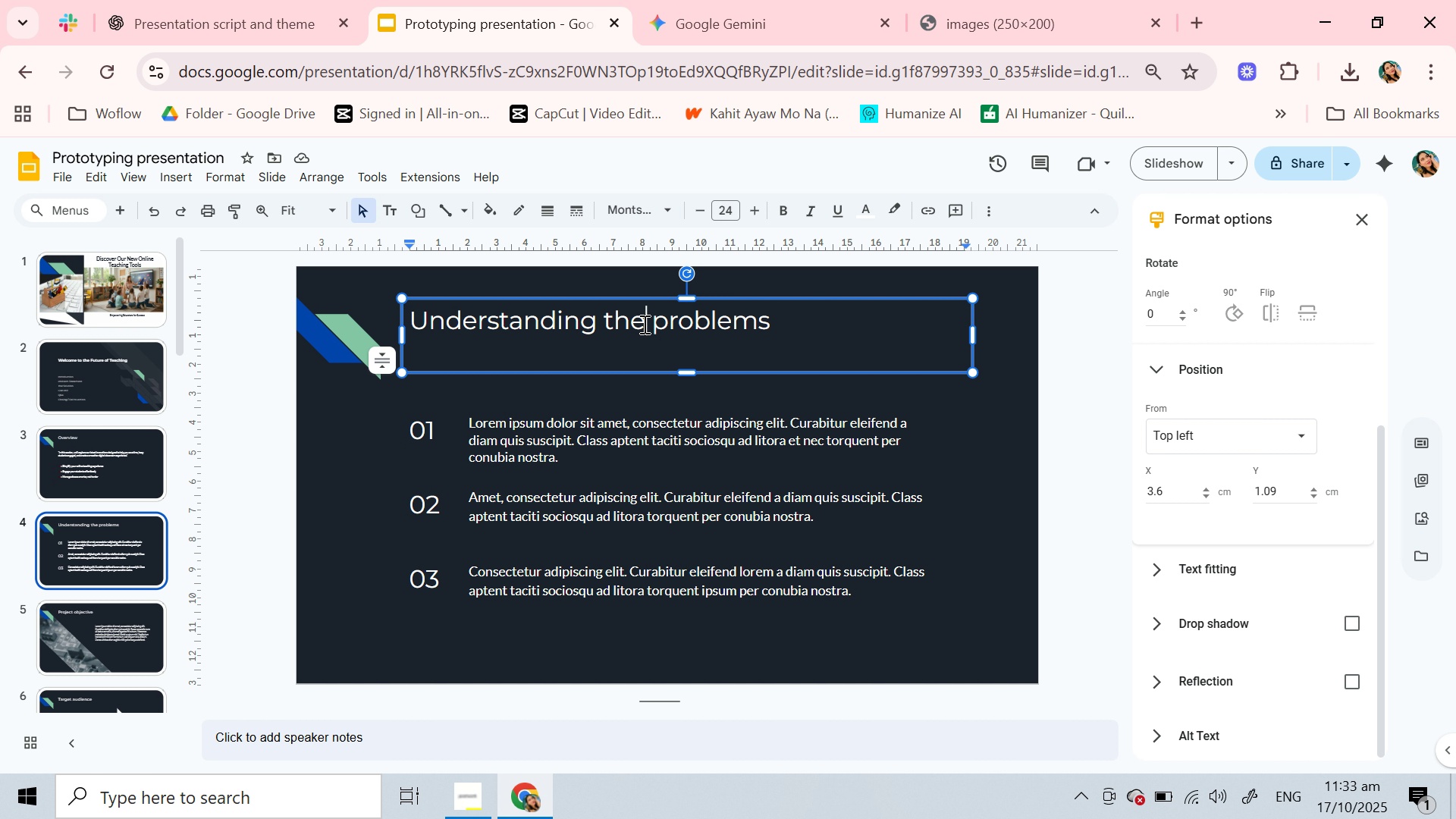 
double_click([643, 324])
 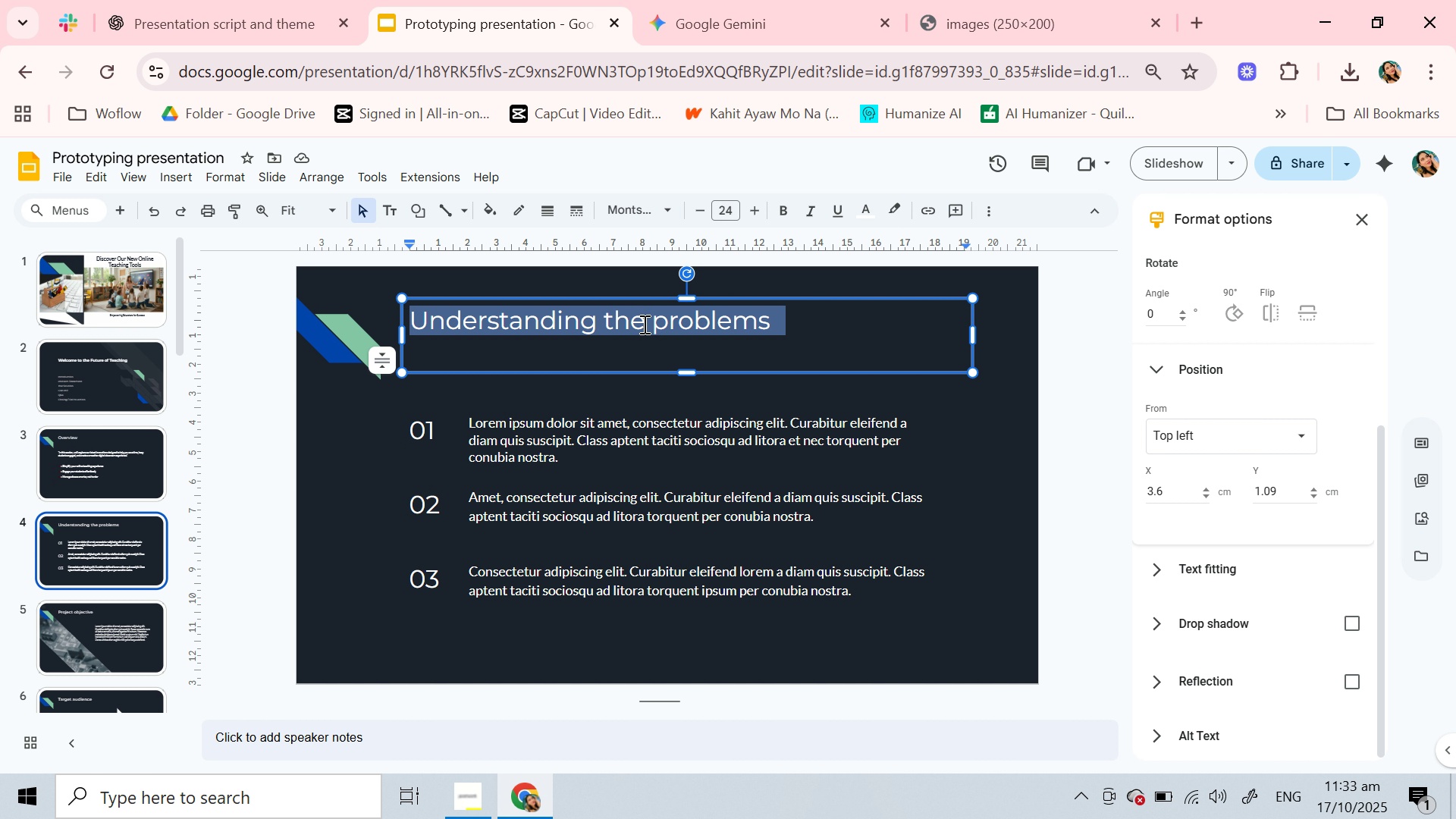 
triple_click([643, 324])
 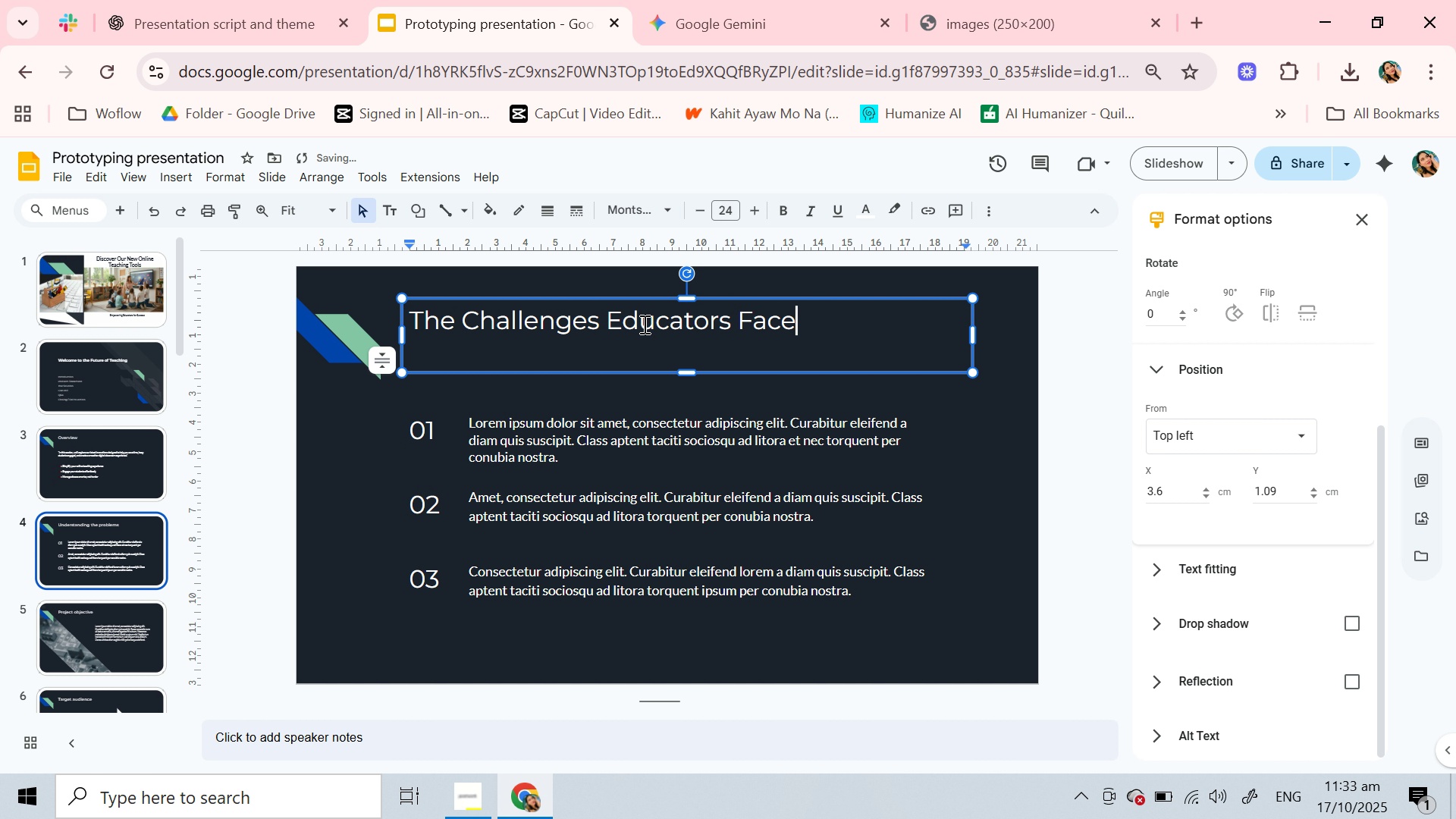 
key(Control+V)
 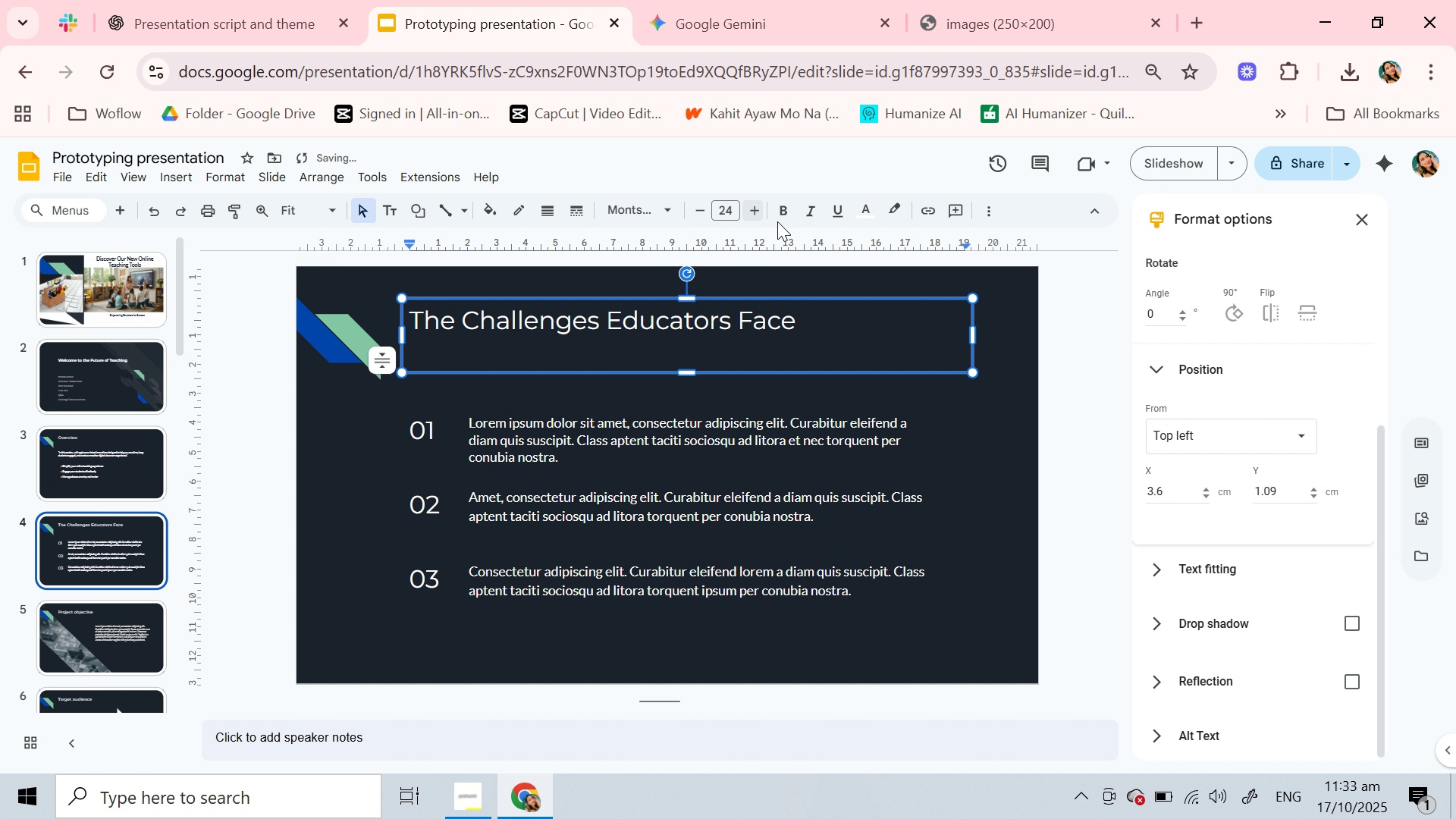 
left_click([777, 212])
 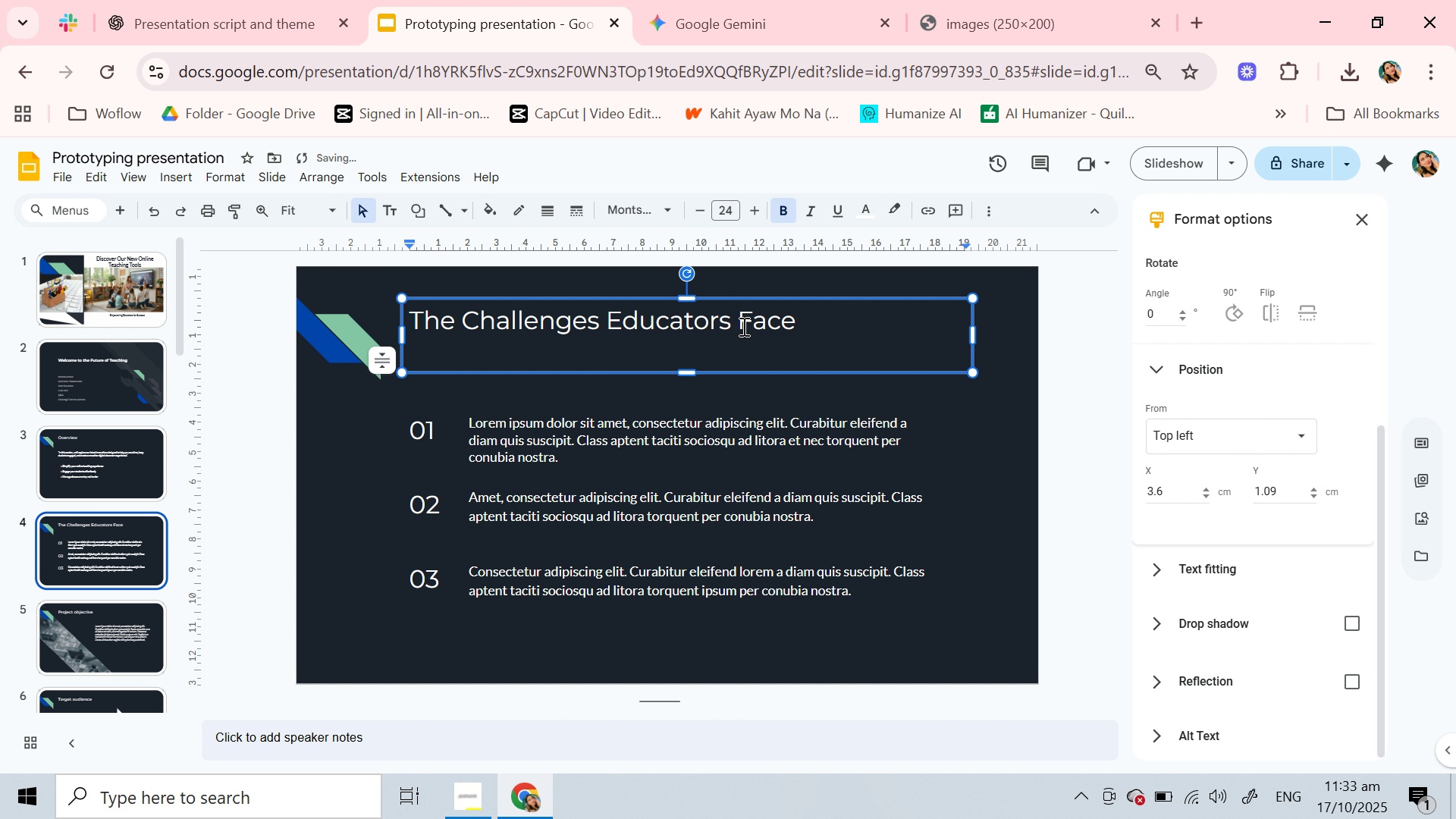 
double_click([741, 326])
 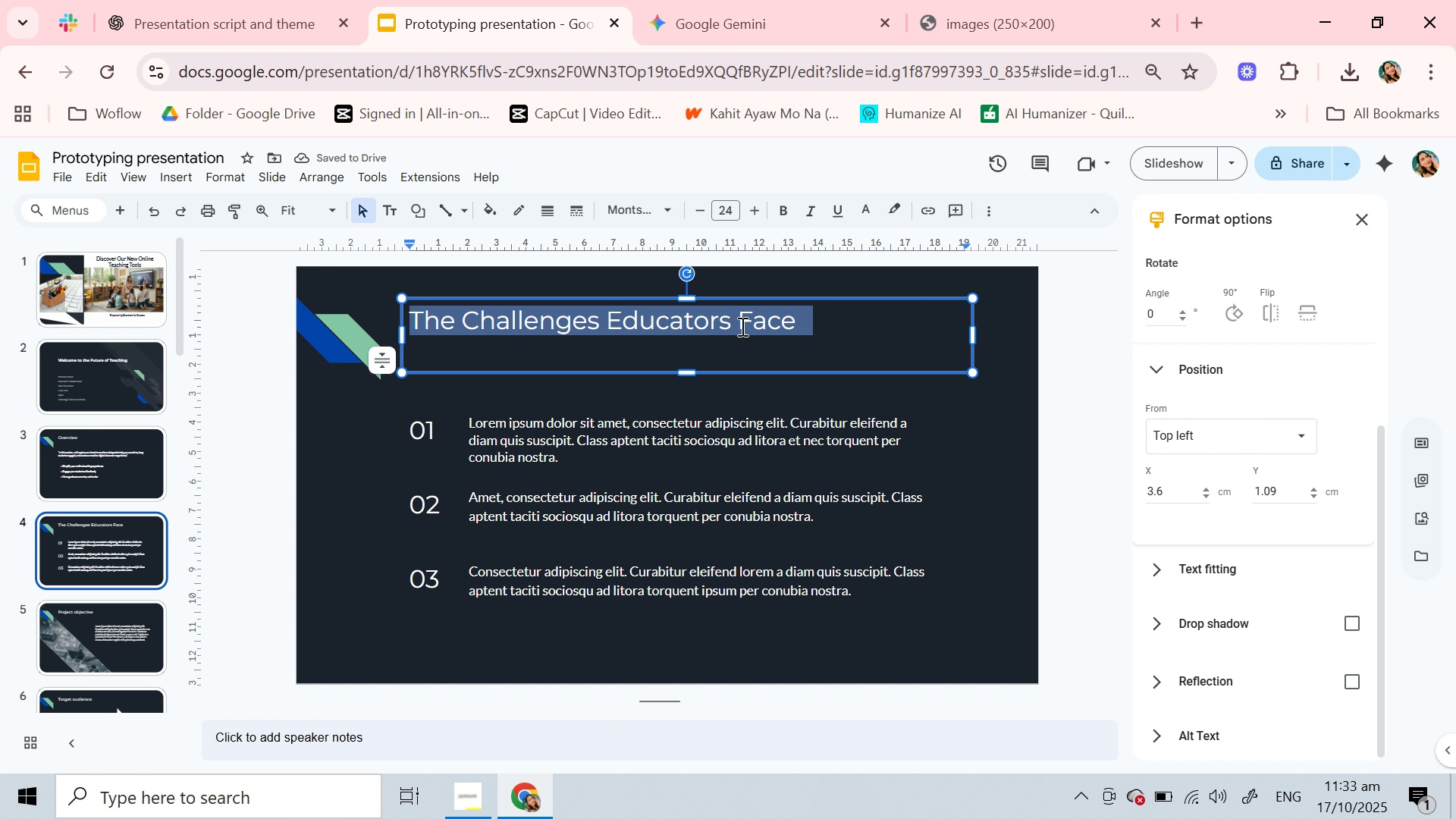 
triple_click([741, 326])
 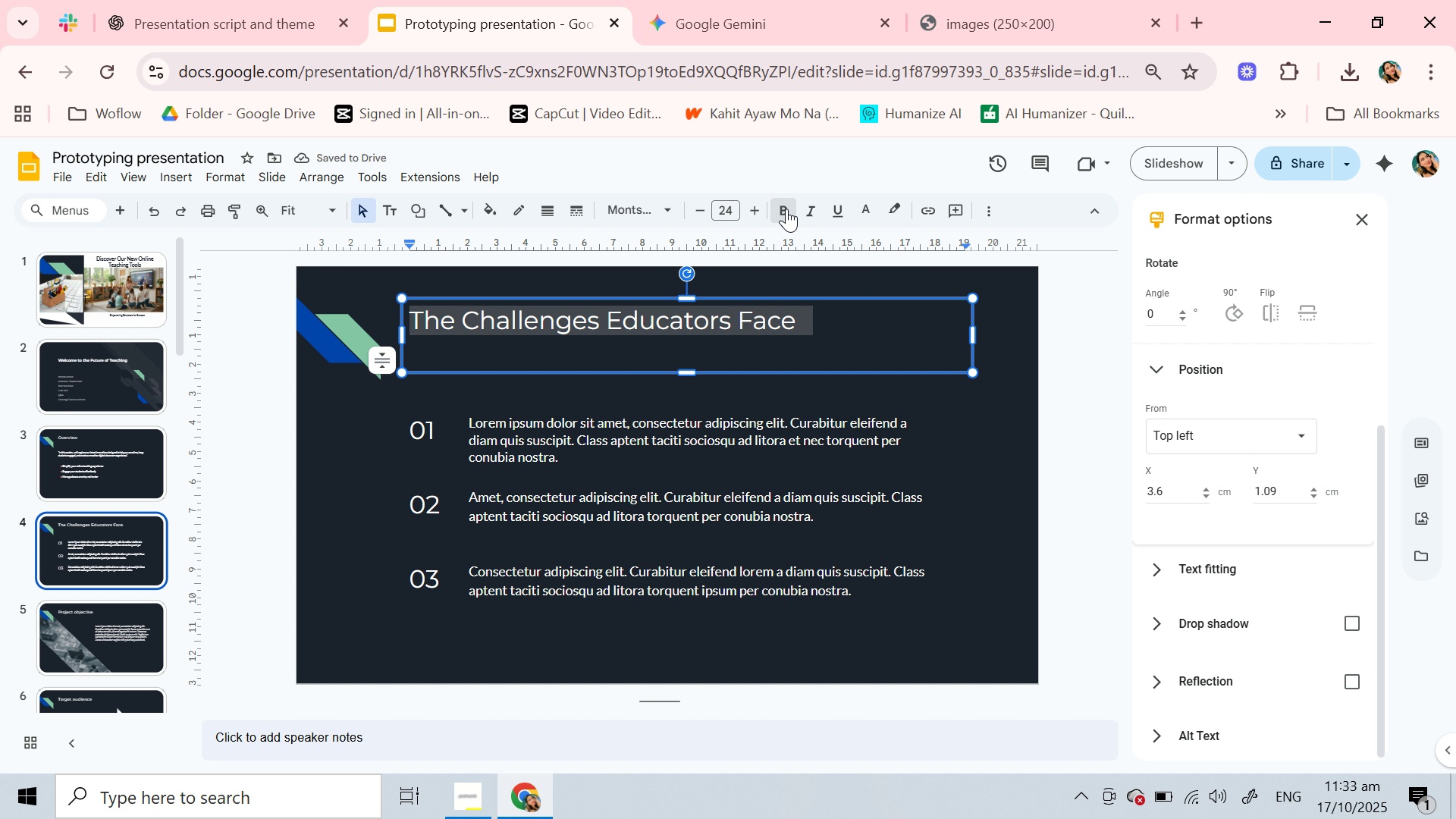 
left_click([786, 209])
 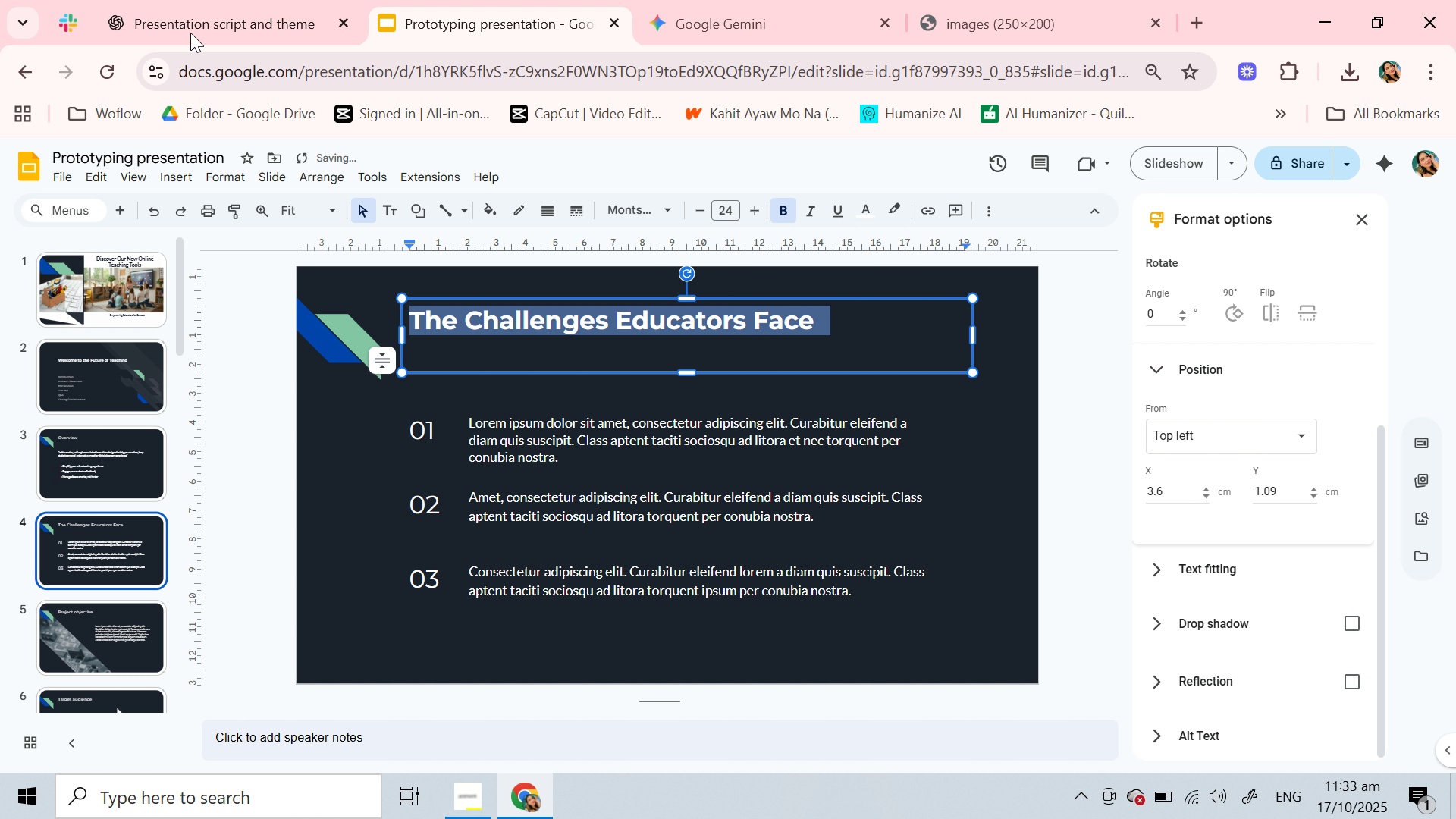 
left_click([190, 30])
 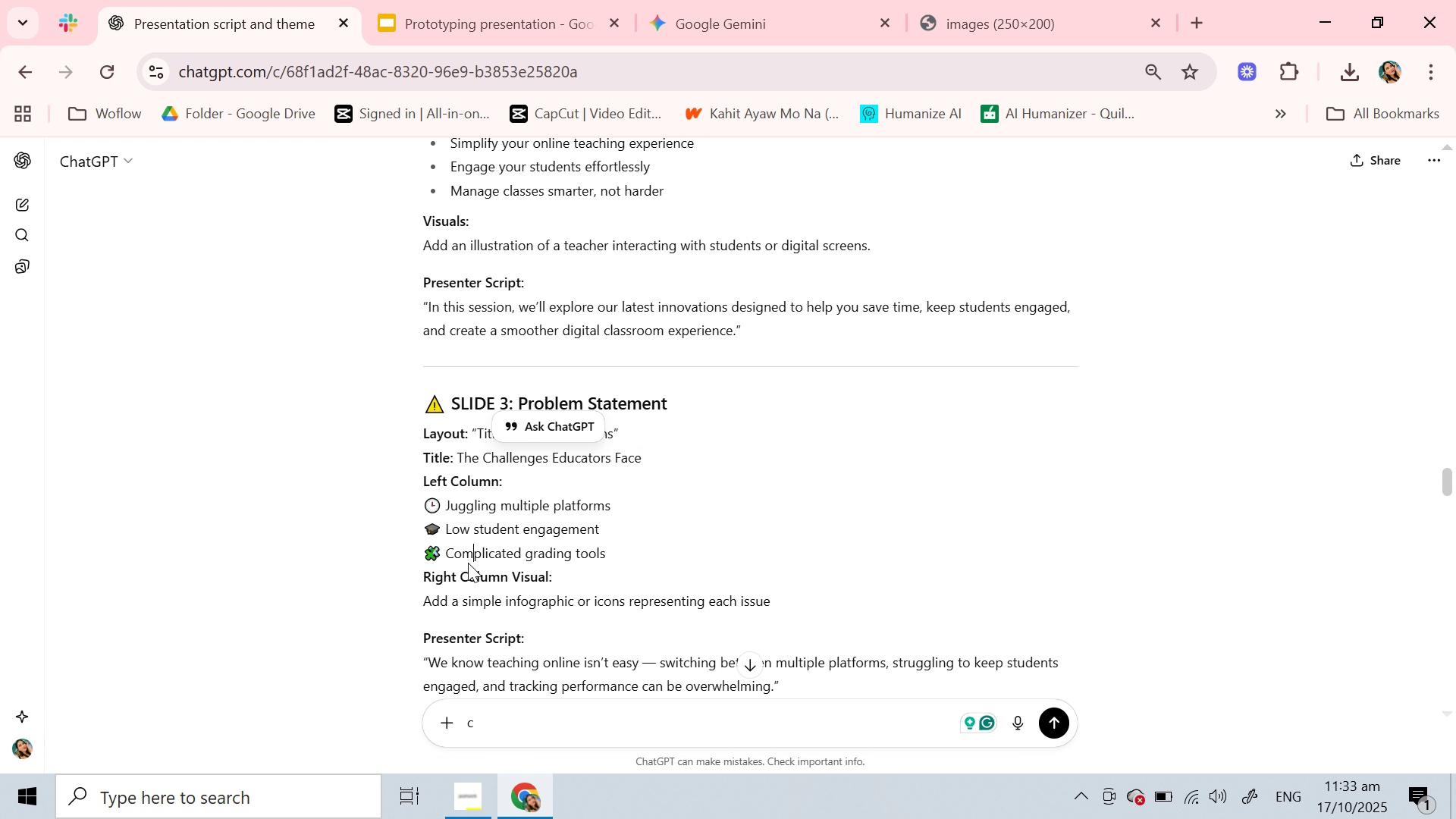 
left_click([468, 563])
 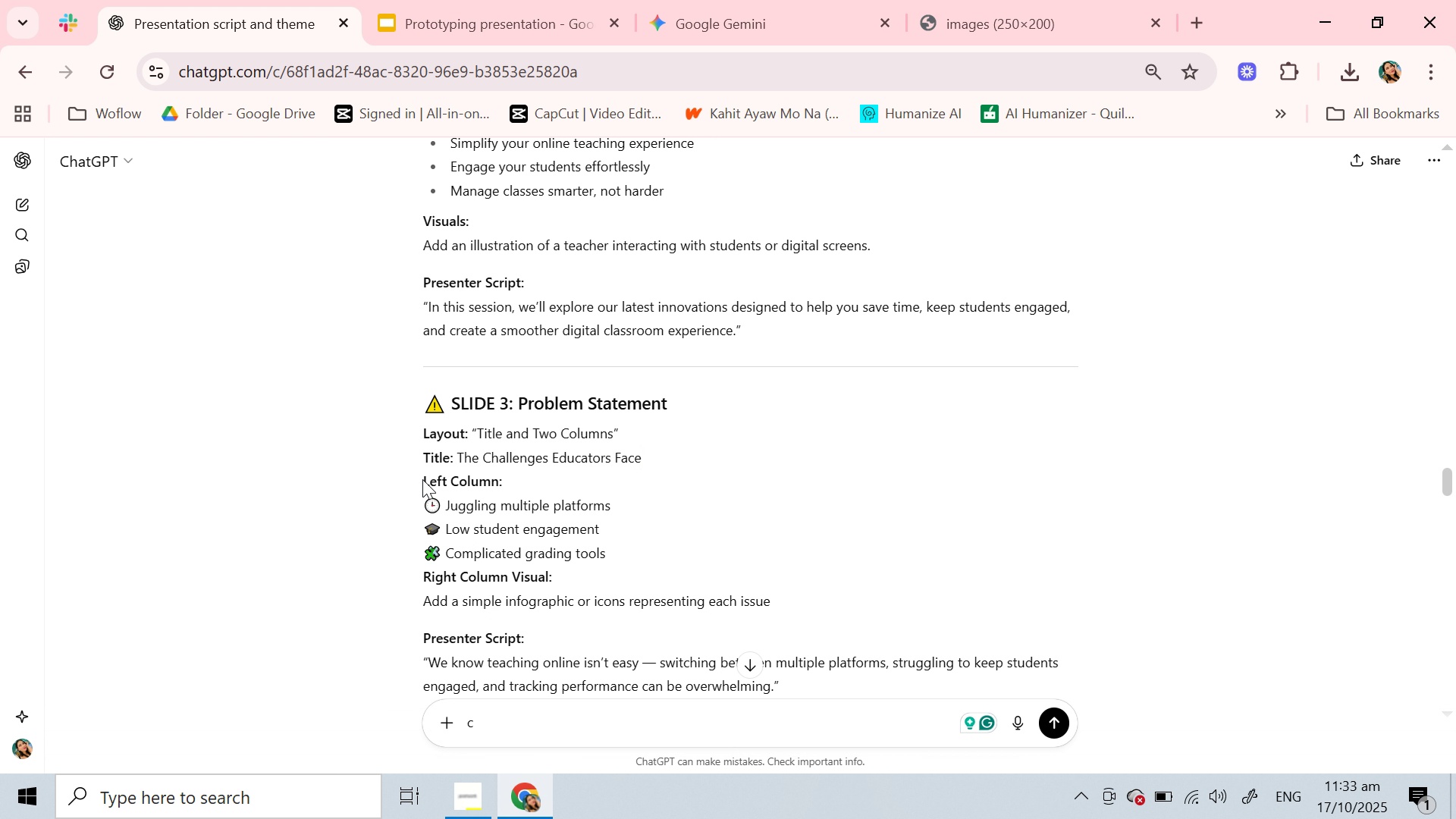 
left_click_drag(start_coordinate=[422, 479], to_coordinate=[613, 552])
 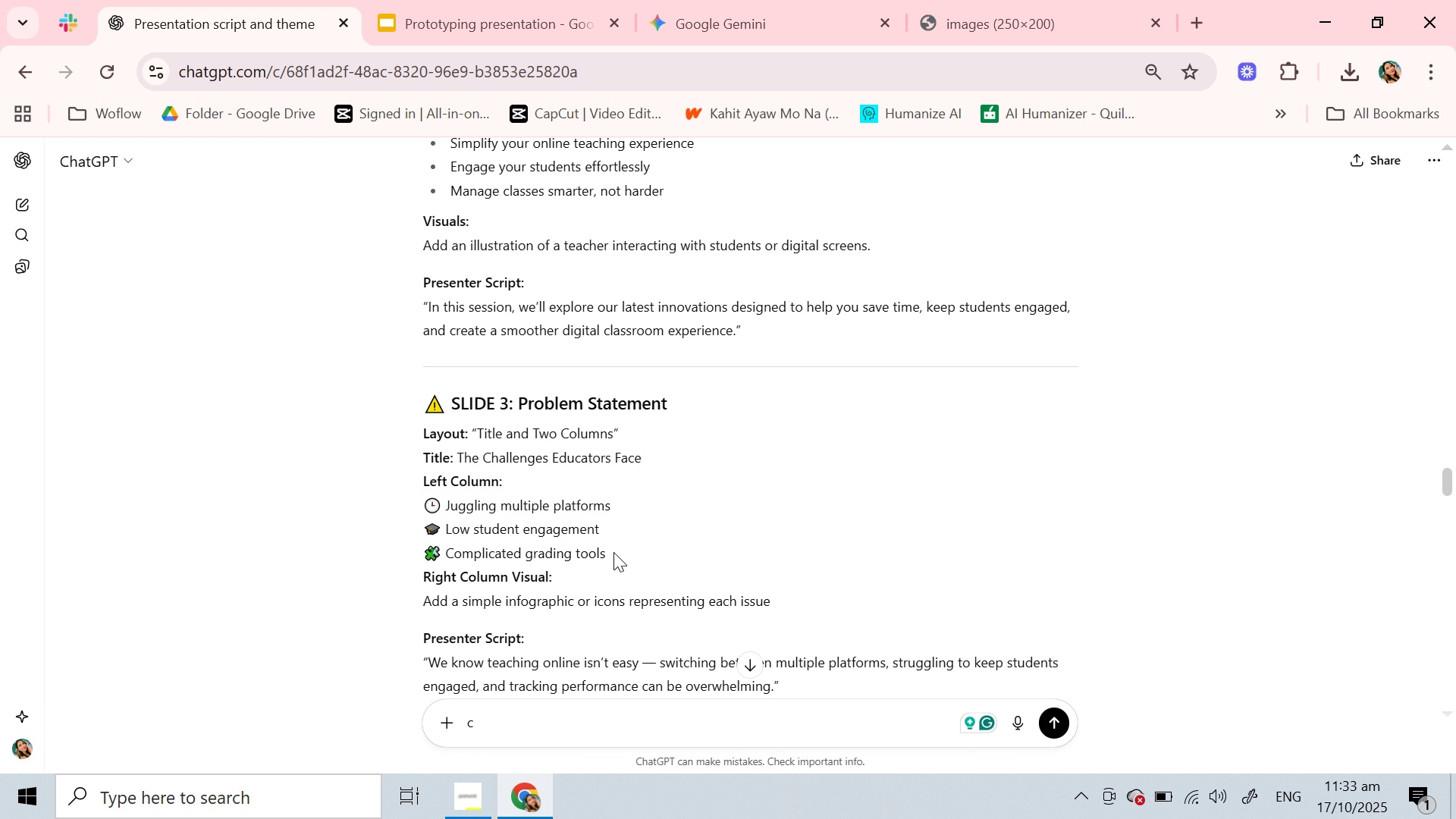 
left_click([613, 552])
 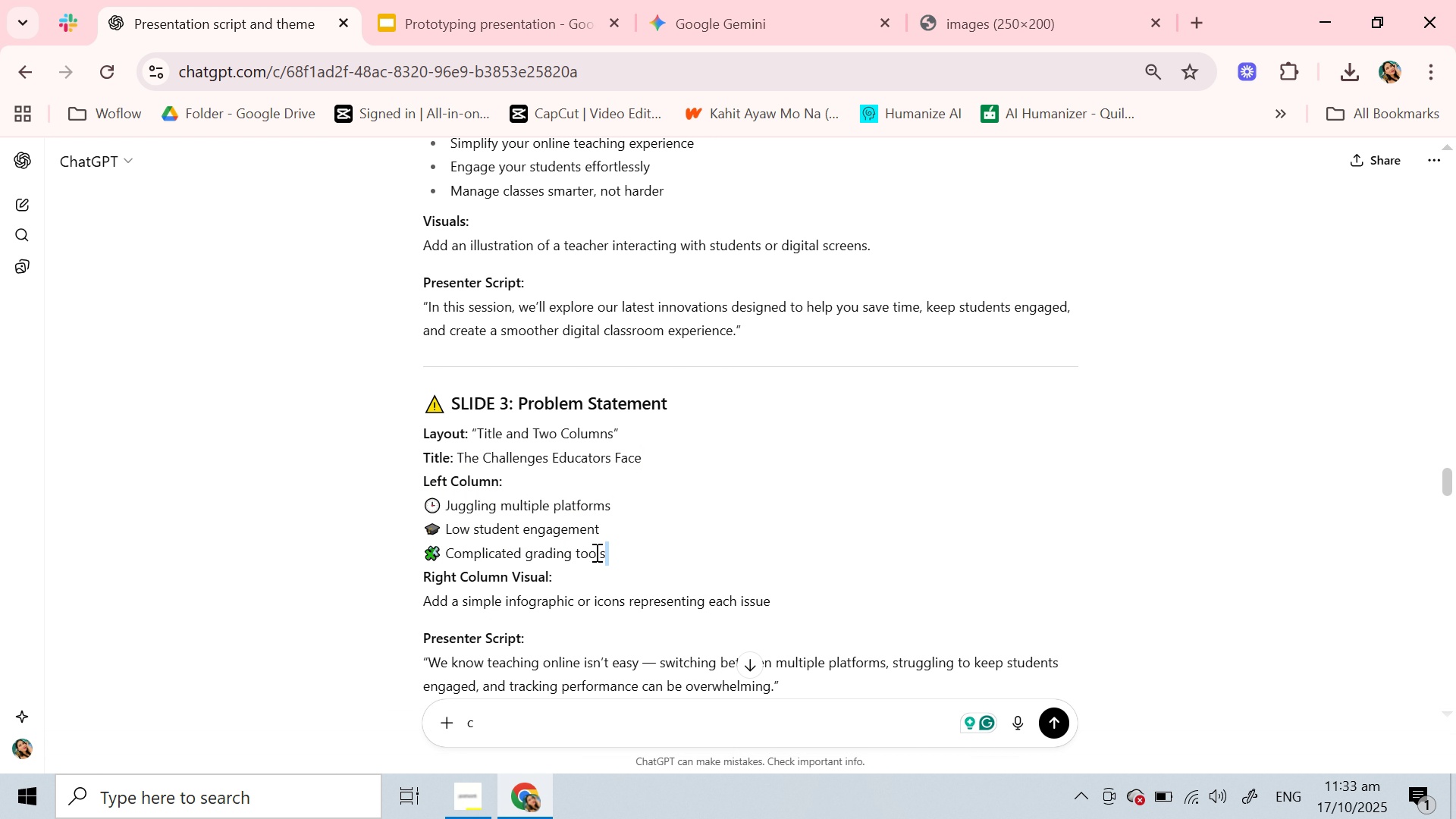 
left_click_drag(start_coordinate=[613, 552], to_coordinate=[420, 506])
 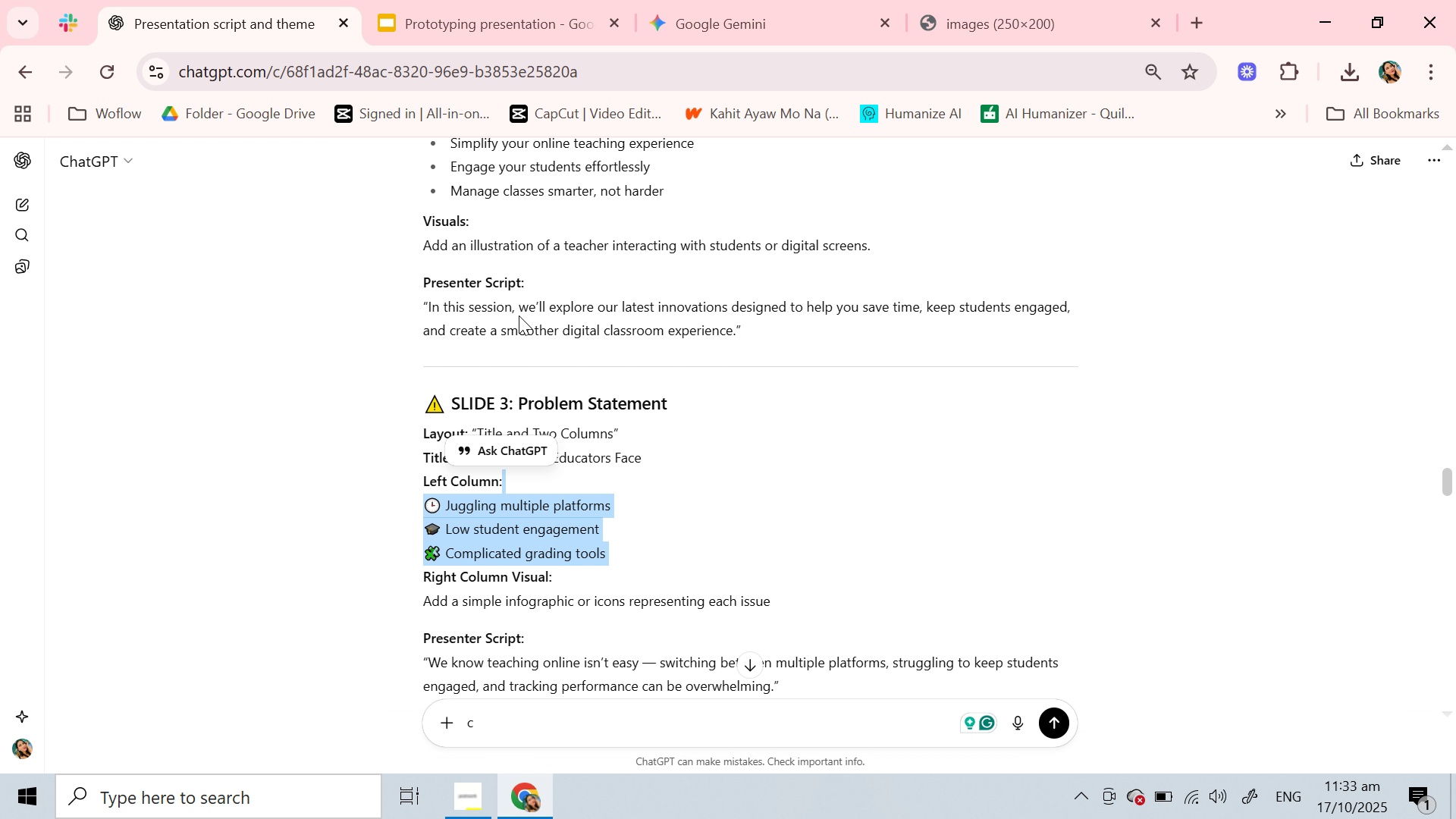 
key(Control+C)
 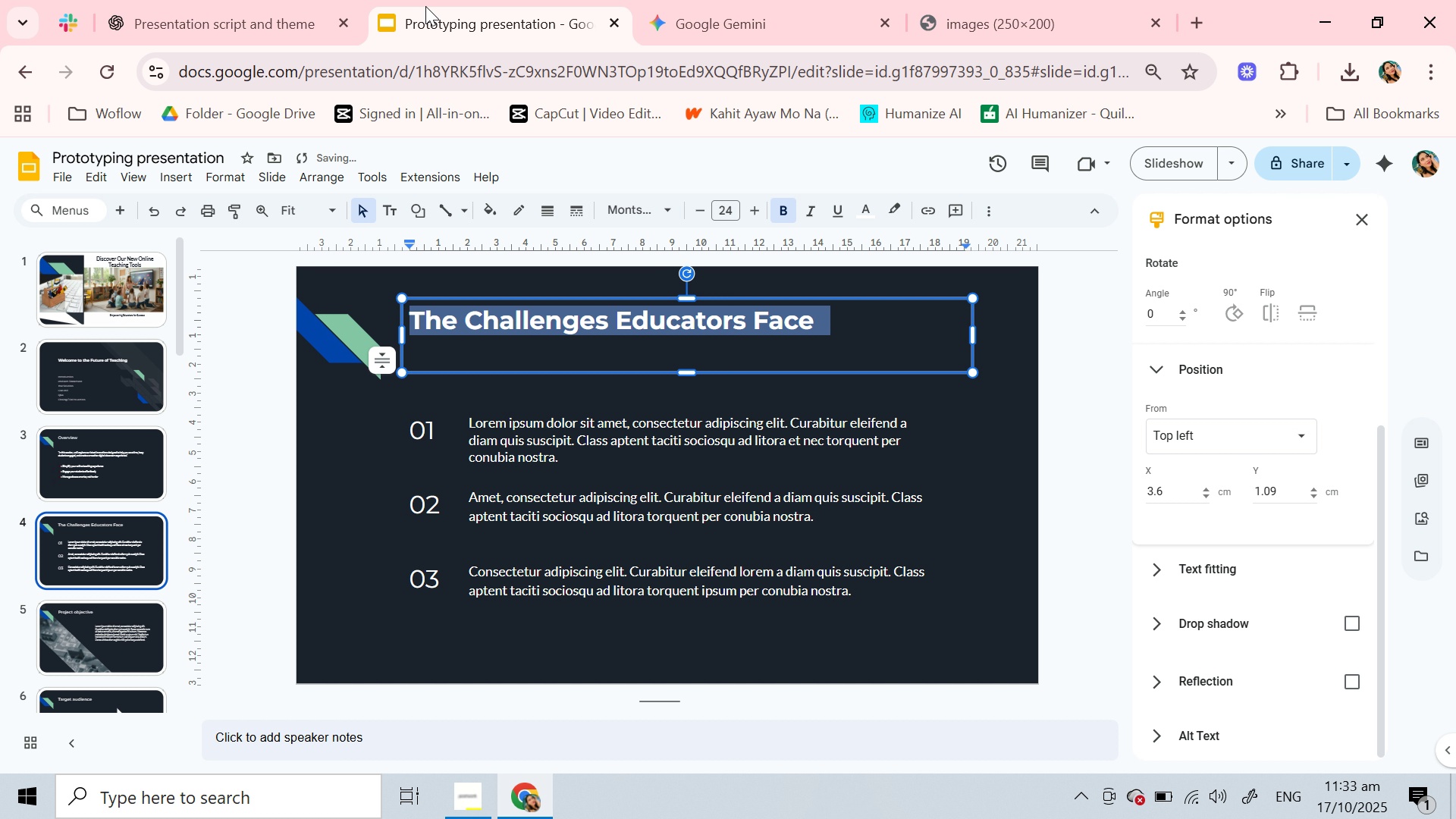 
left_click([425, 6])
 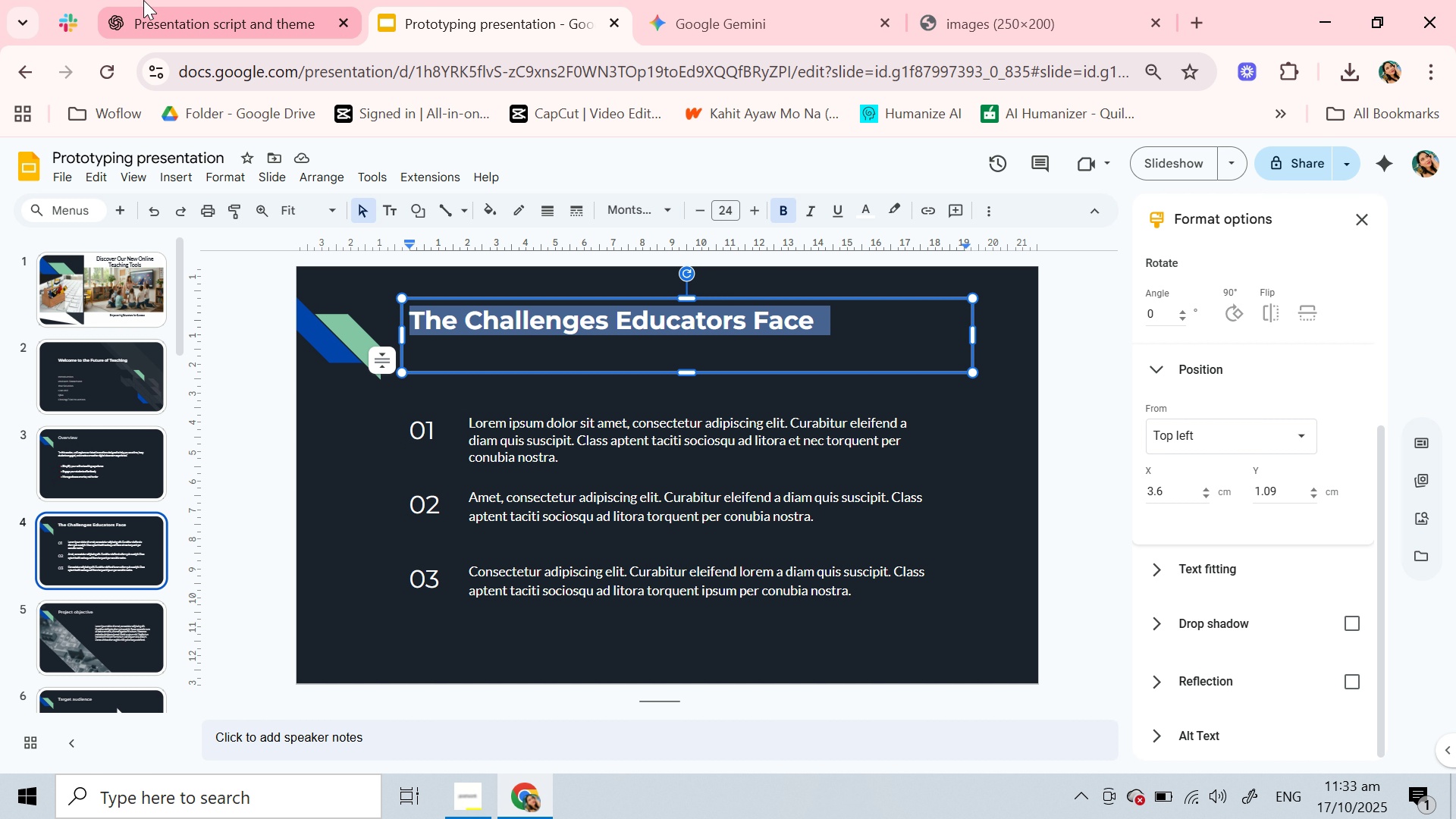 
left_click([143, 0])
 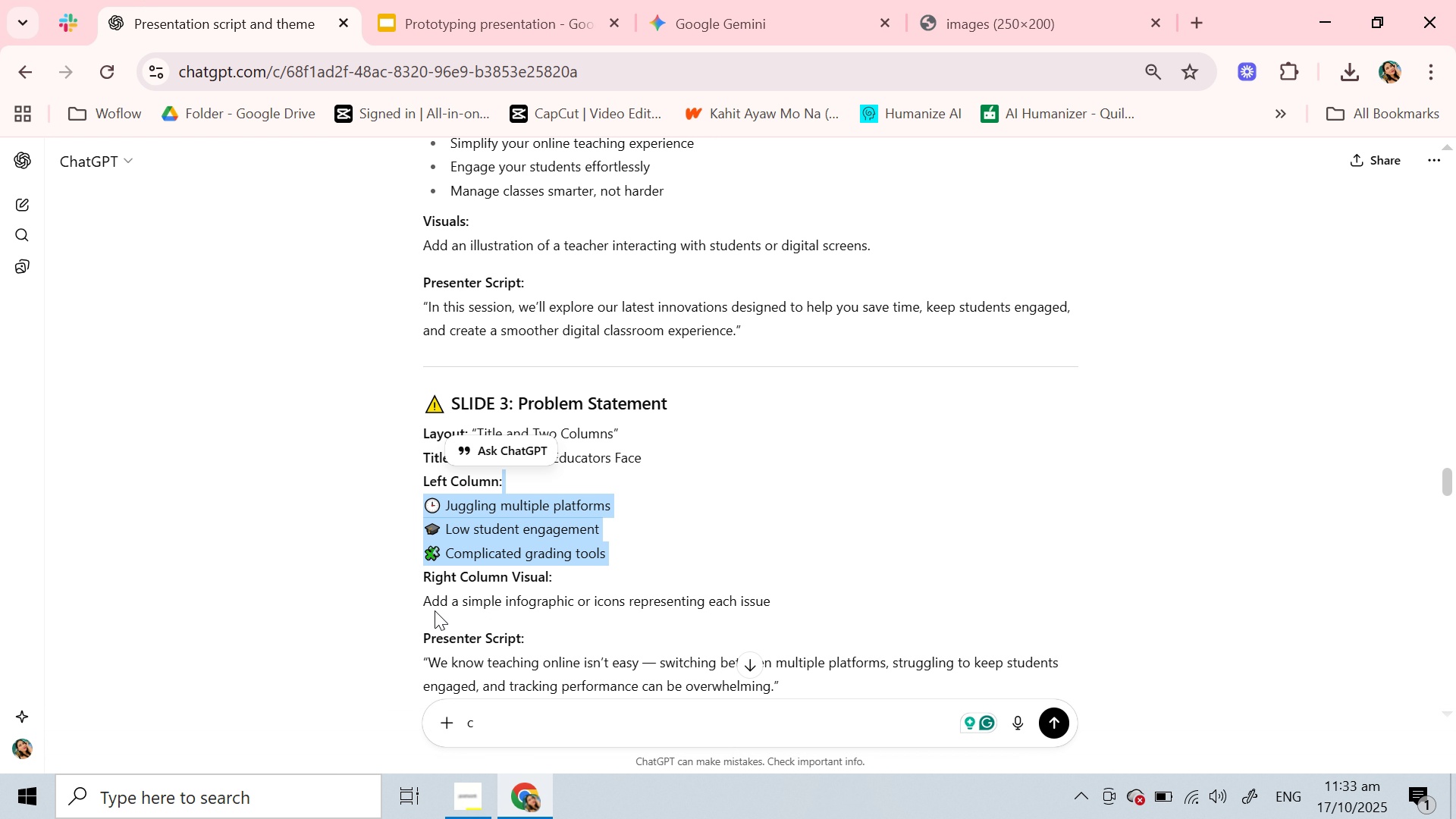 
left_click([435, 610])
 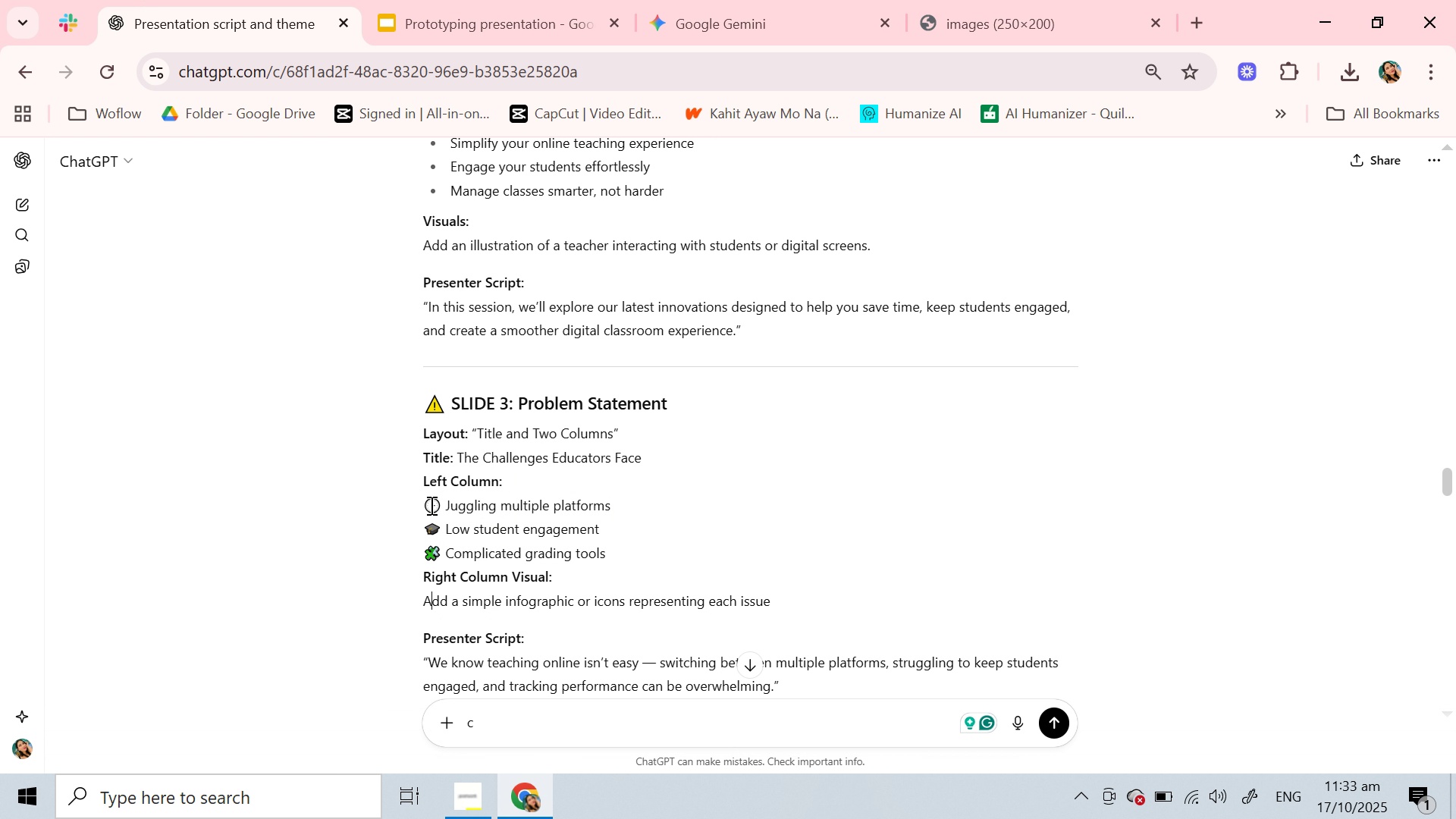 
left_click_drag(start_coordinate=[428, 505], to_coordinate=[626, 497])
 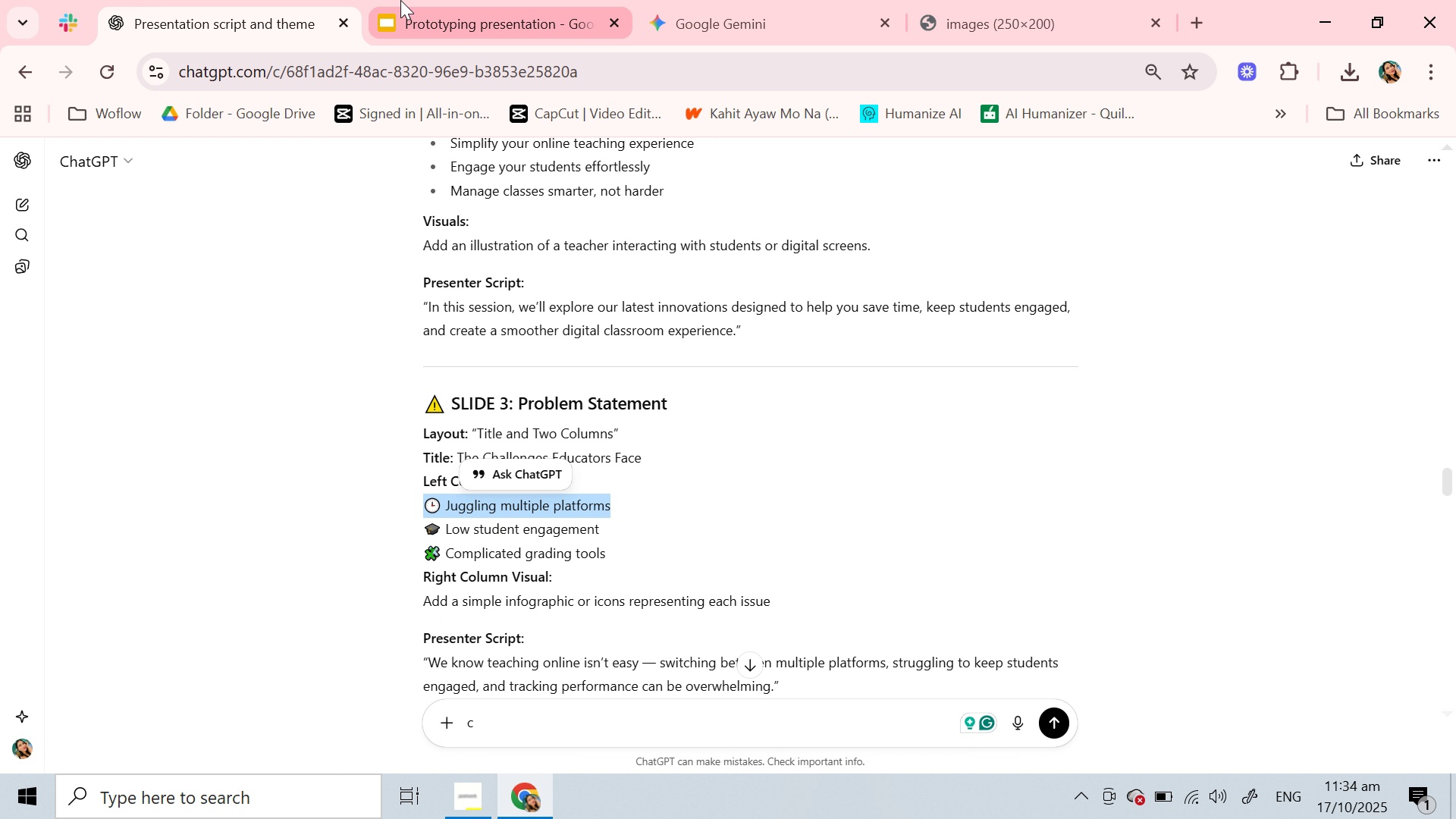 
key(Control+C)
 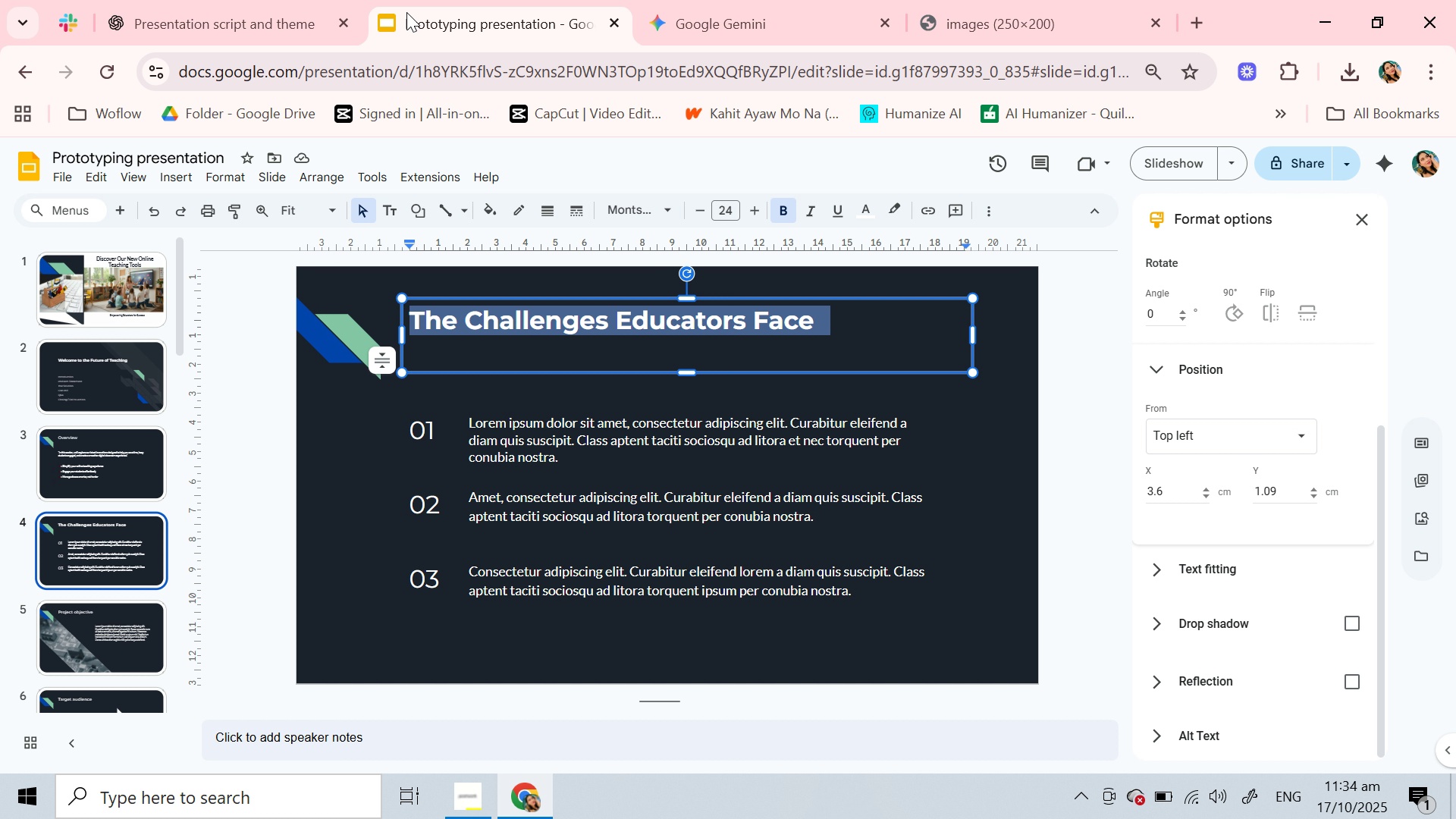 
left_click([400, 0])
 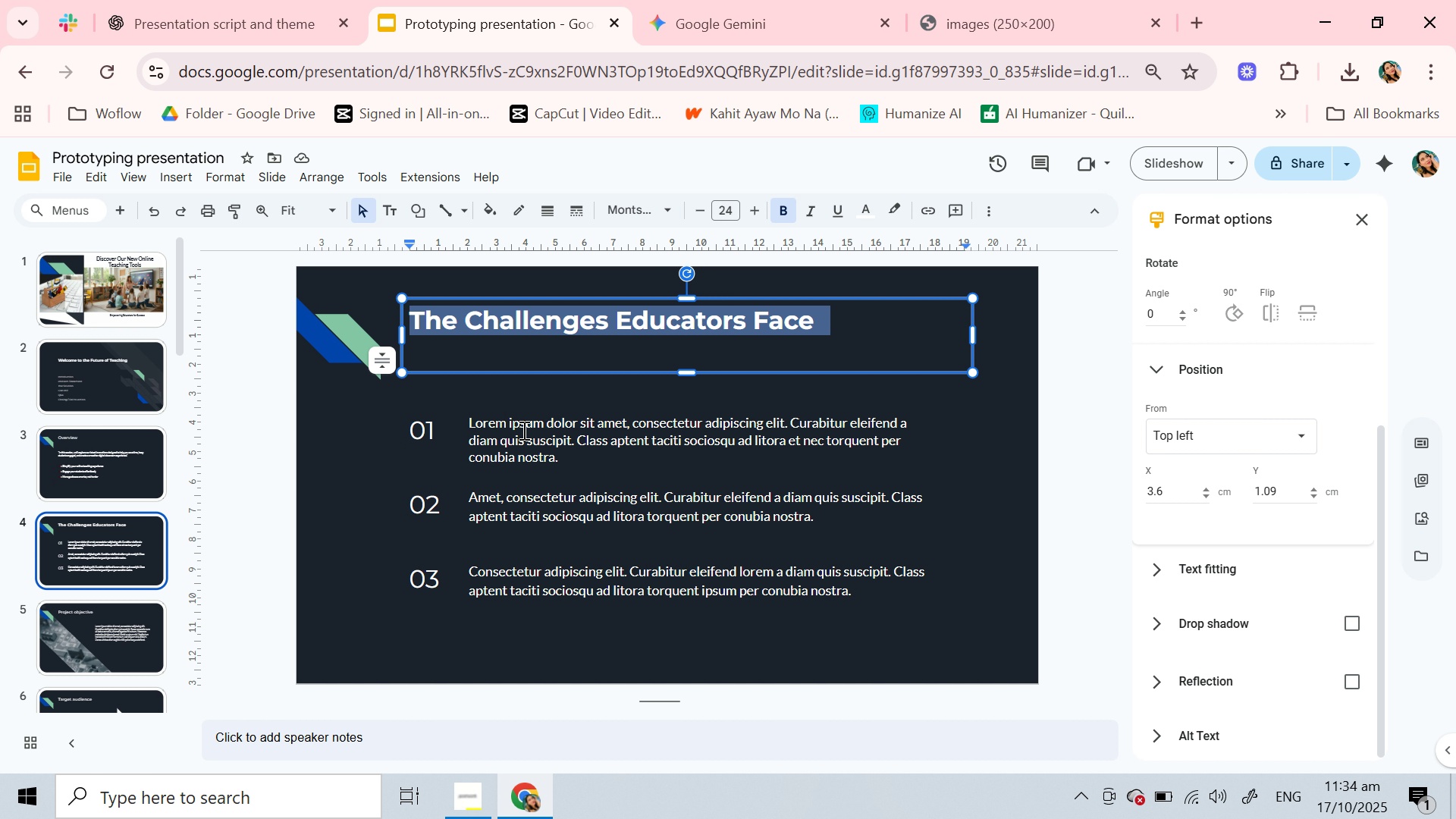 
left_click([522, 430])
 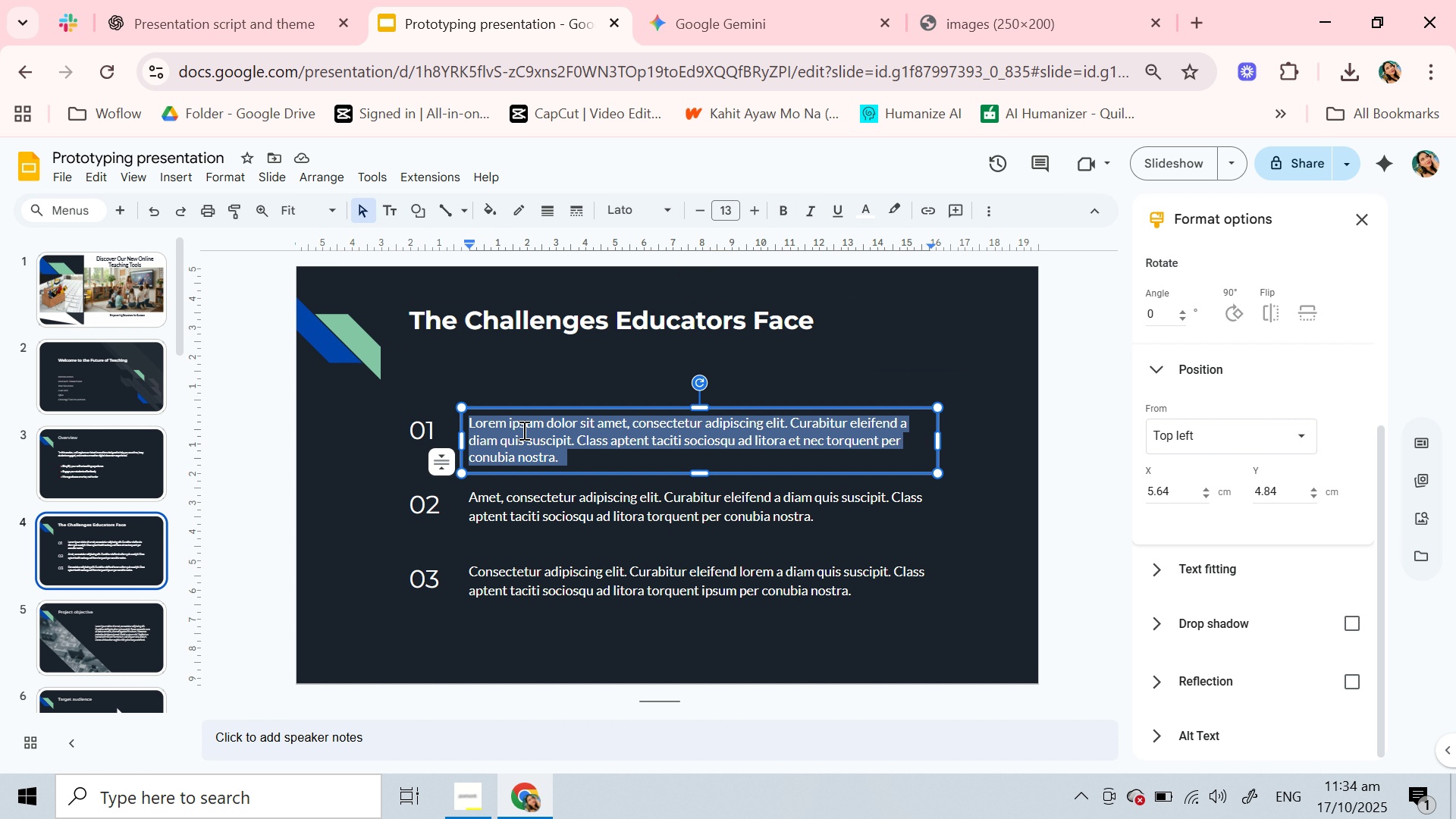 
triple_click([522, 430])
 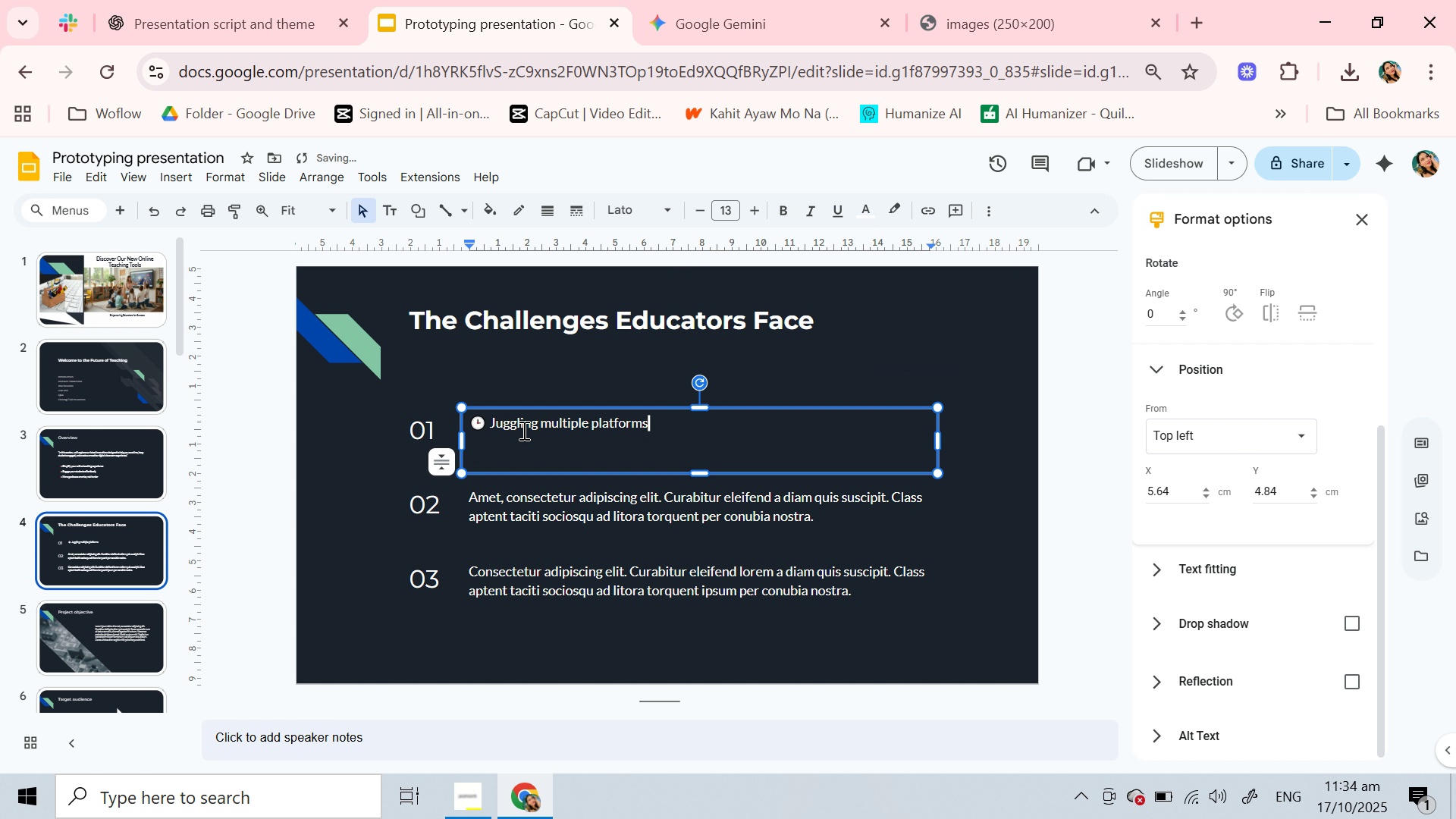 
key(Control+V)
 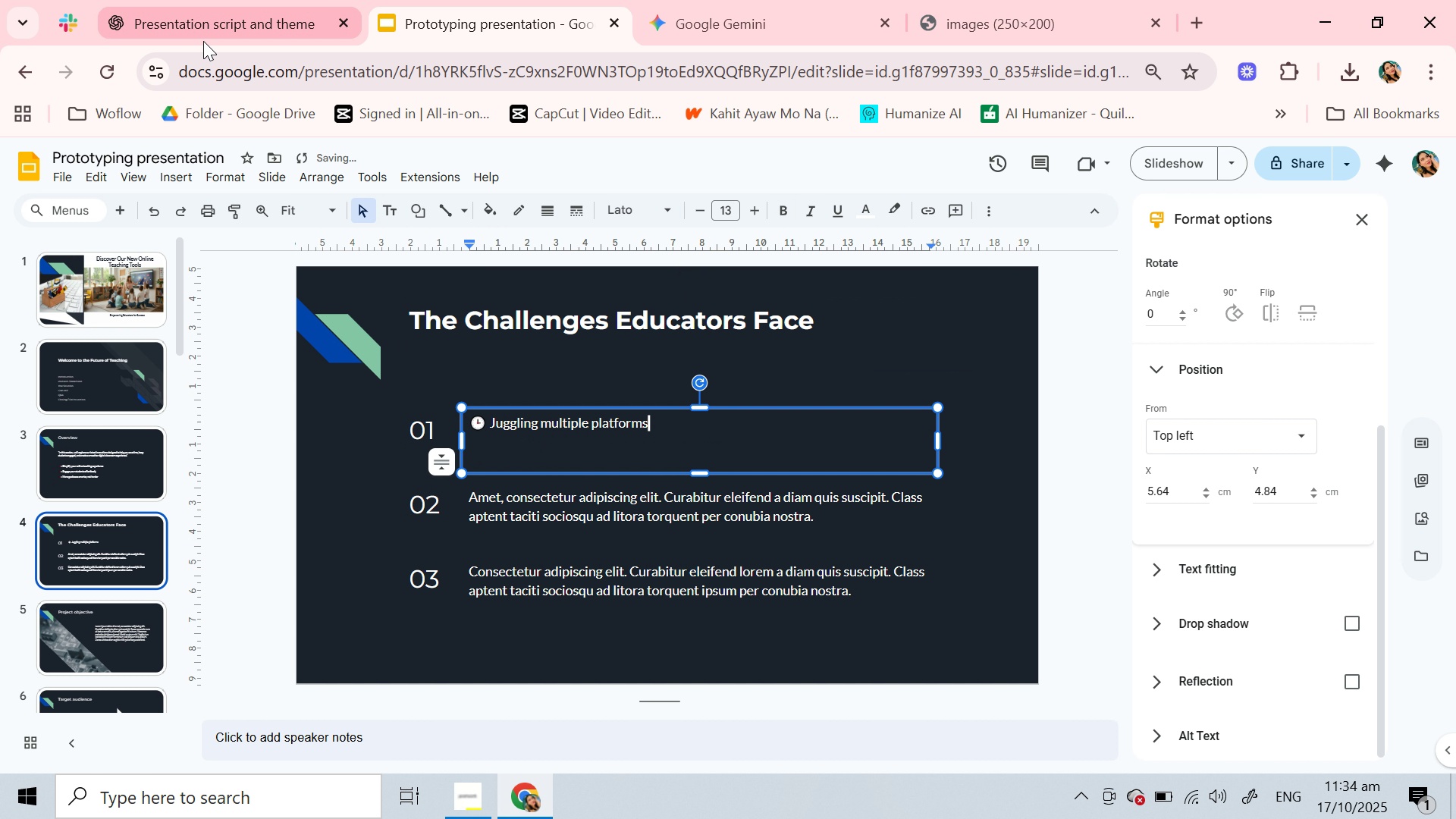 
left_click([203, 41])
 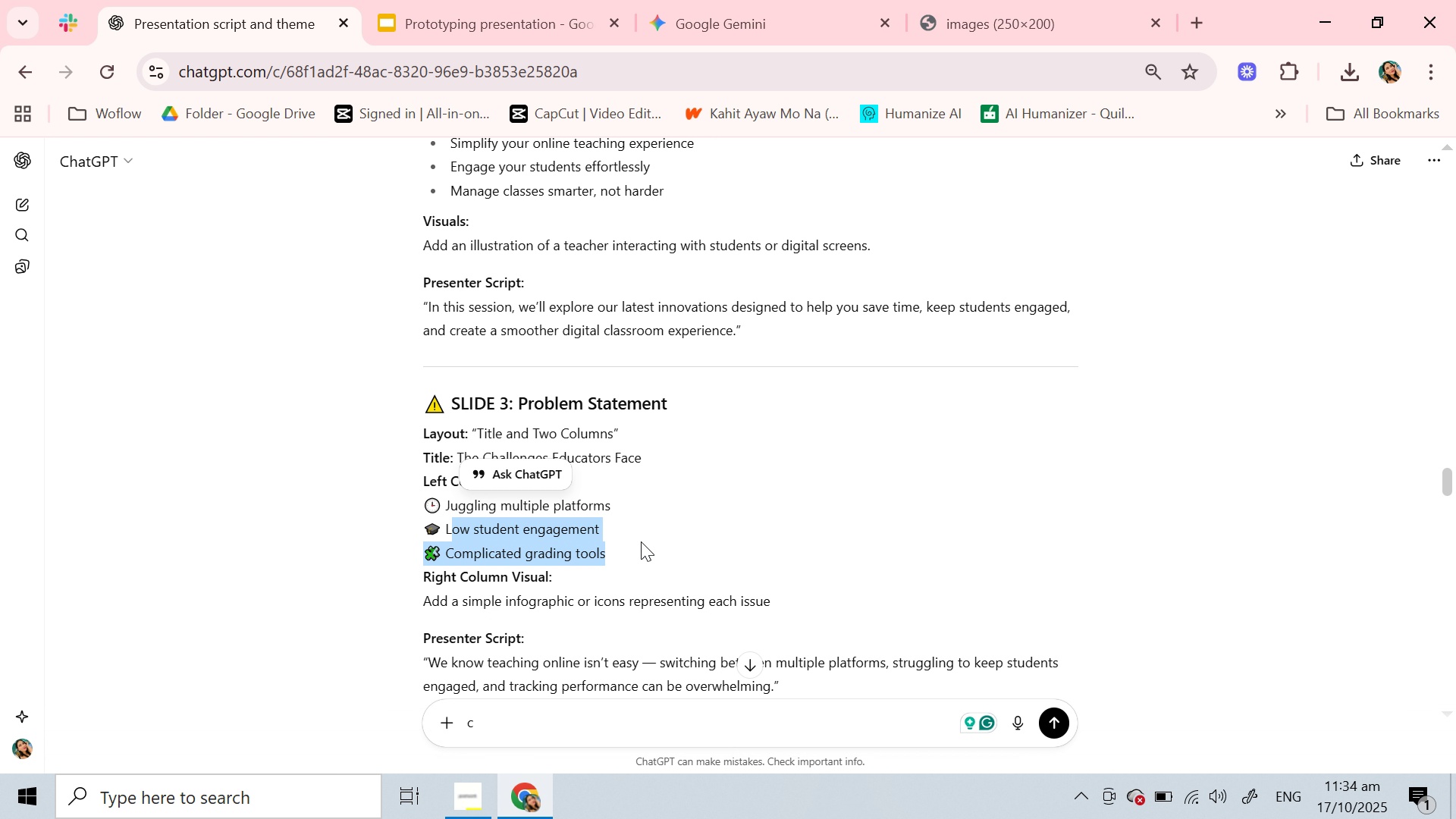 
left_click([618, 528])
 